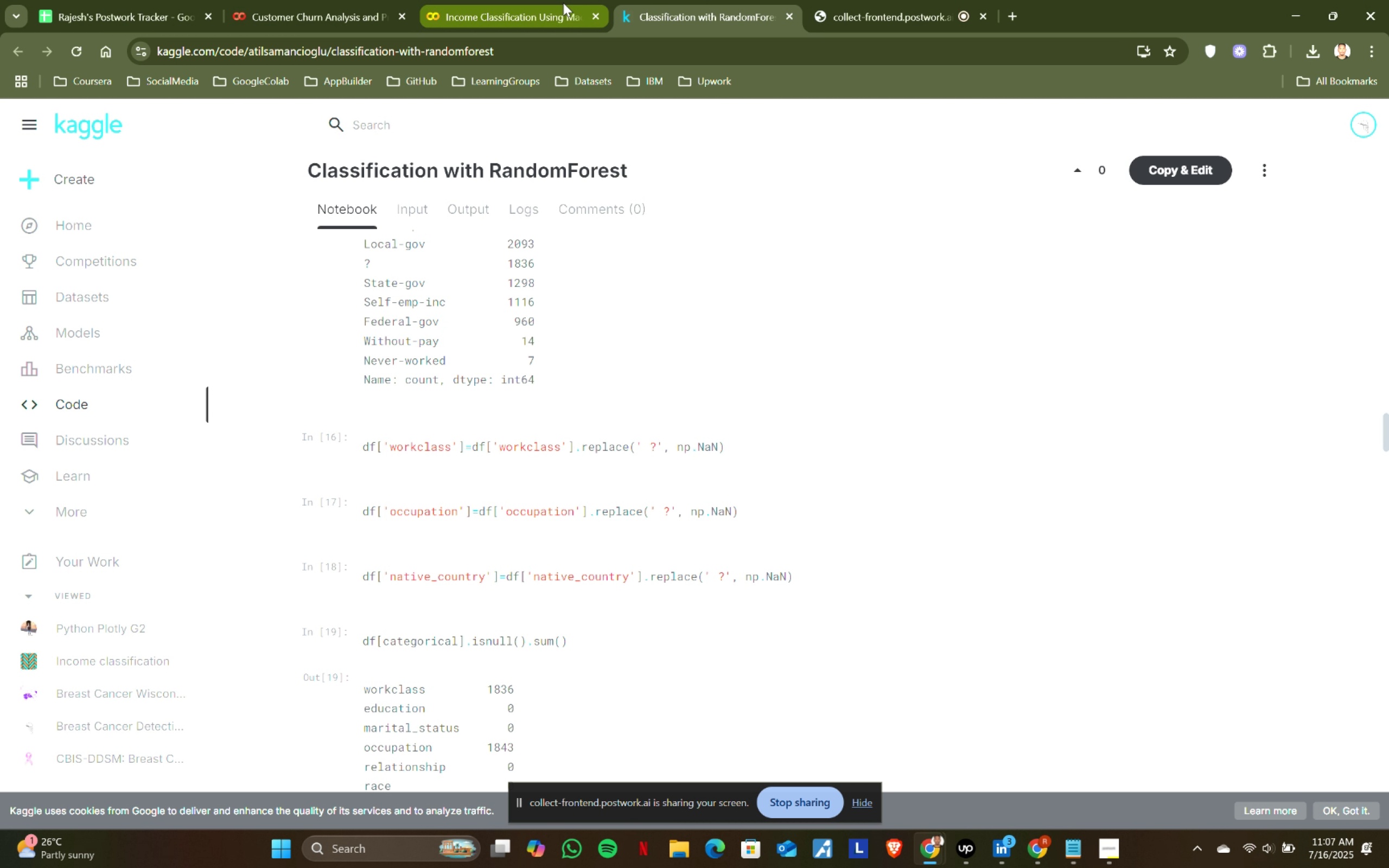 
left_click([563, 3])
 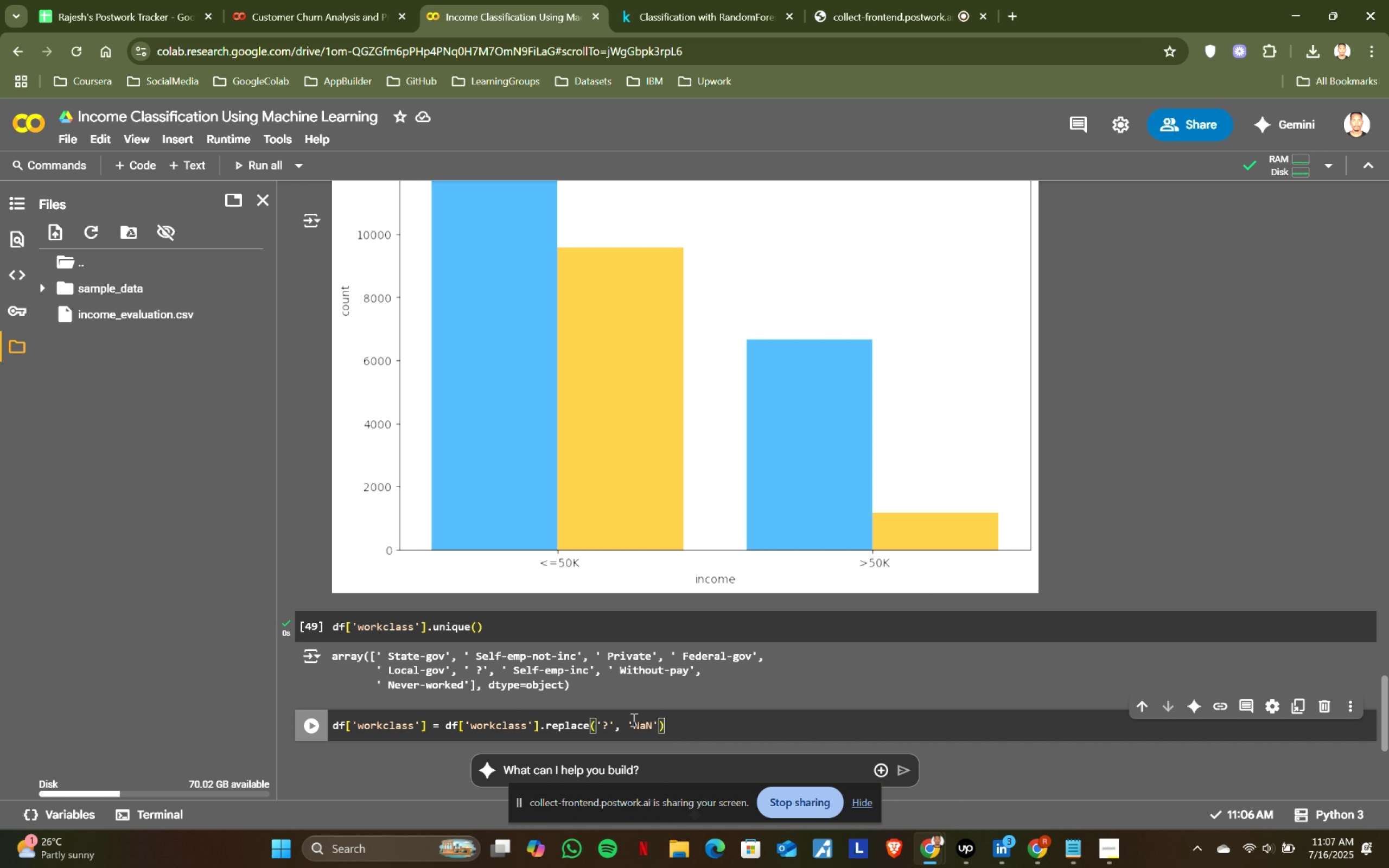 
left_click([715, 0])
 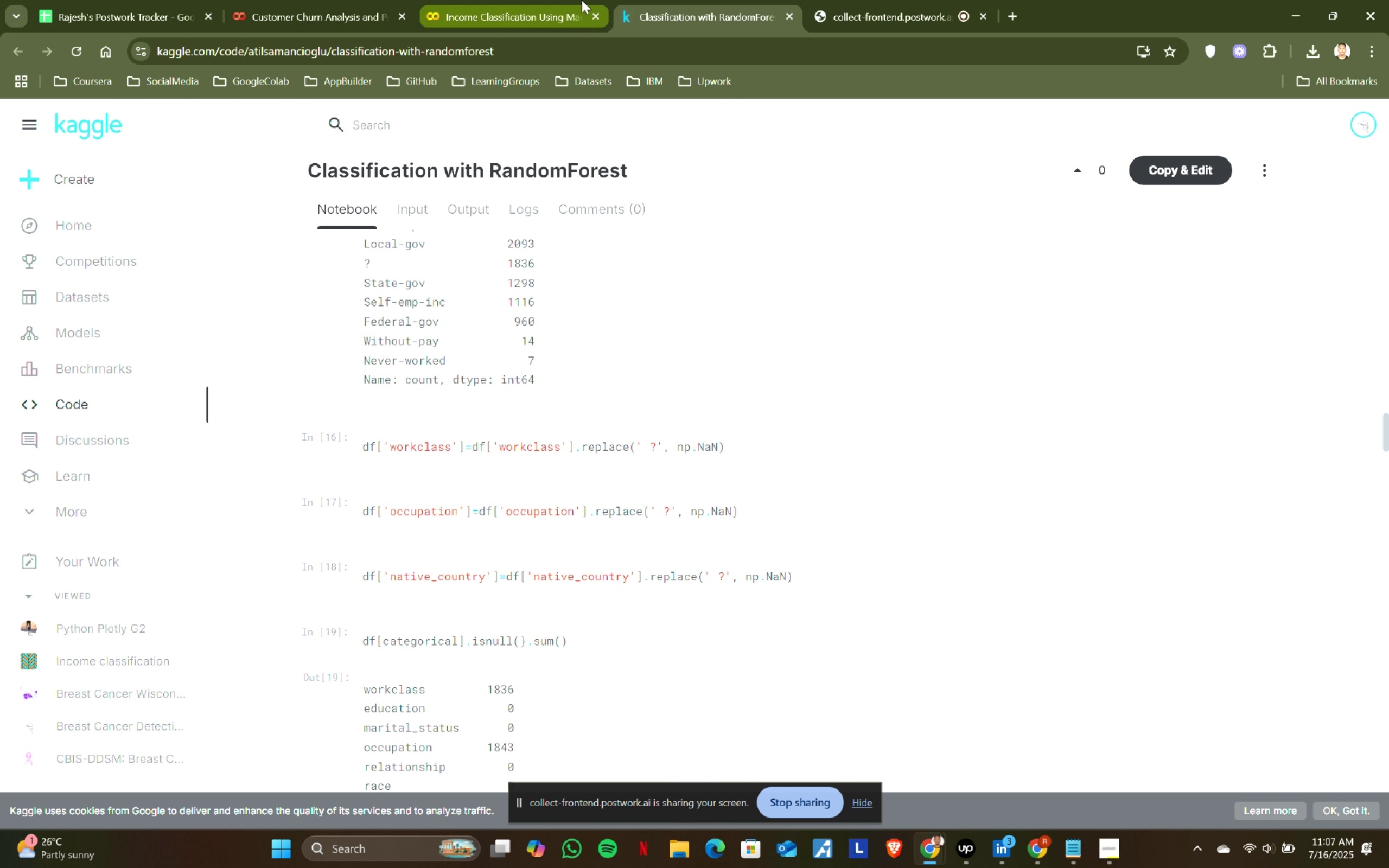 
left_click([582, 0])
 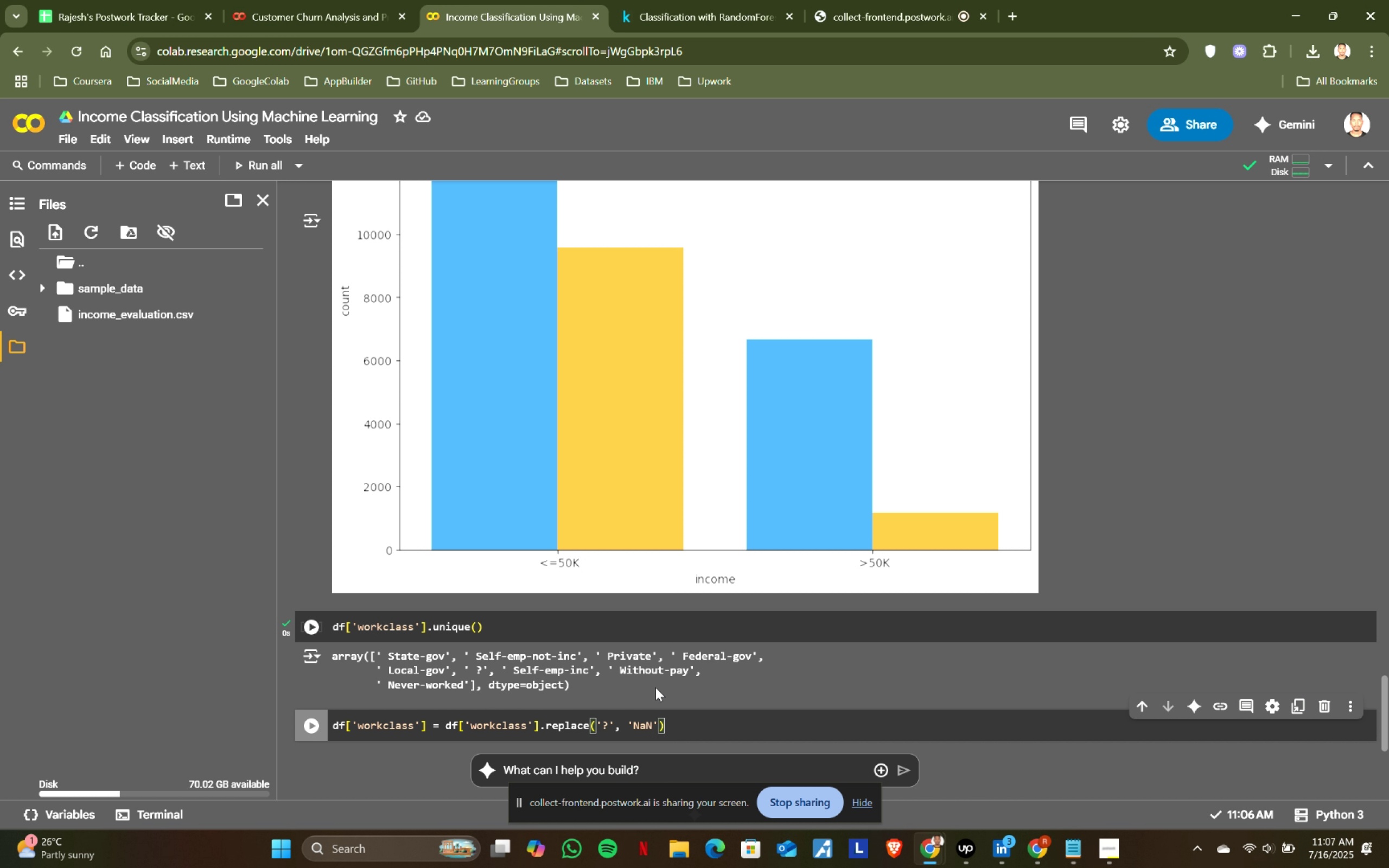 
scroll: coordinate [657, 399], scroll_direction: up, amount: 40.0
 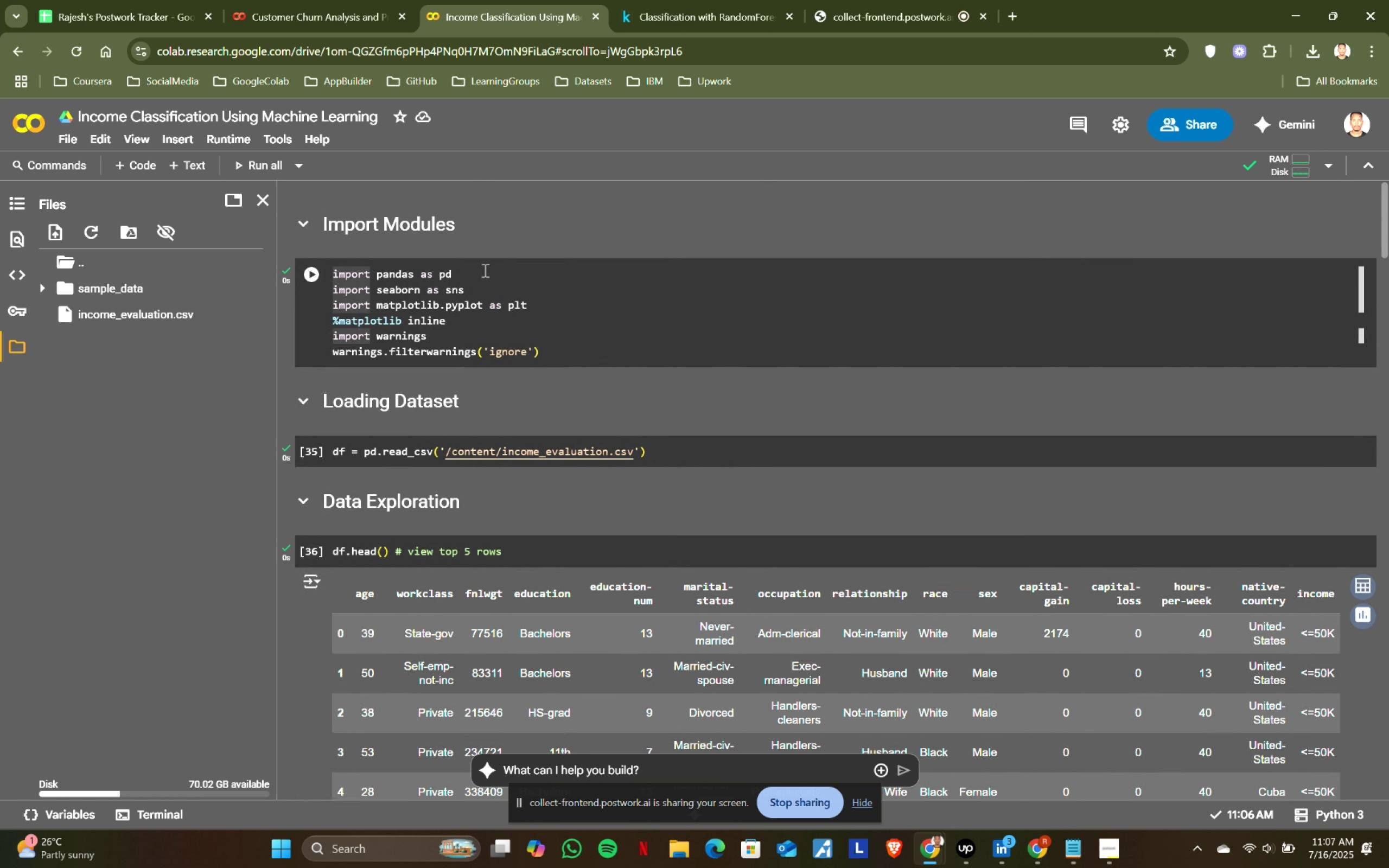 
left_click([481, 283])
 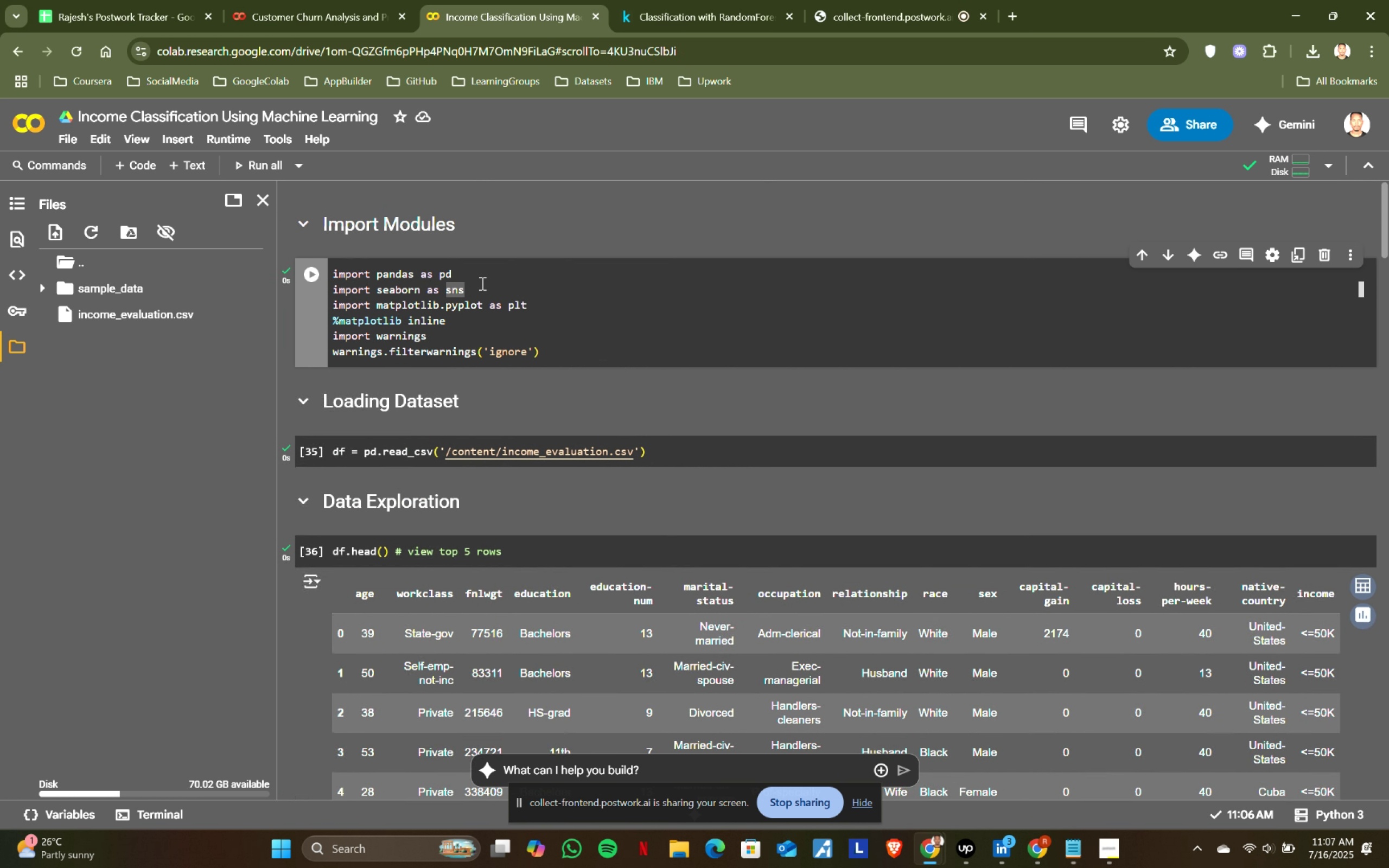 
key(Enter)
 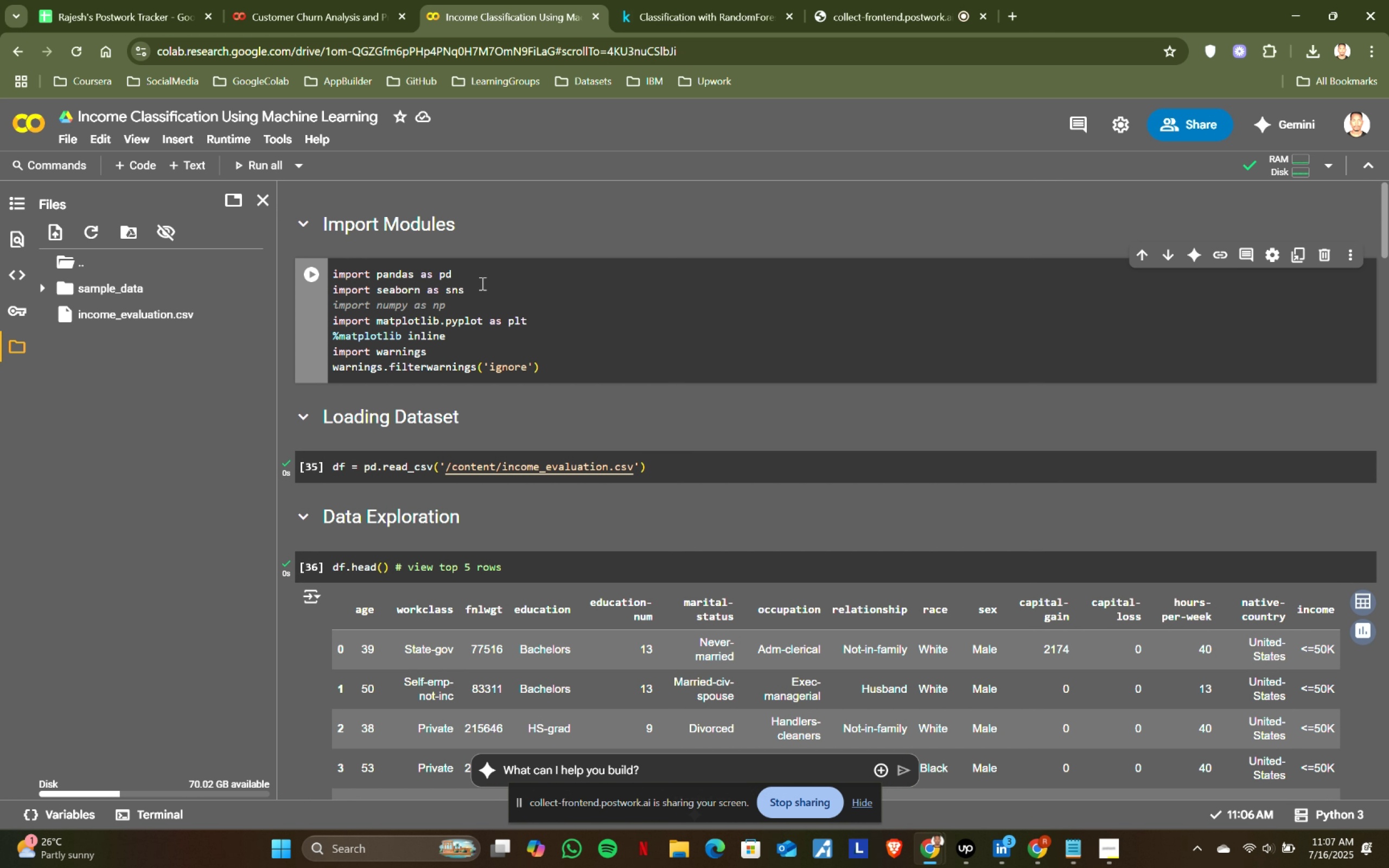 
type(import)
key(Tab)
 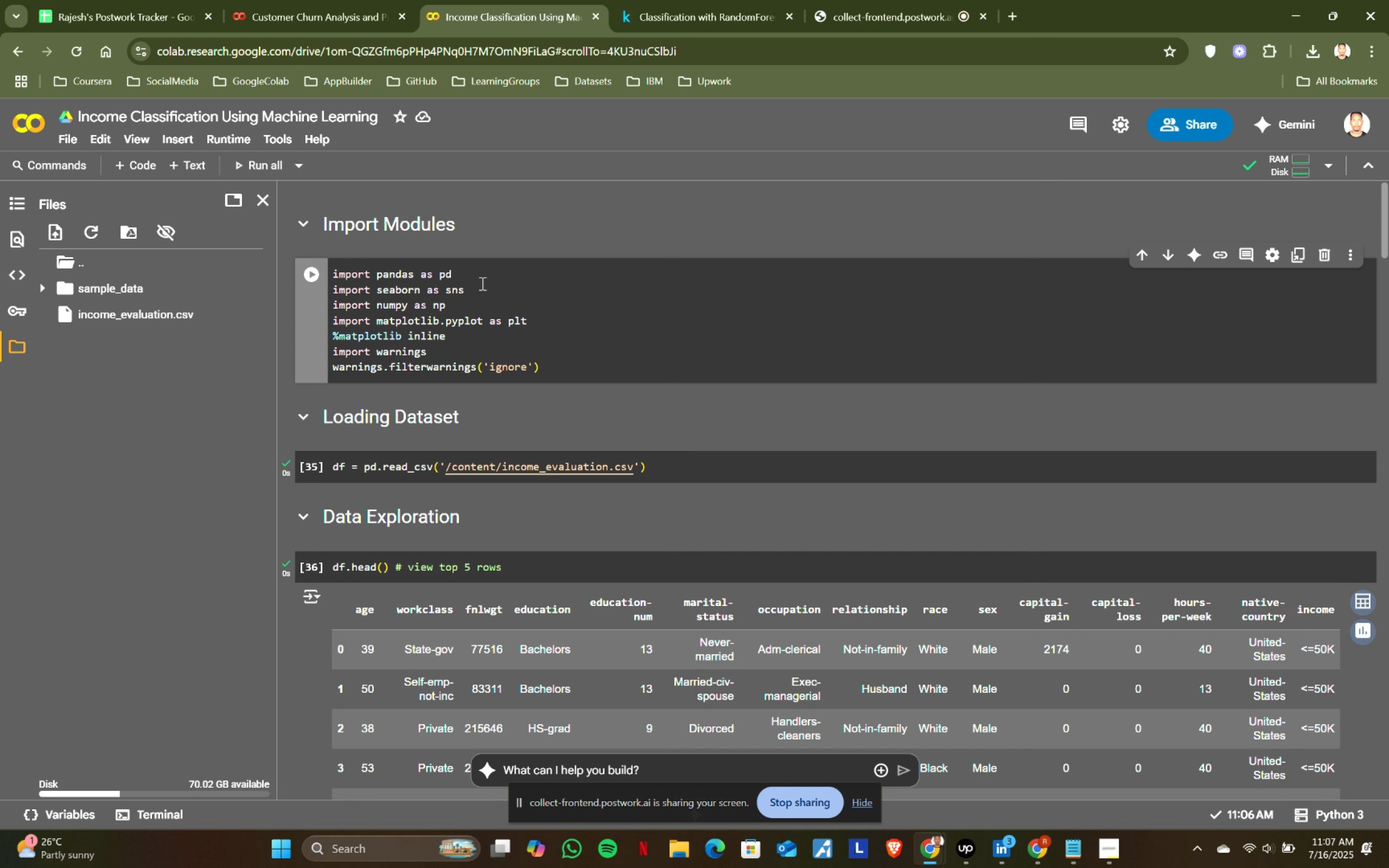 
key(Shift+Enter)
 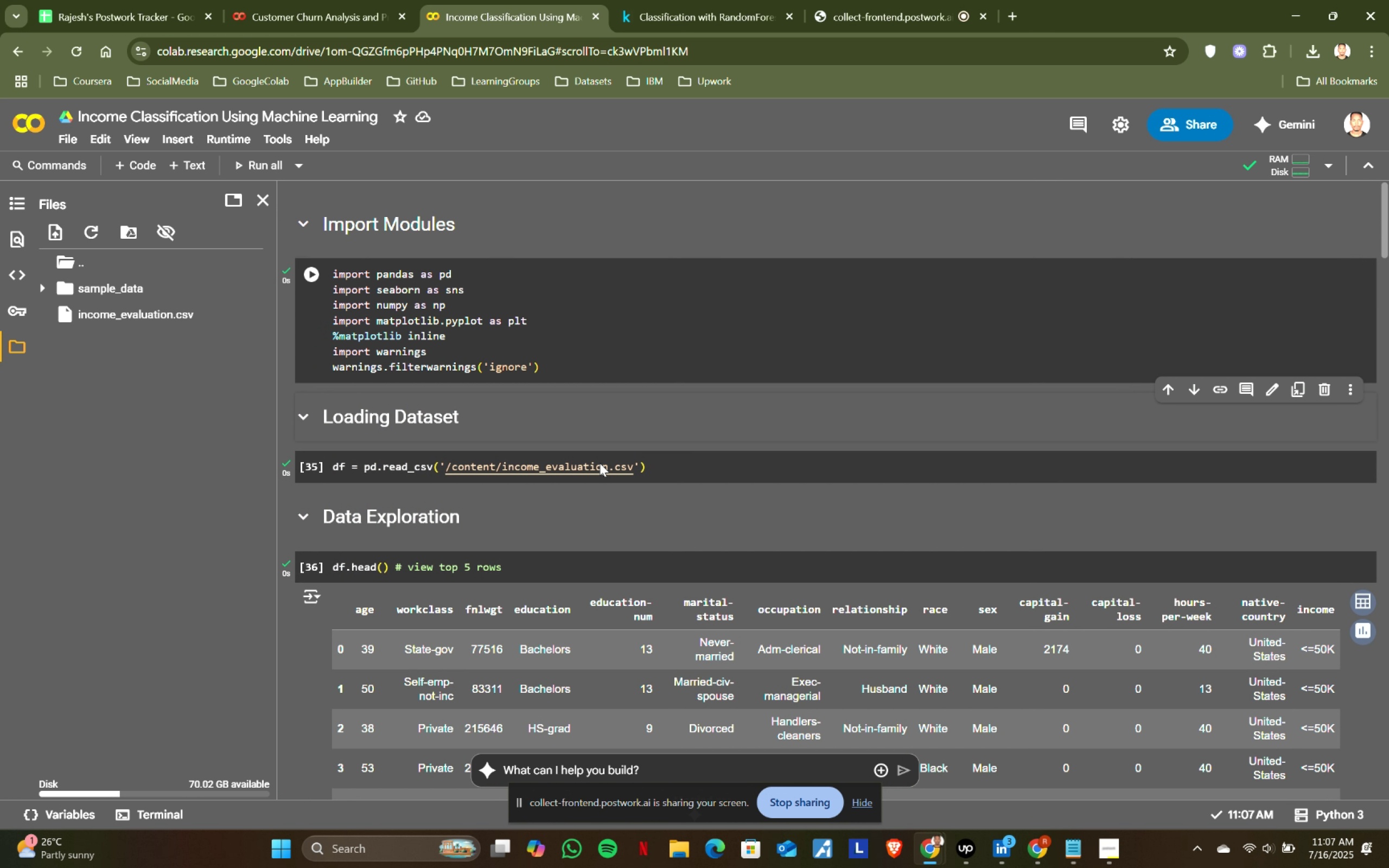 
scroll: coordinate [713, 738], scroll_direction: down, amount: 36.0
 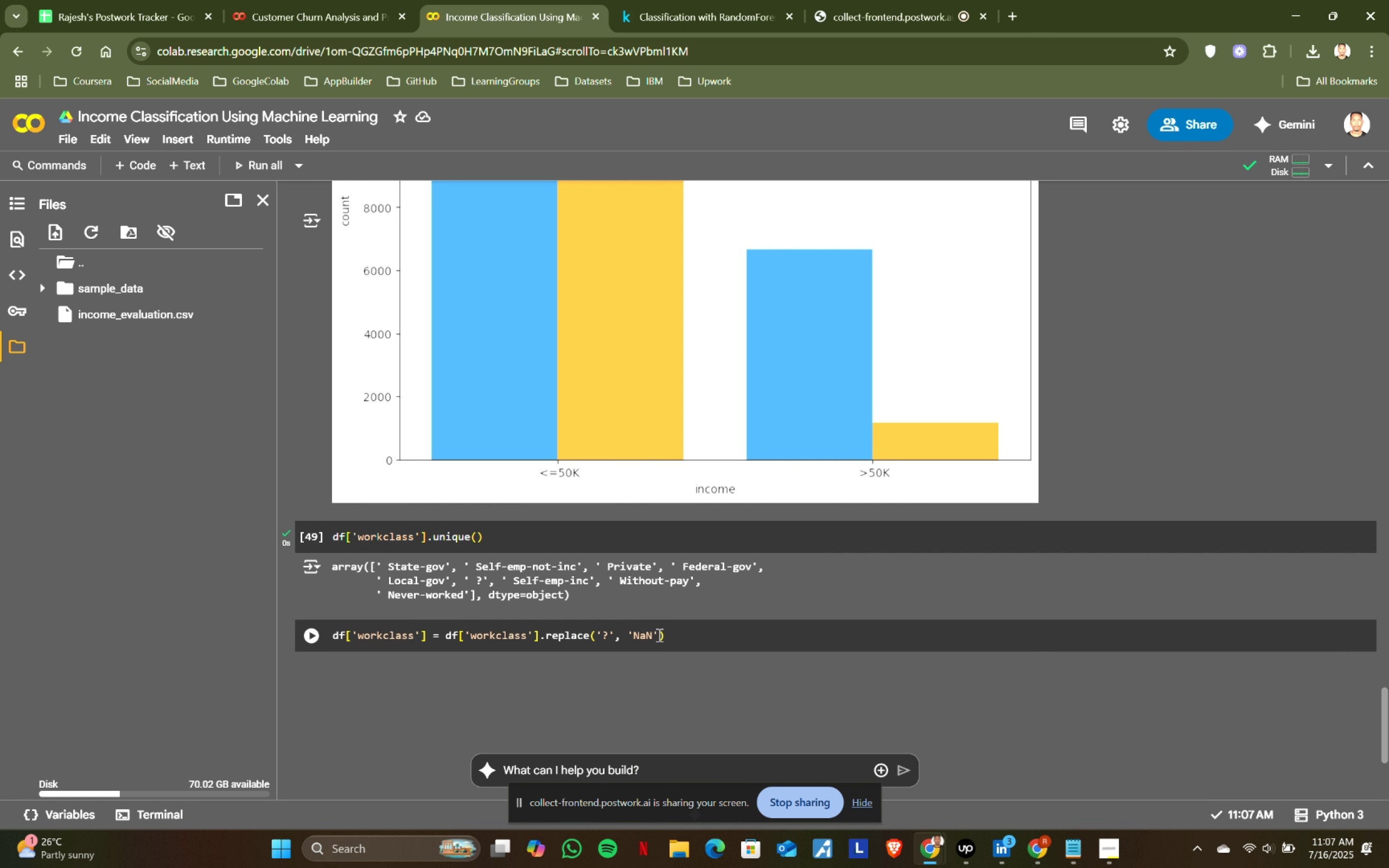 
left_click([656, 633])
 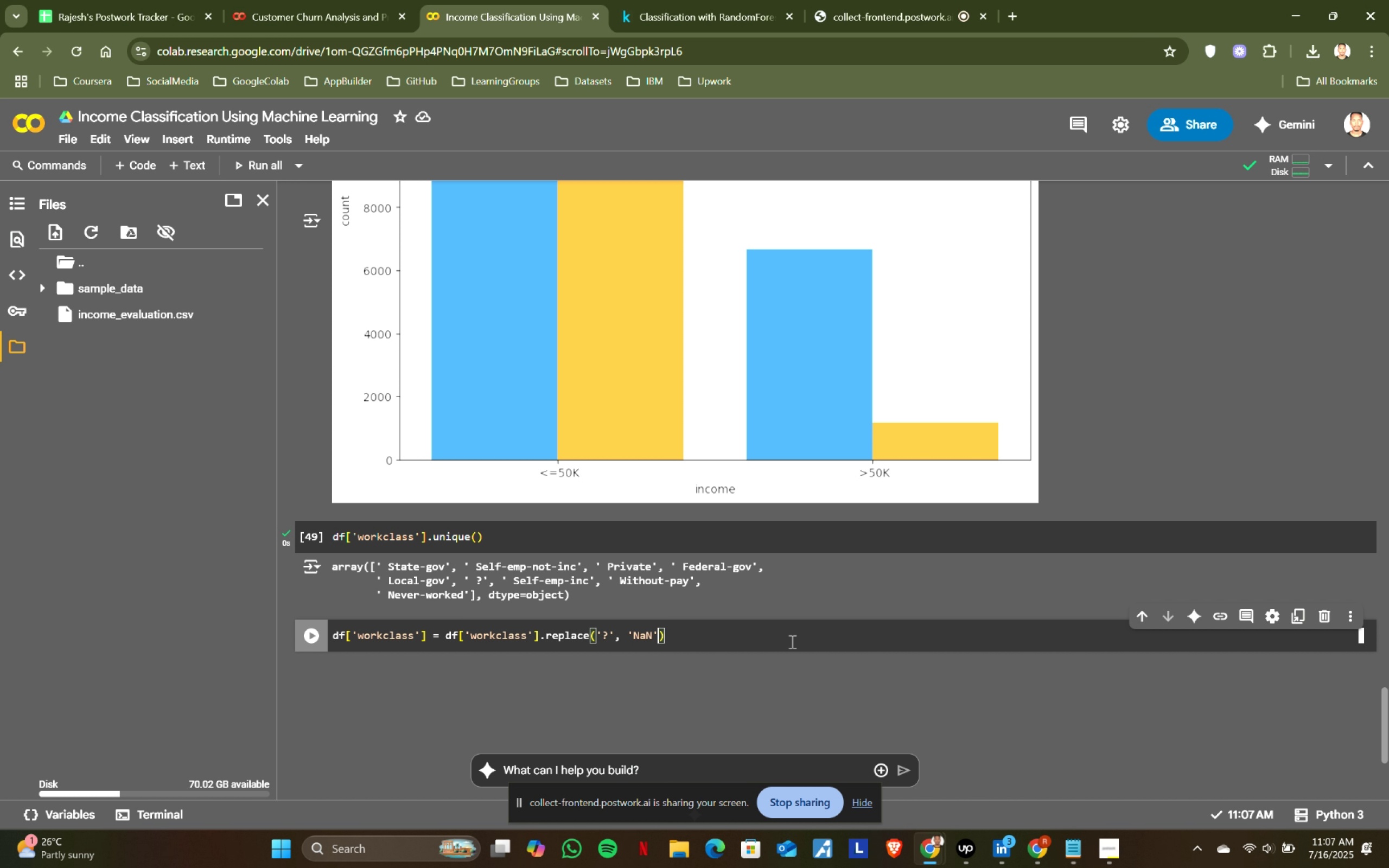 
key(Backspace)
key(Backspace)
key(Backspace)
key(Backspace)
key(Backspace)
type(np.NaN)
 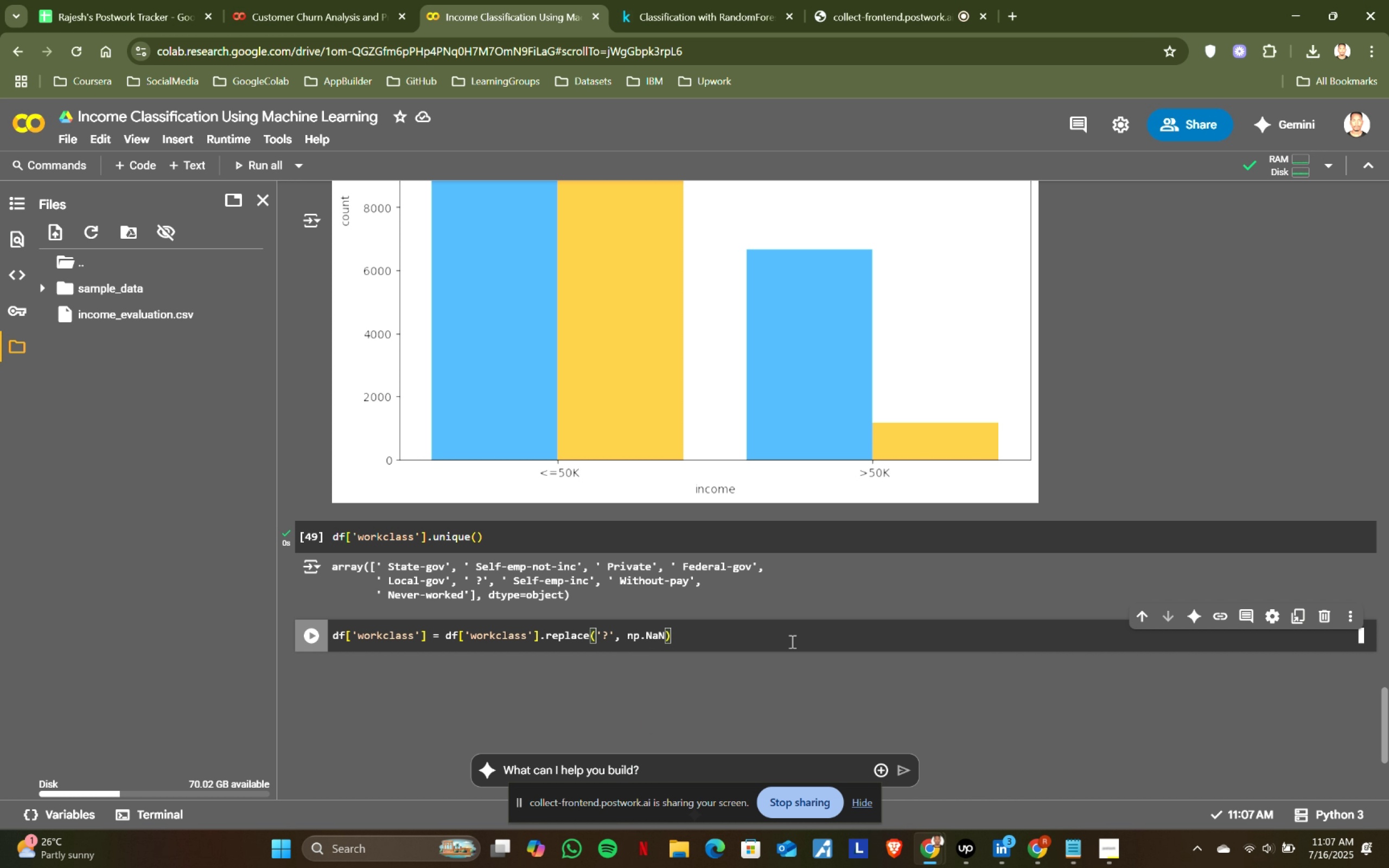 
left_click([668, 0])
 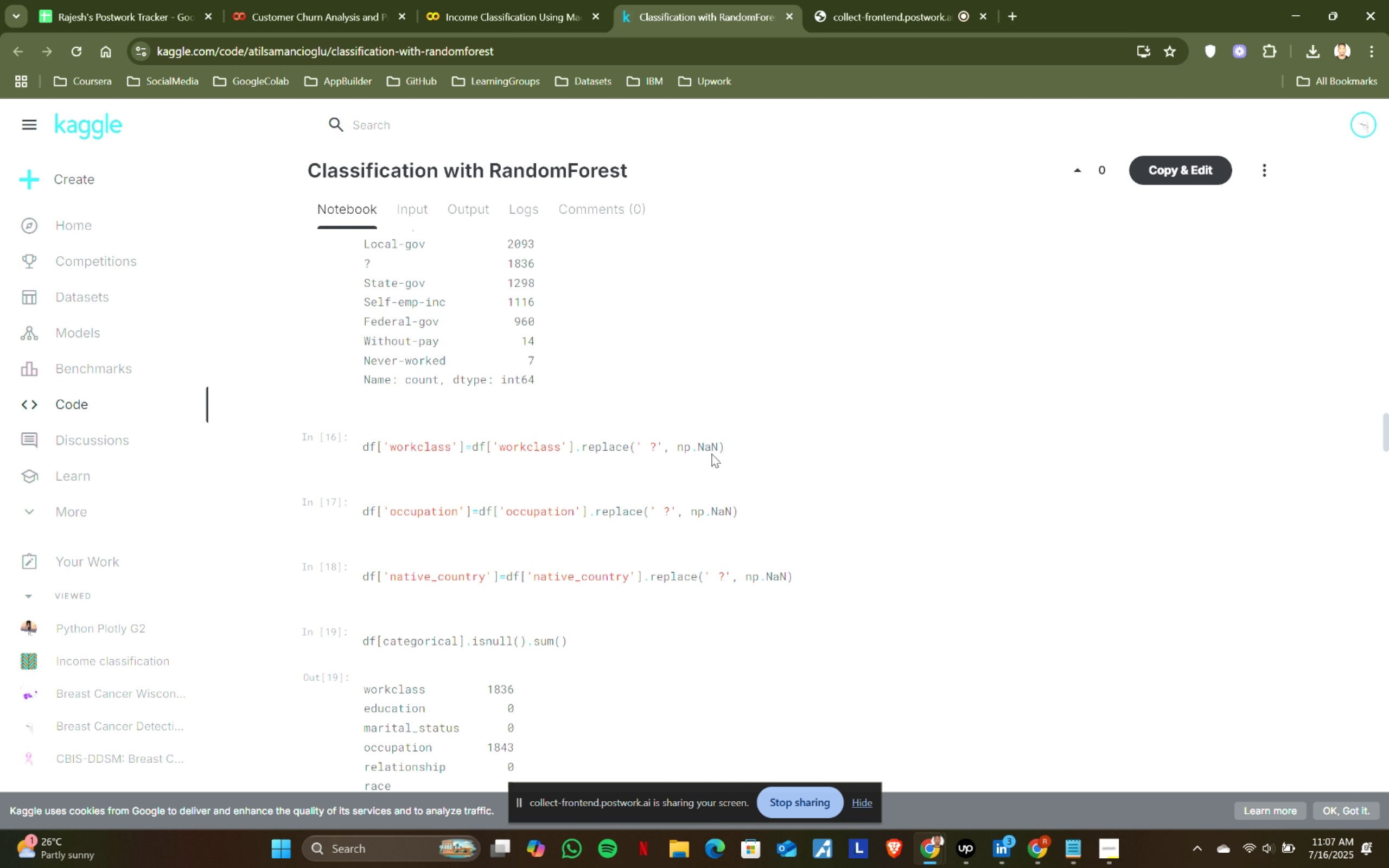 
wait(5.32)
 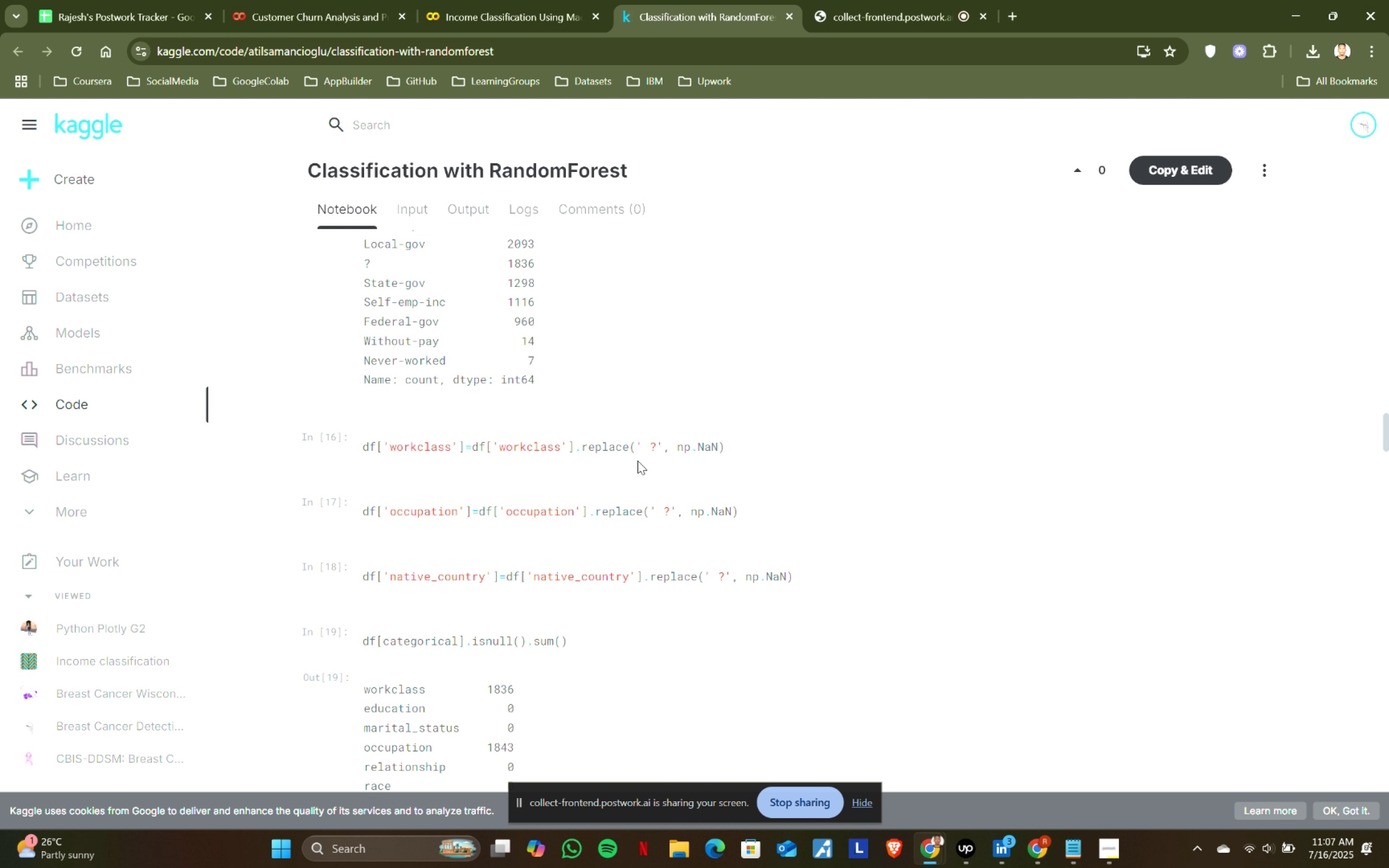 
left_click([526, 0])
 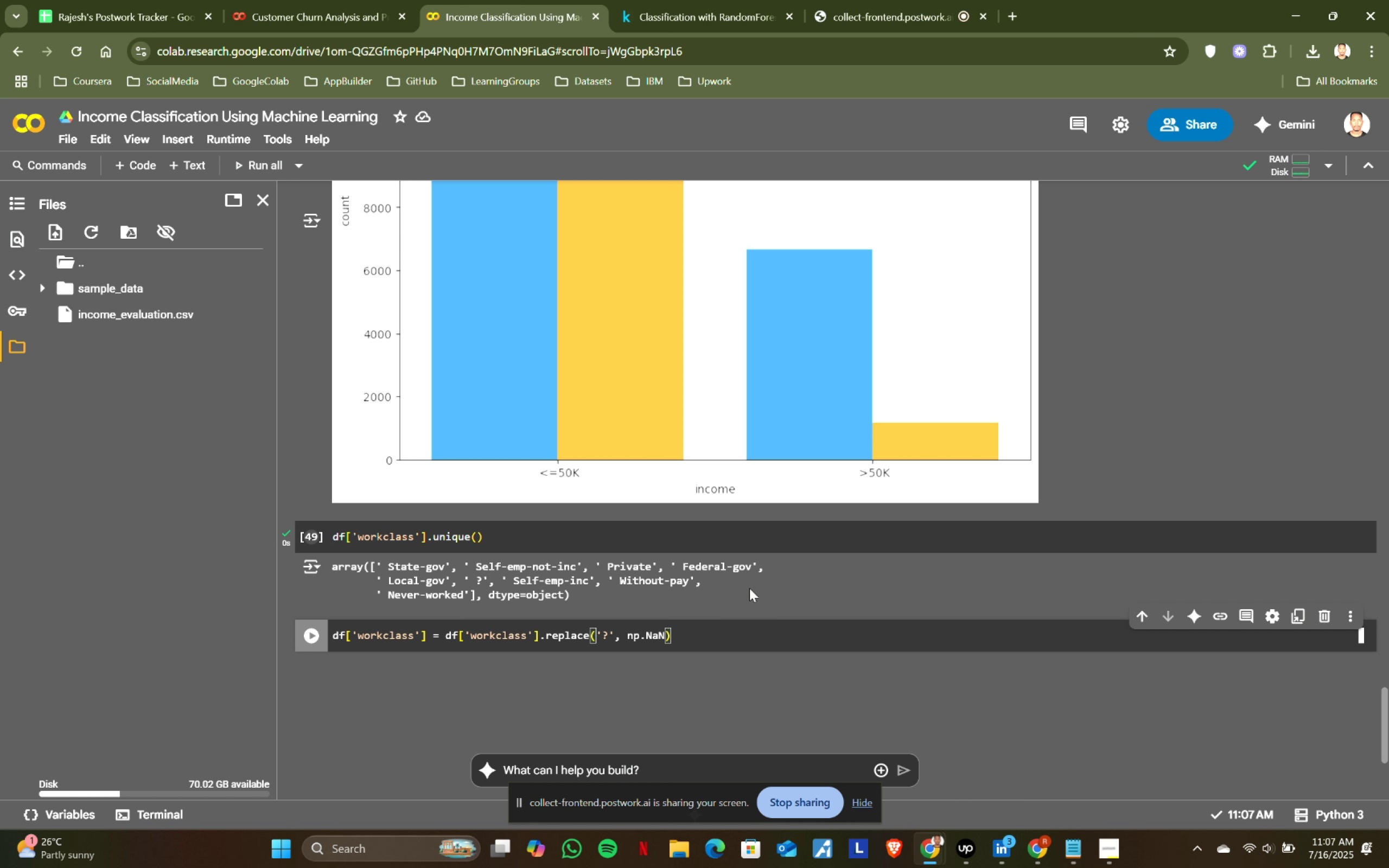 
left_click([721, 630])
 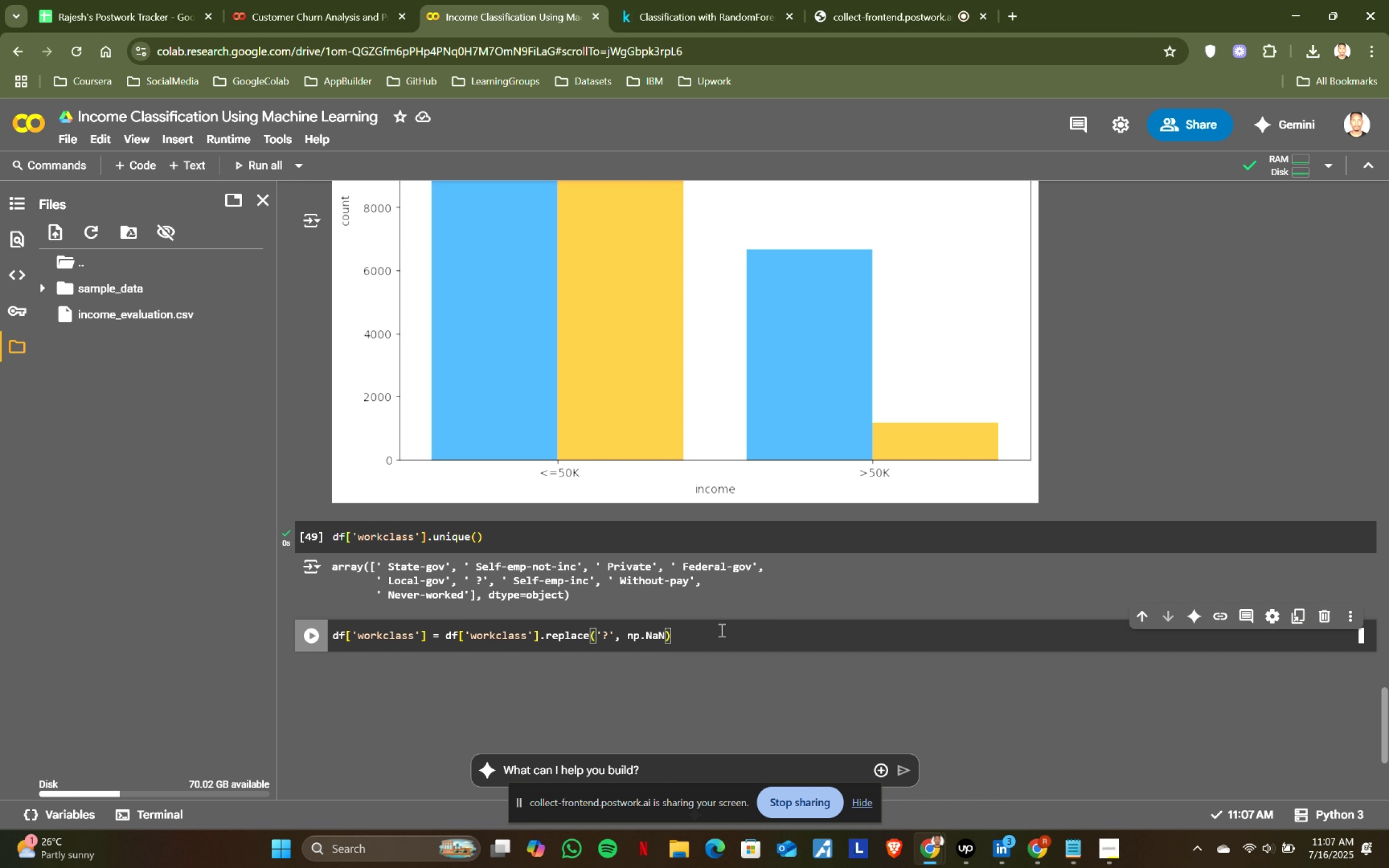 
key(Shift+ShiftRight)
 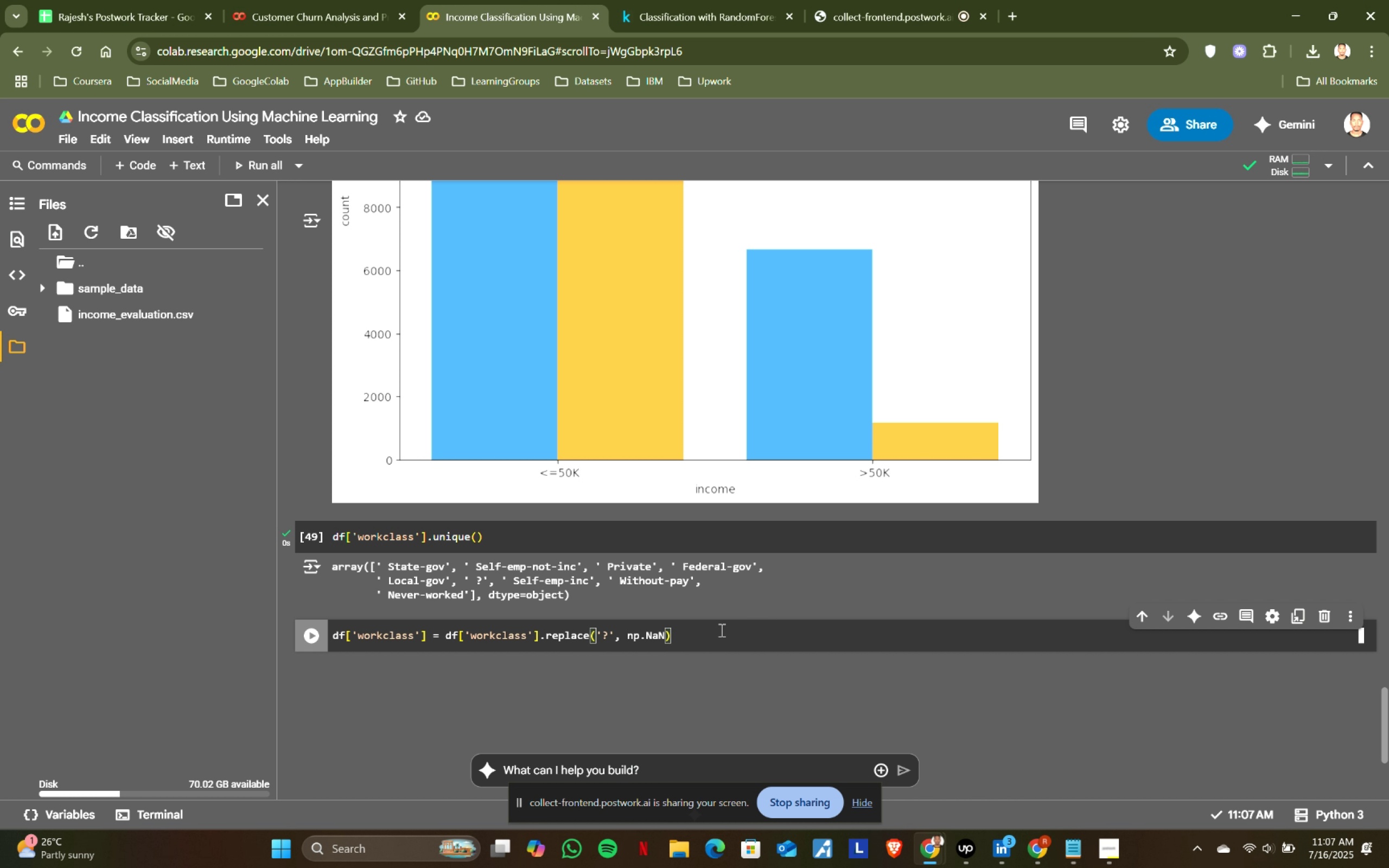 
key(Shift+Enter)
 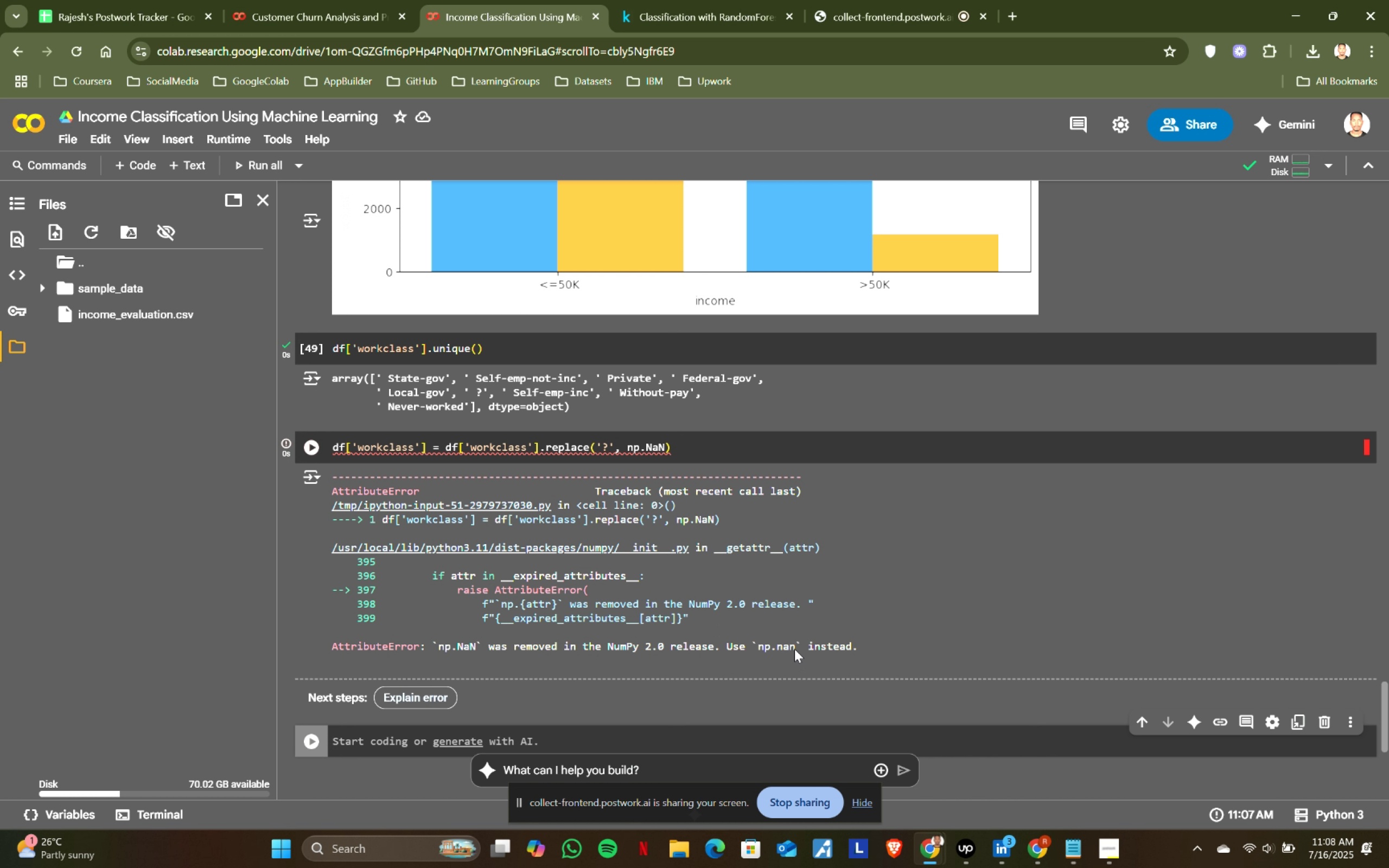 
left_click([667, 442])
 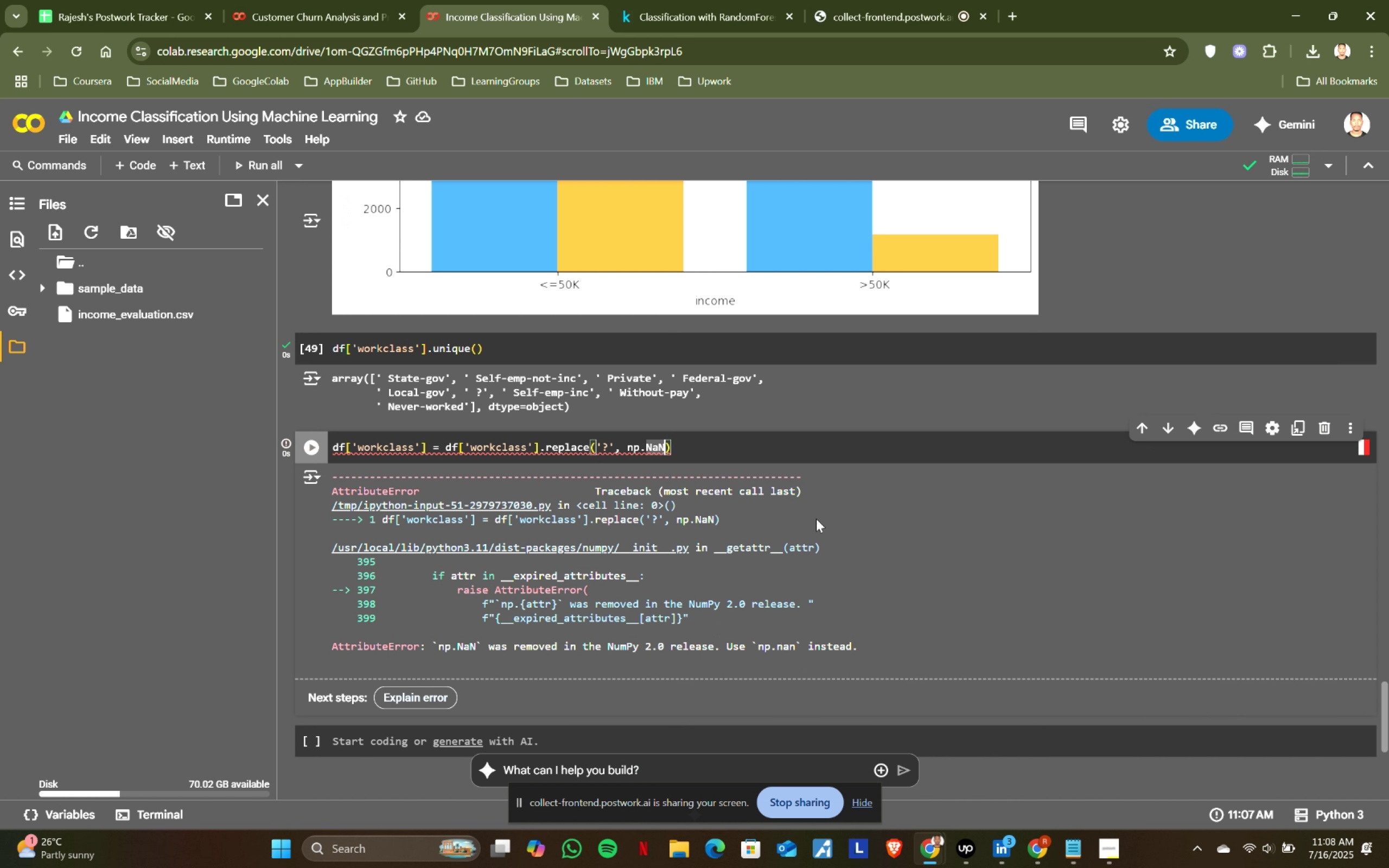 
key(Backspace)
key(Backspace)
key(Backspace)
type(nan)
 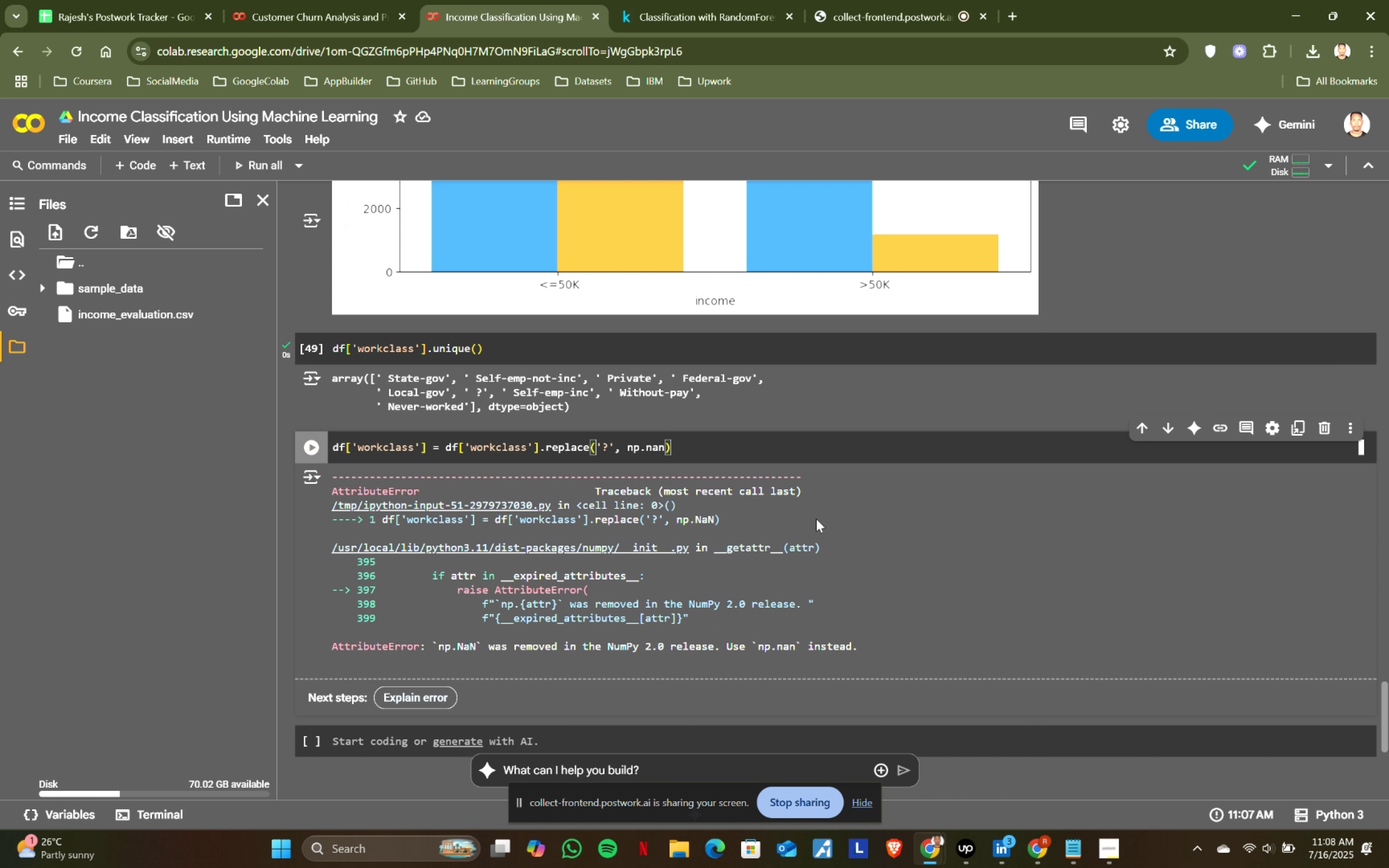 
key(Shift+Enter)
 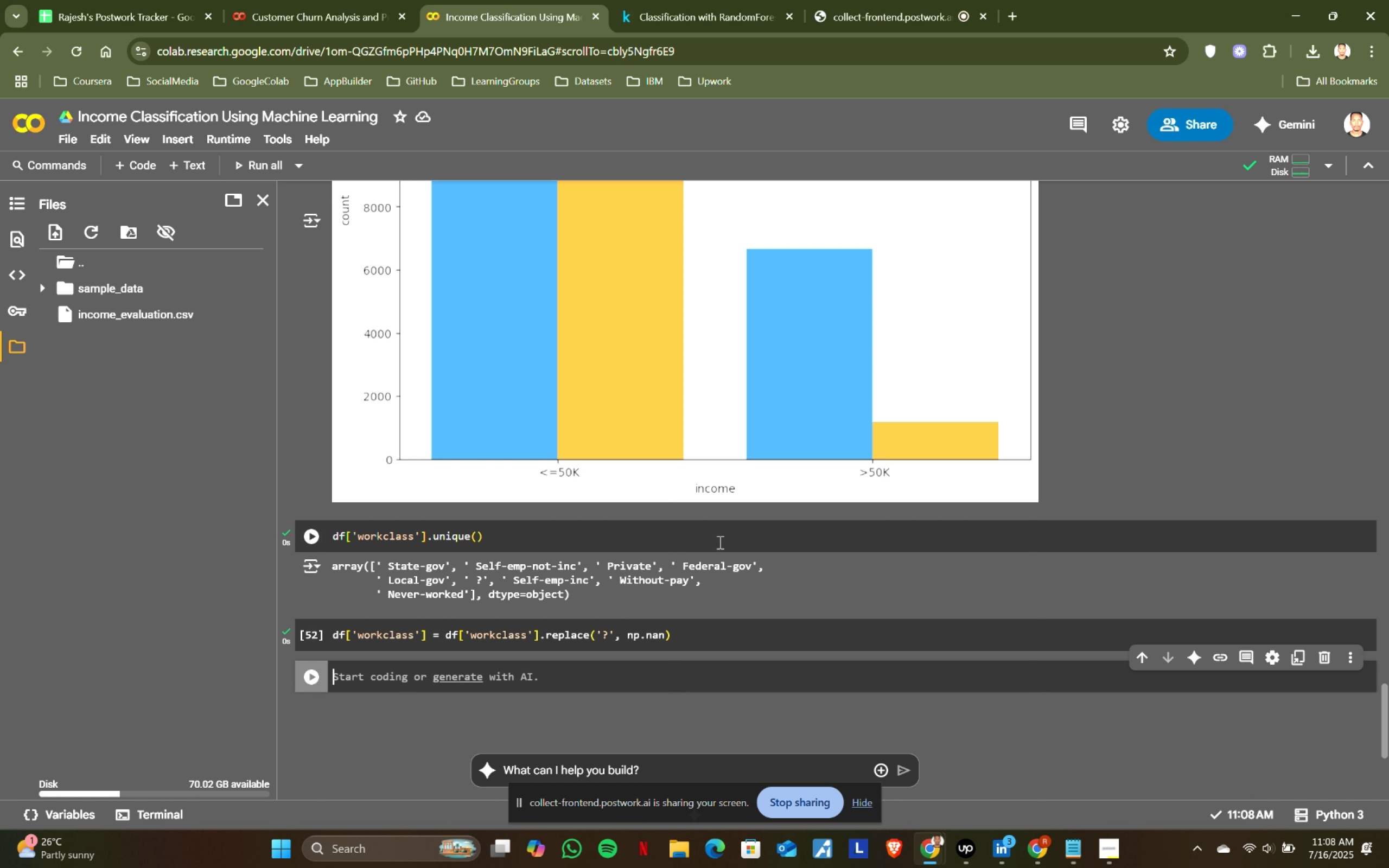 
left_click([694, 0])
 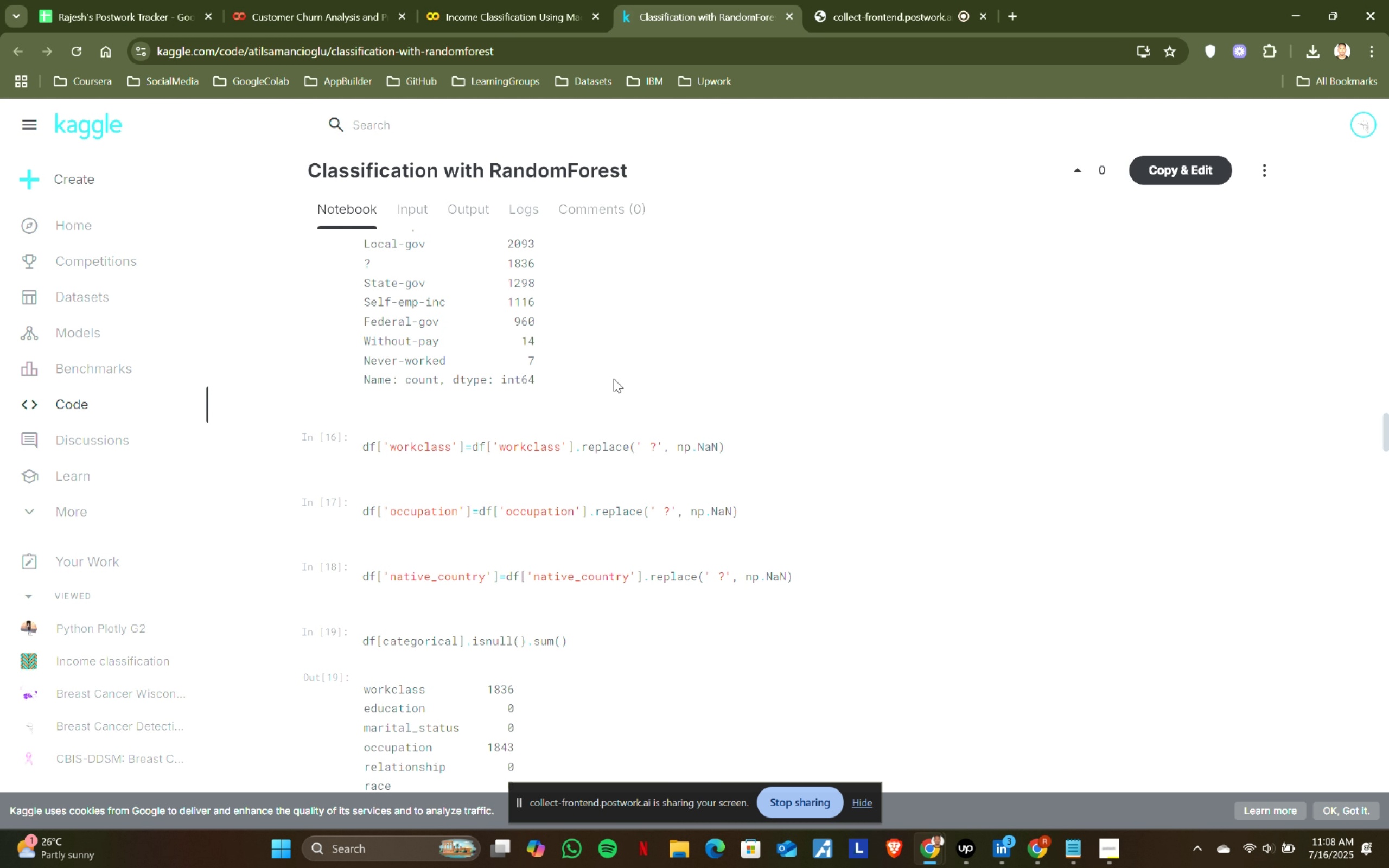 
wait(7.55)
 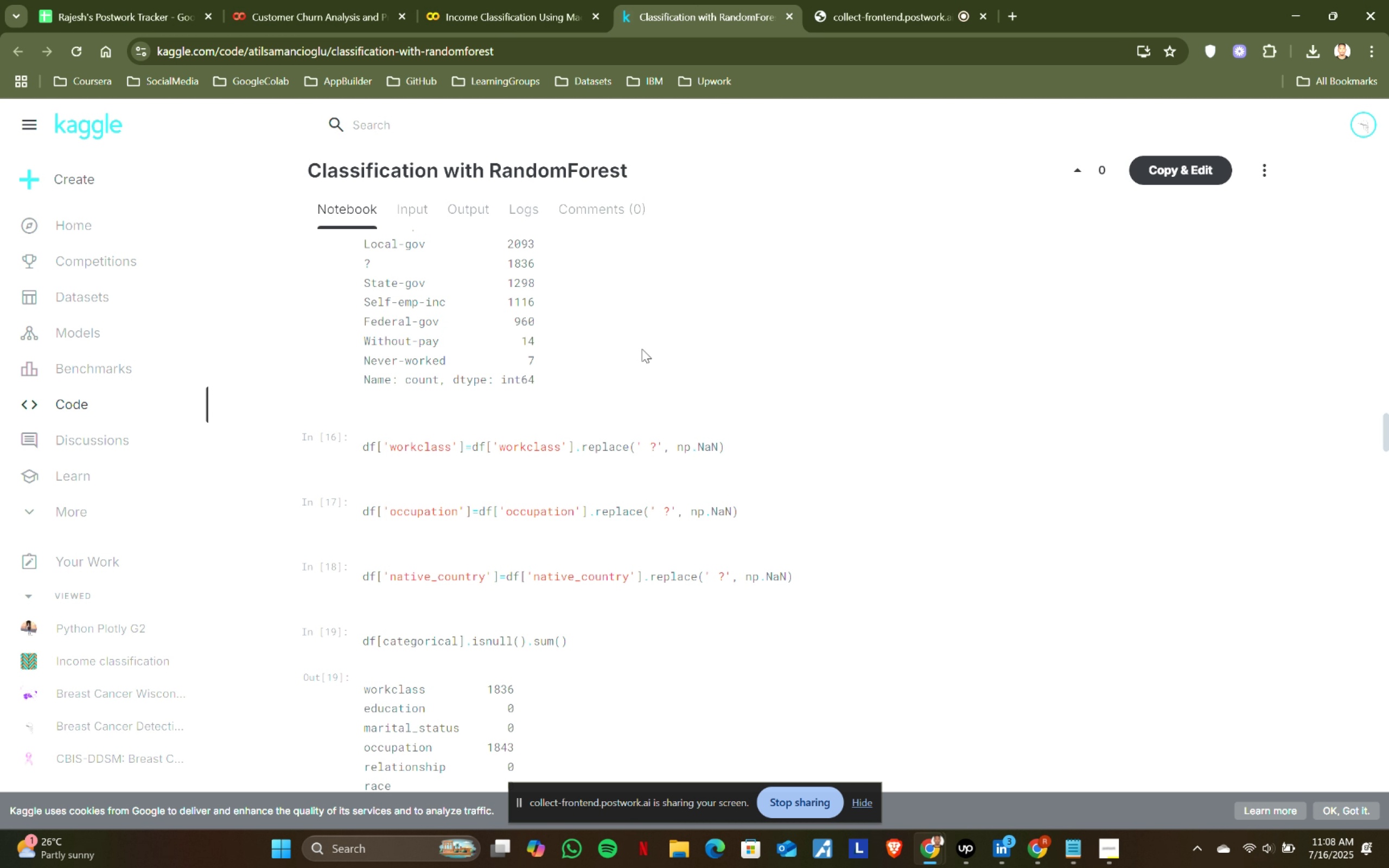 
left_click([522, 0])
 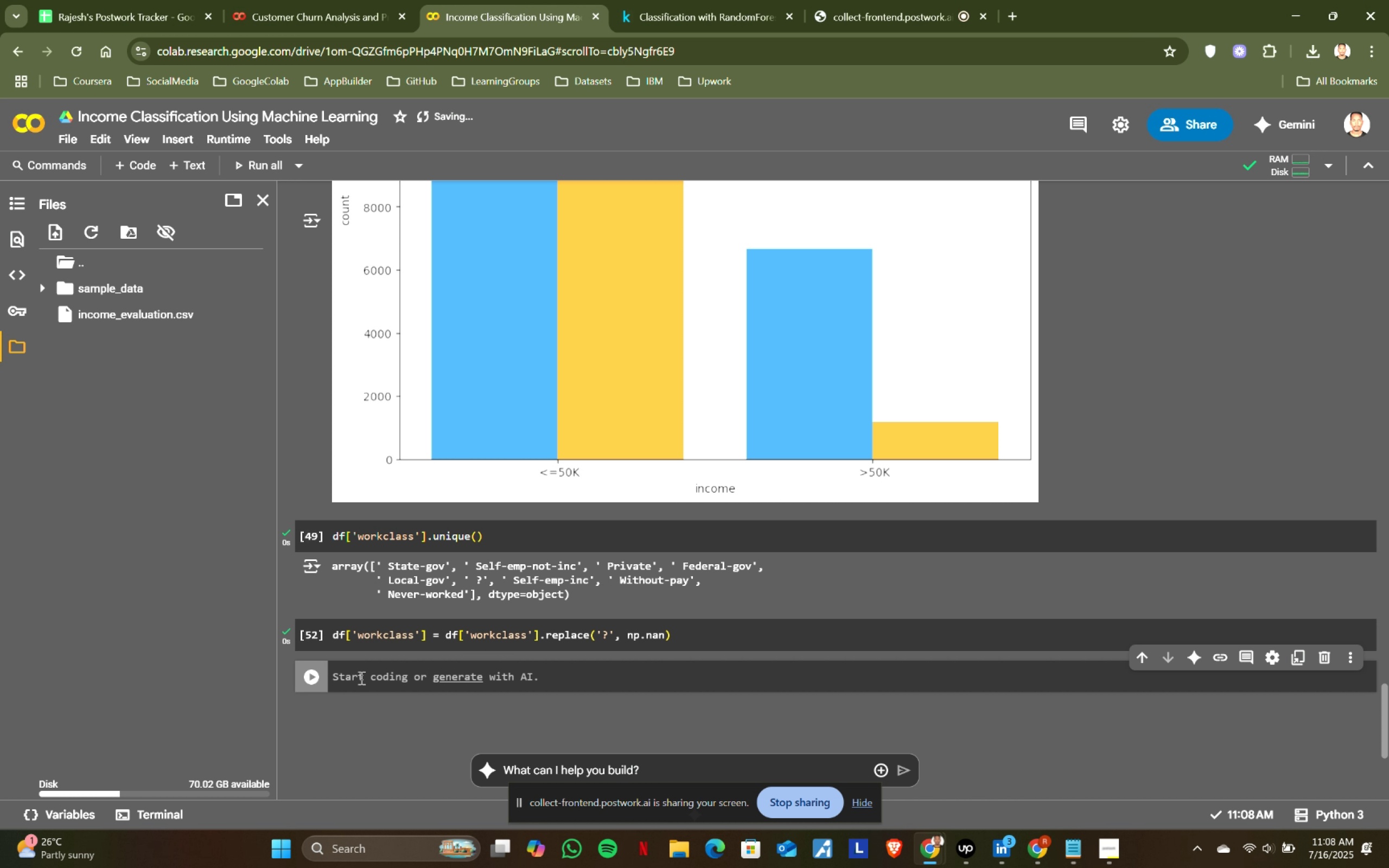 
type(df[)
 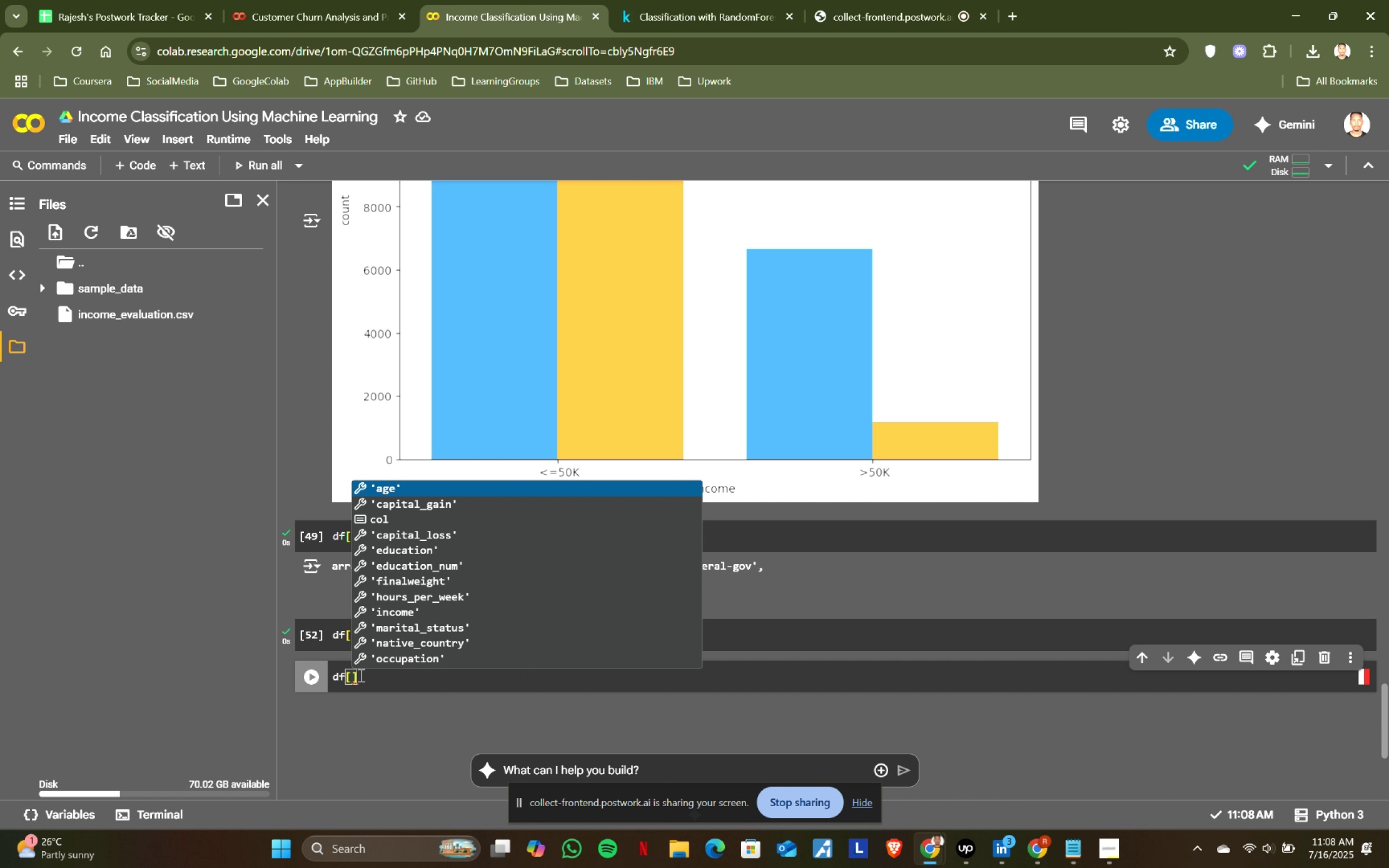 
hold_key(key=ArrowDown, duration=0.77)
 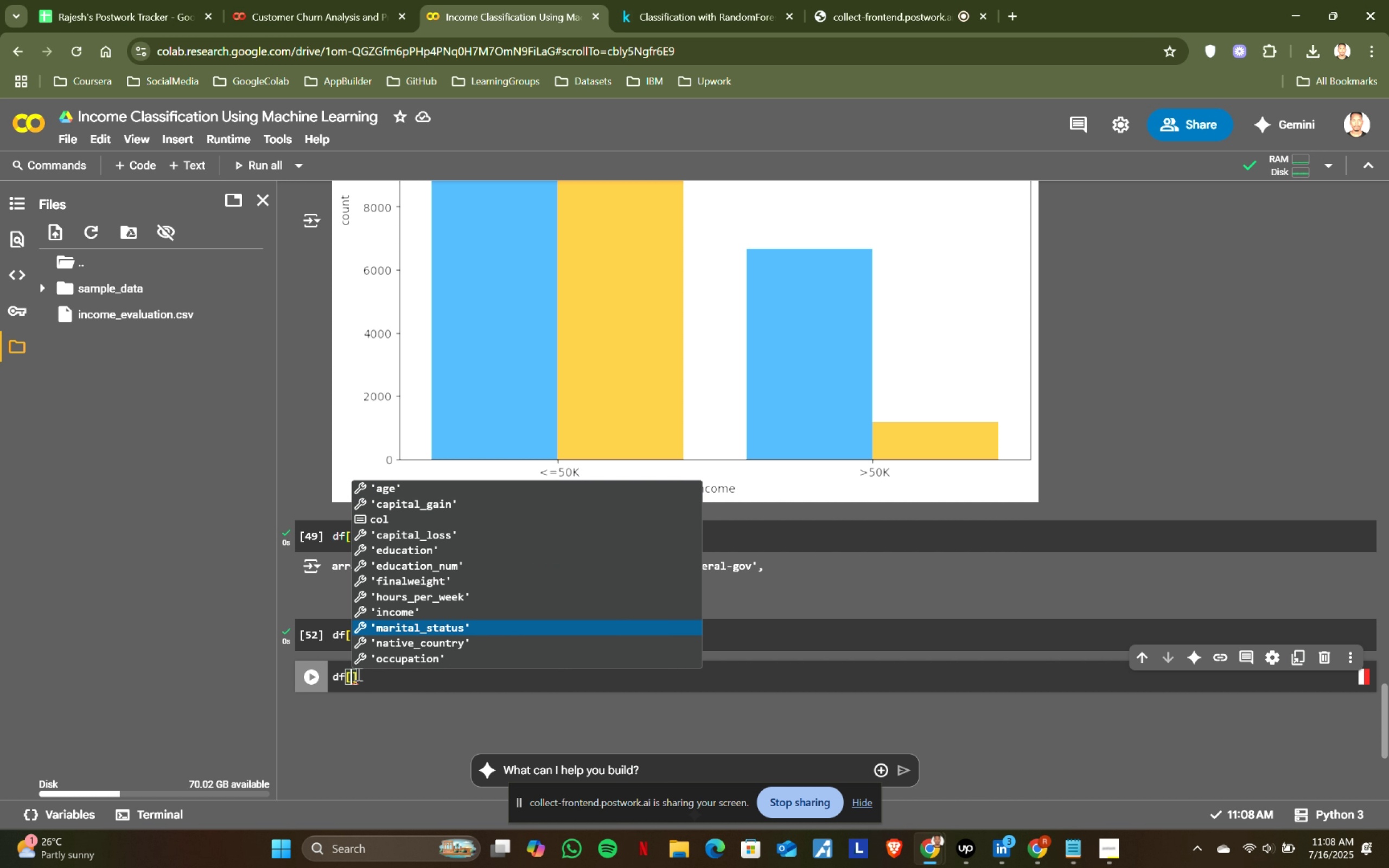 
key(ArrowDown)
 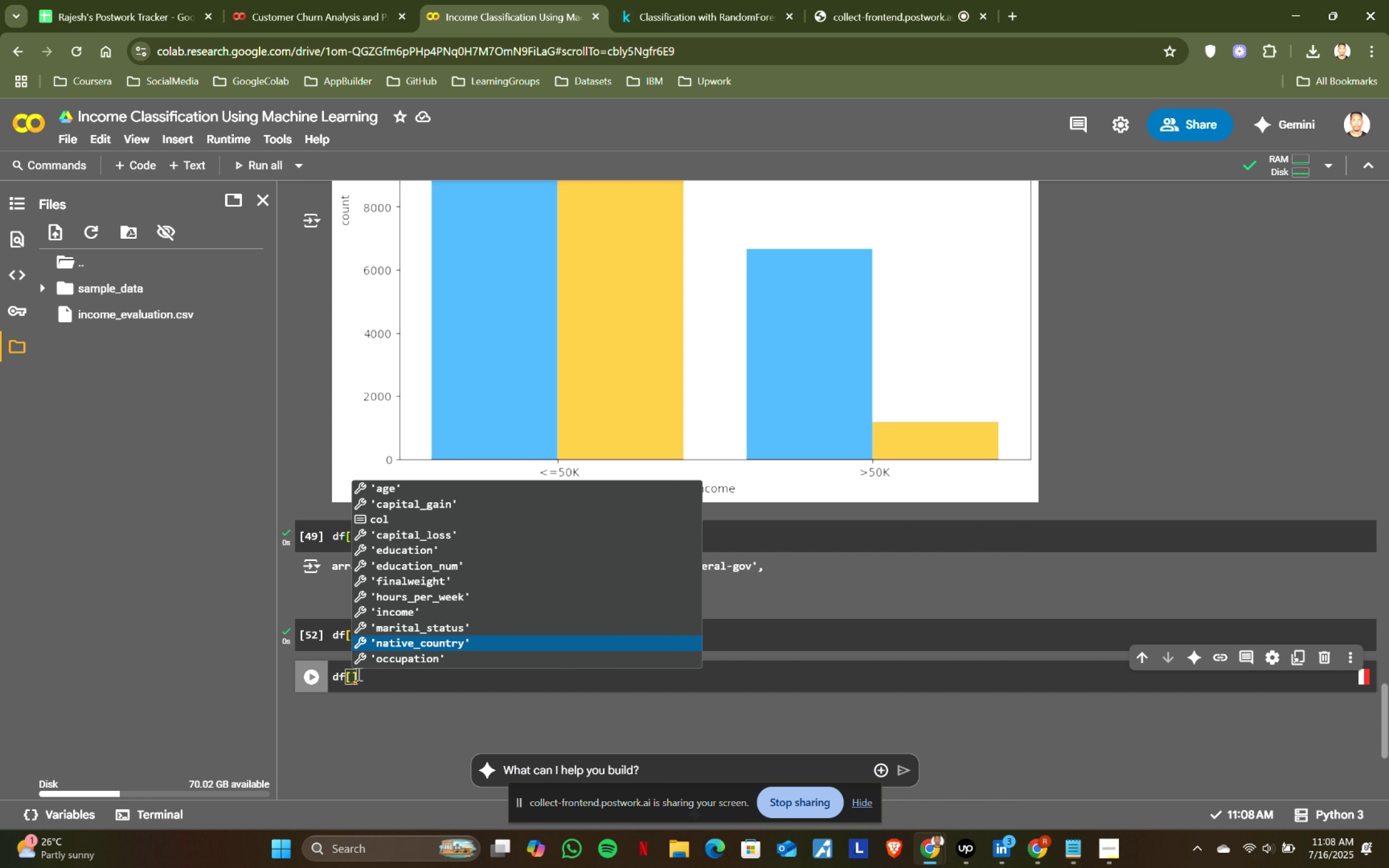 
key(ArrowDown)
 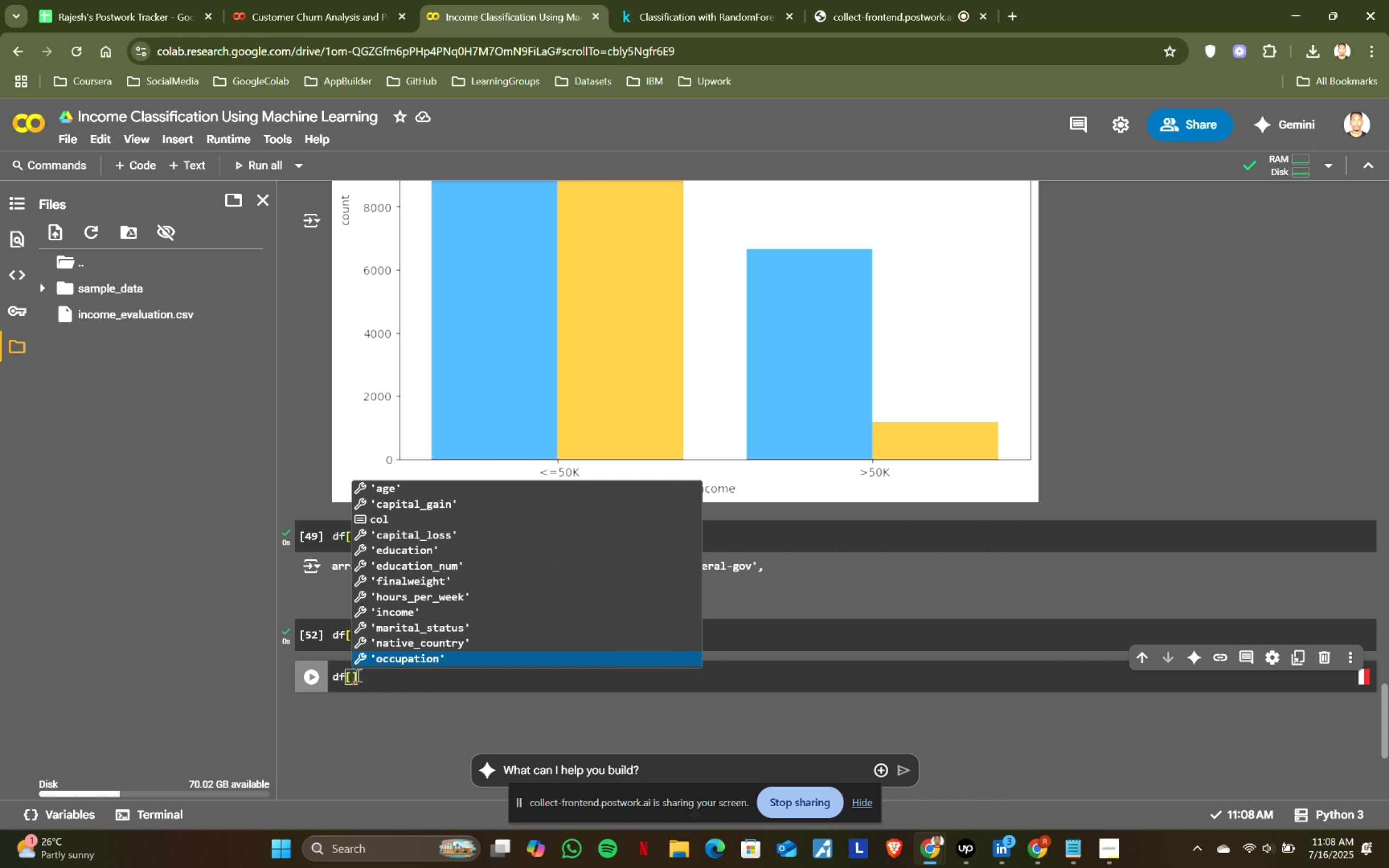 
key(Enter)
 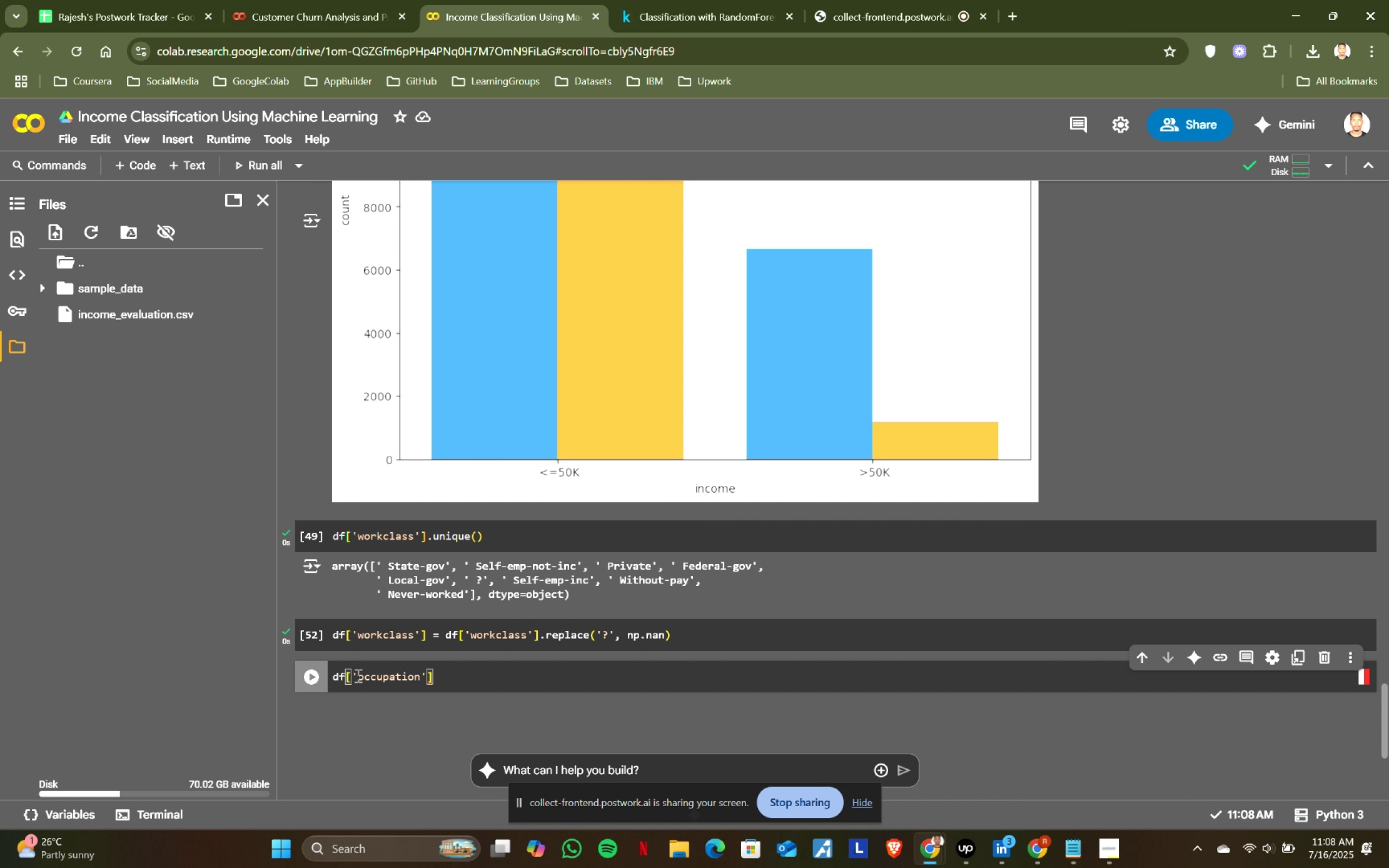 
key(ArrowRight)
 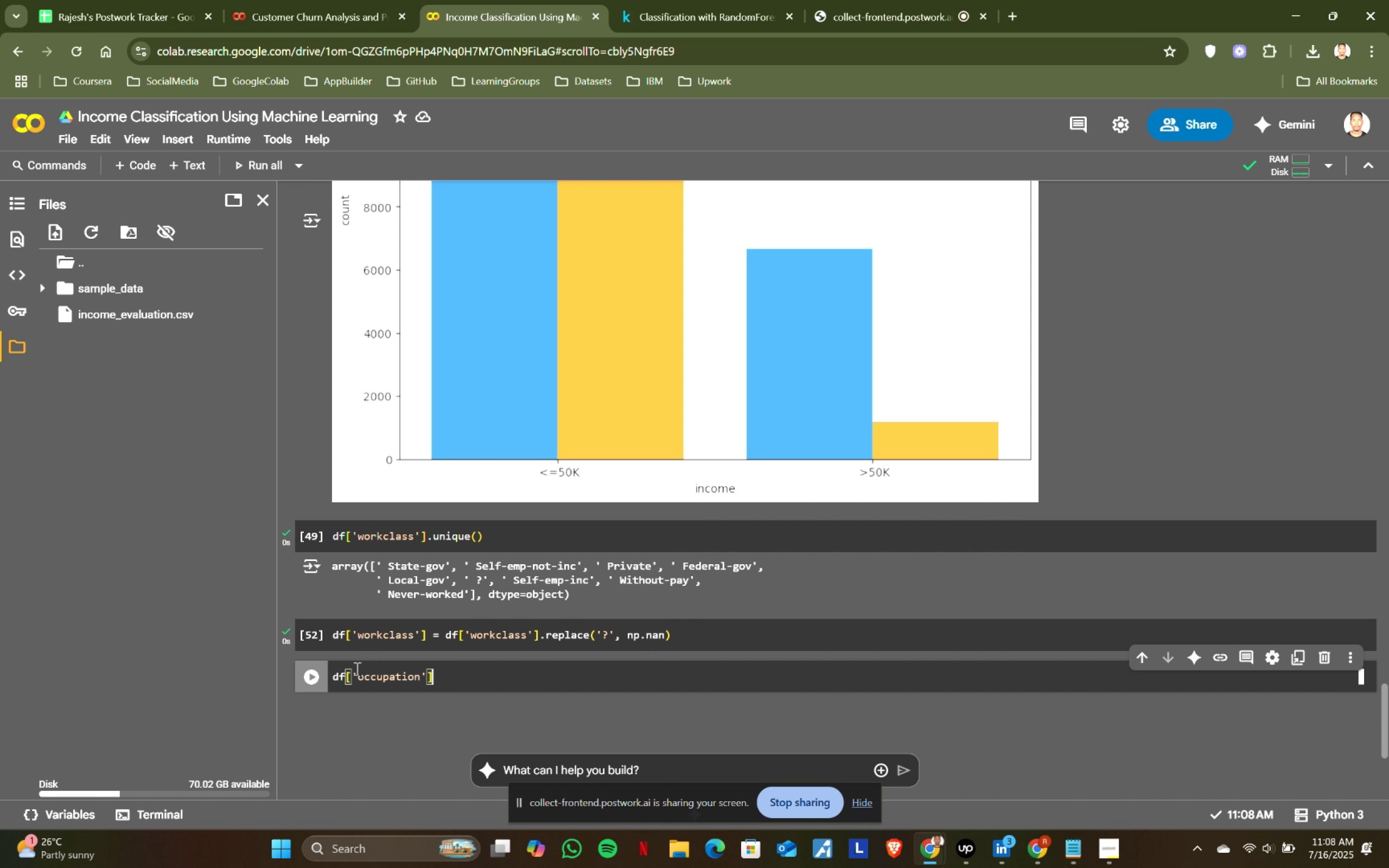 
type( = df[)
 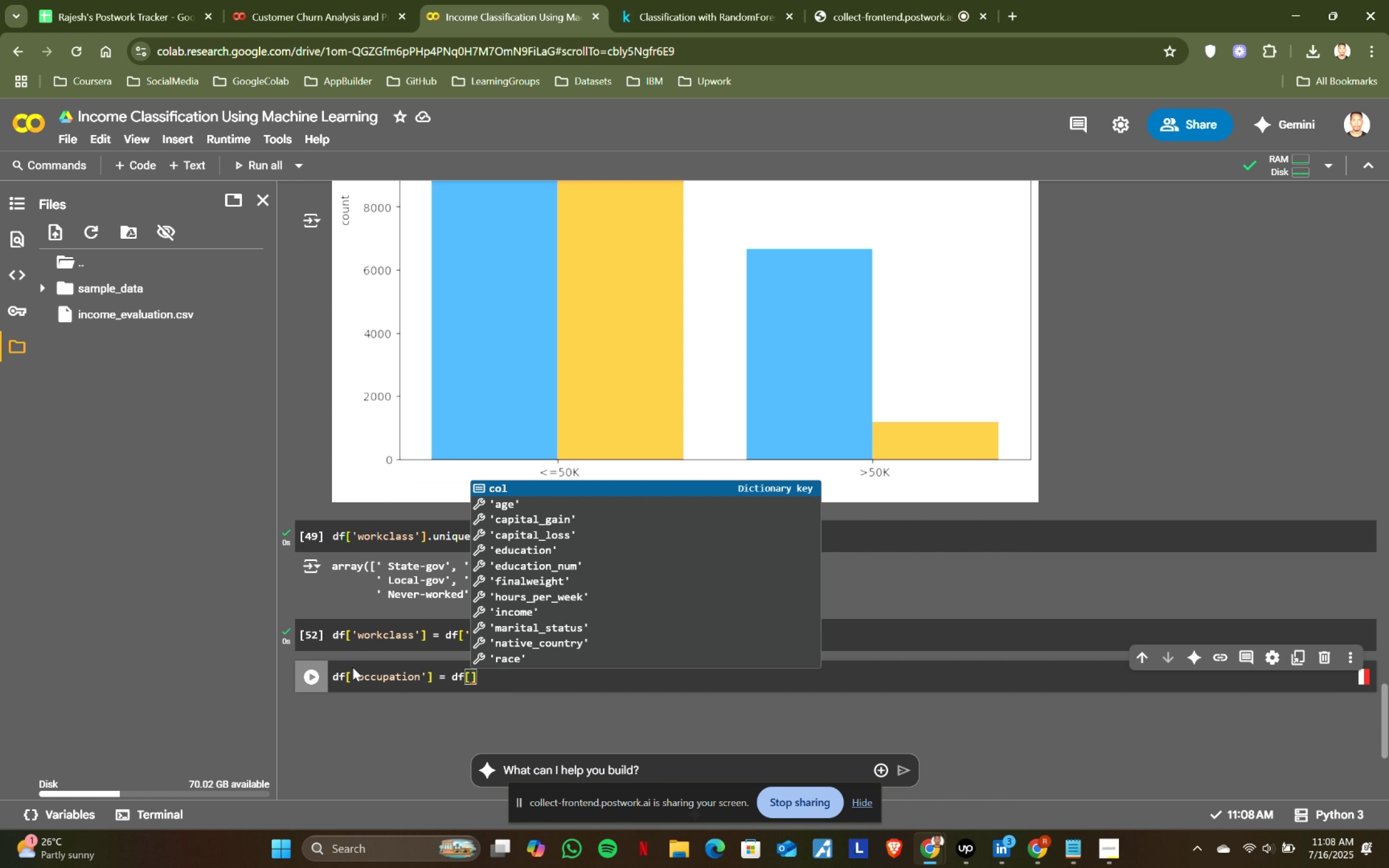 
hold_key(key=ArrowDown, duration=0.78)
 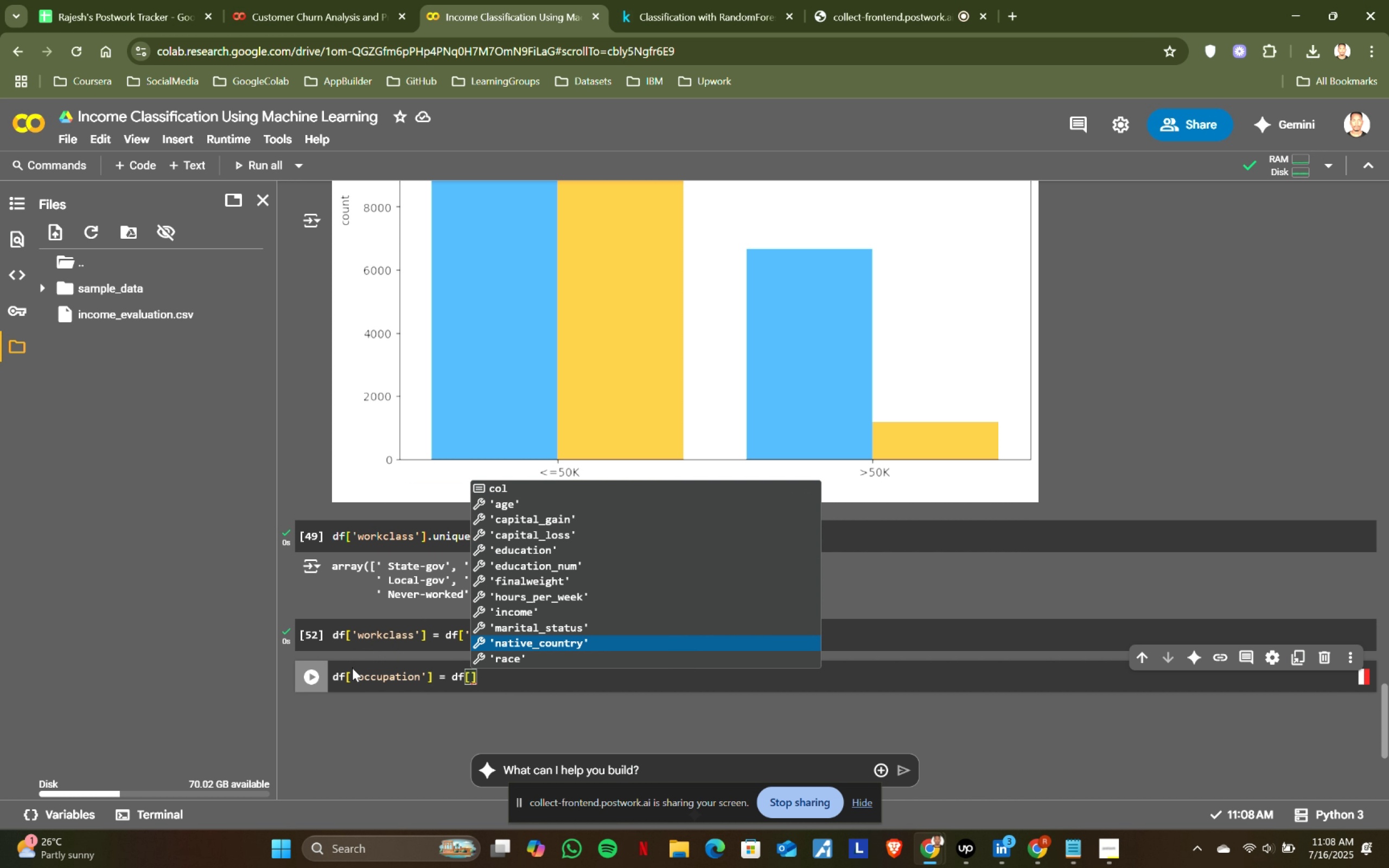 
key(ArrowDown)
 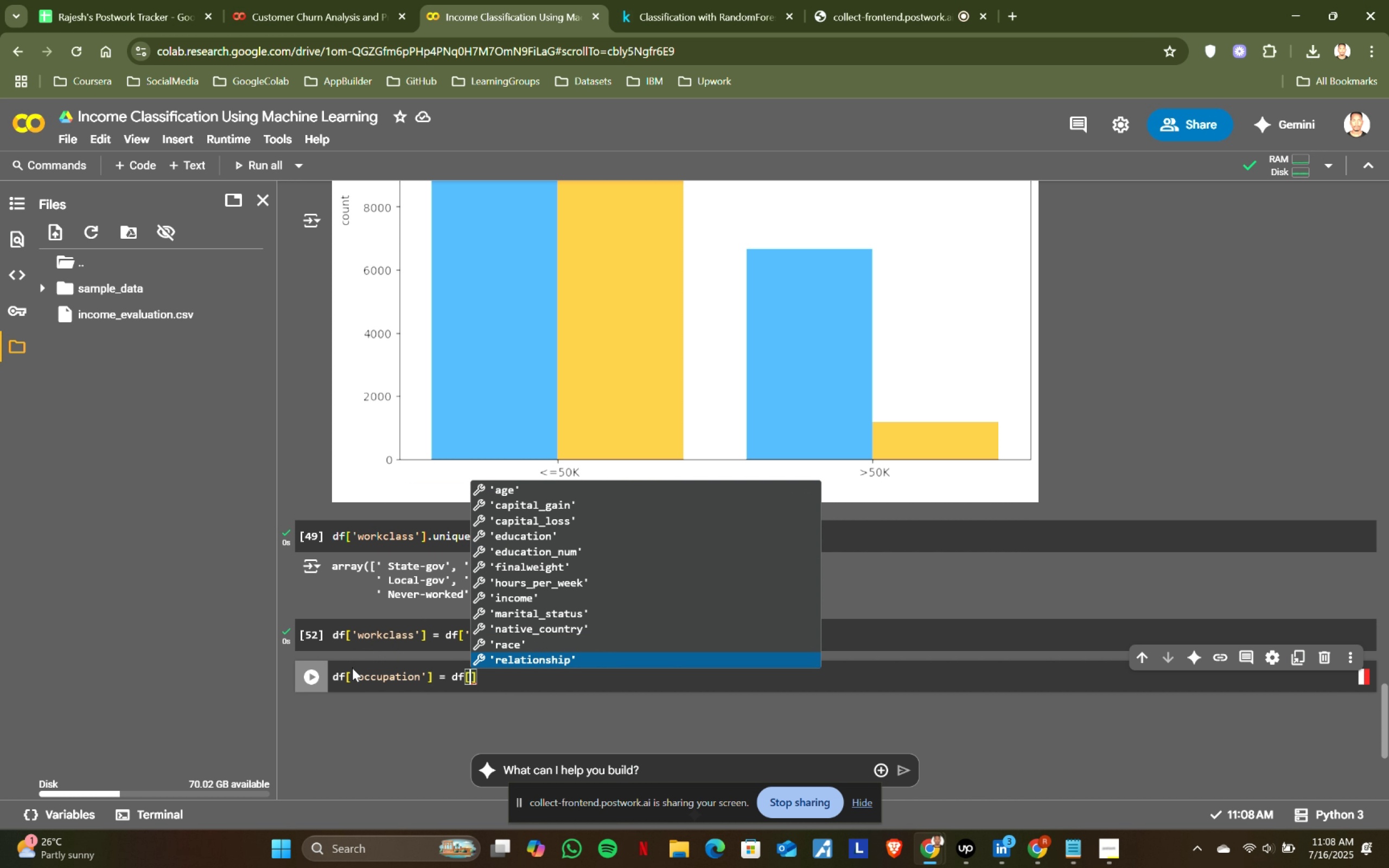 
key(ArrowDown)
 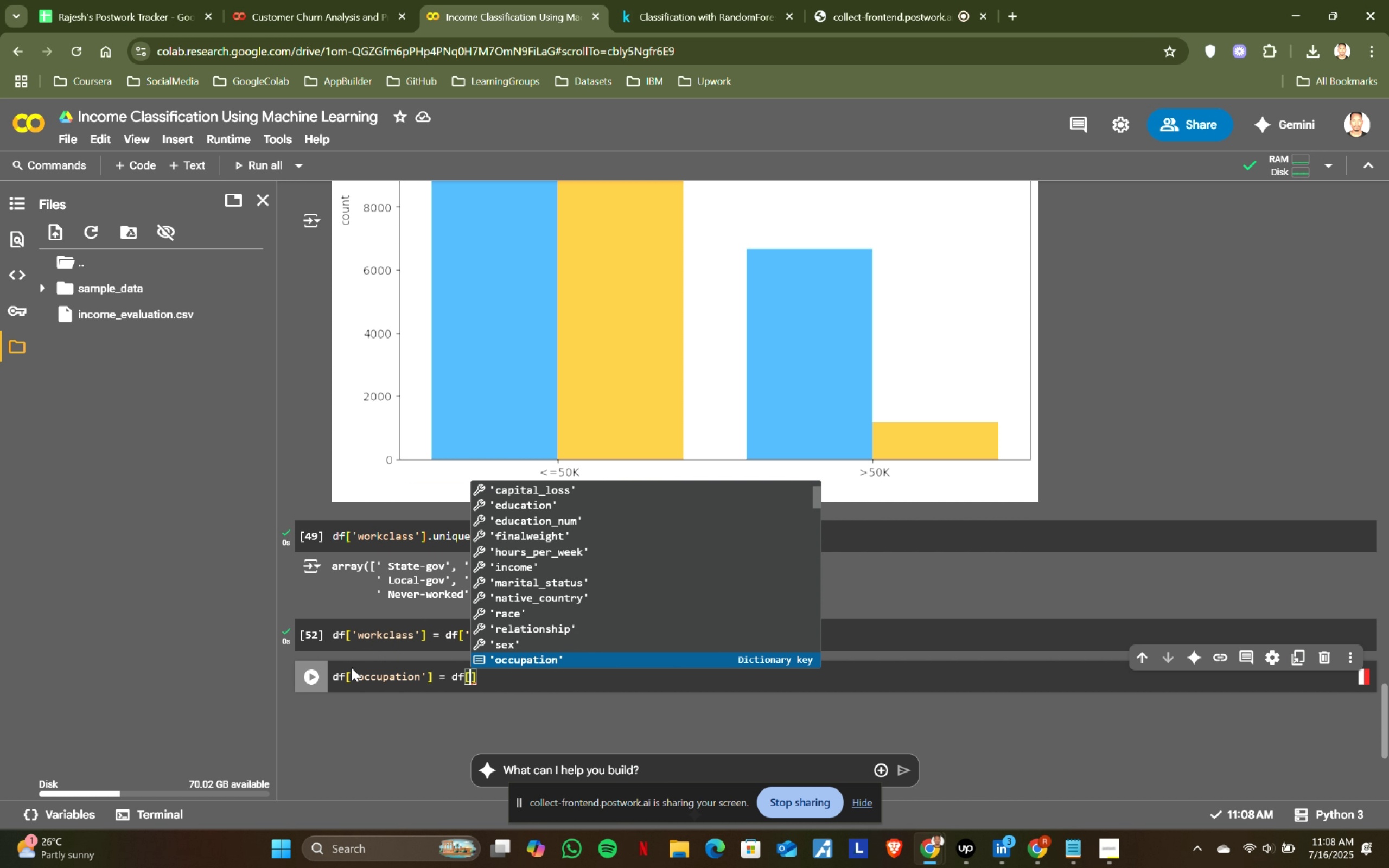 
key(ArrowDown)
 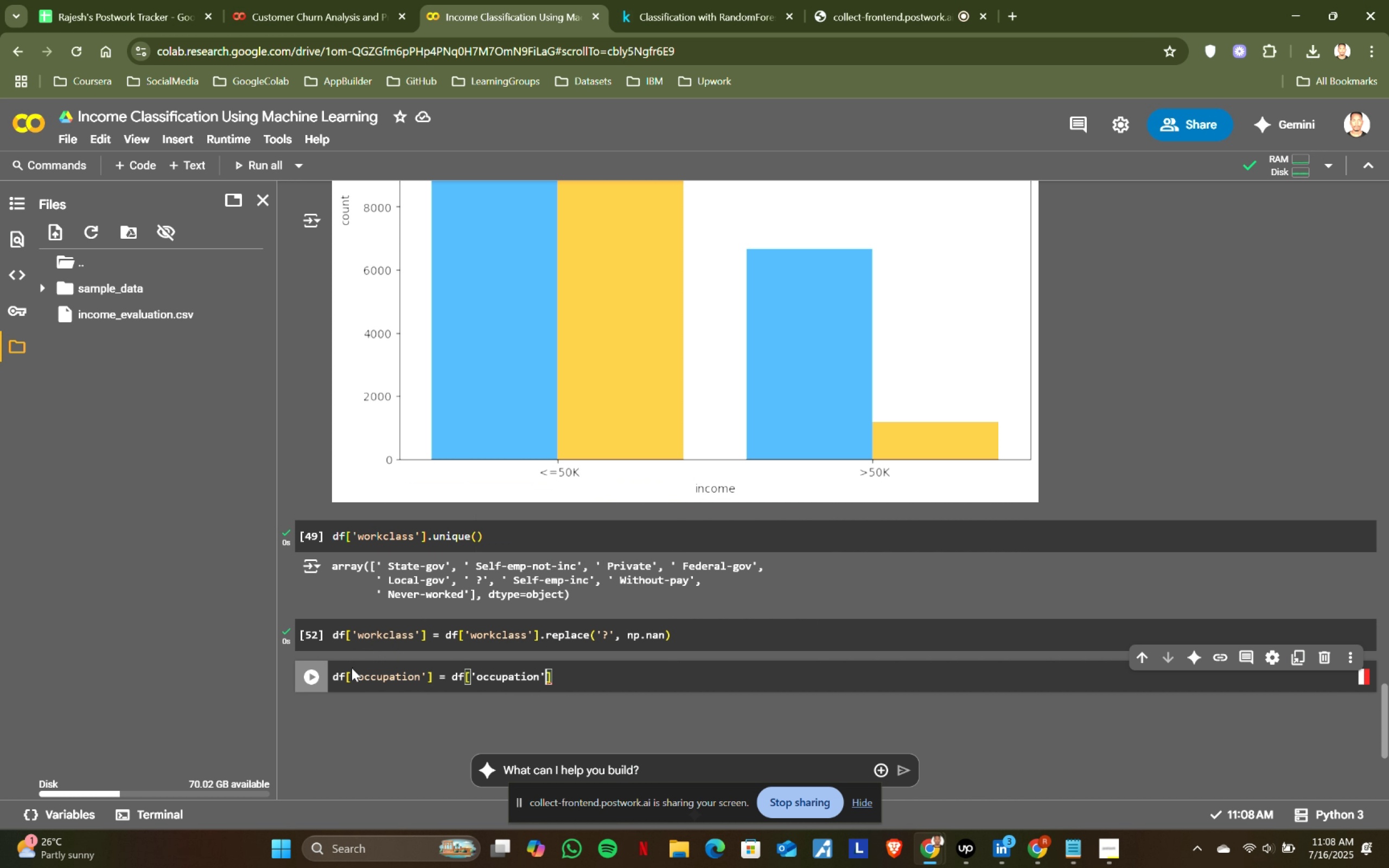 
key(ArrowDown)
 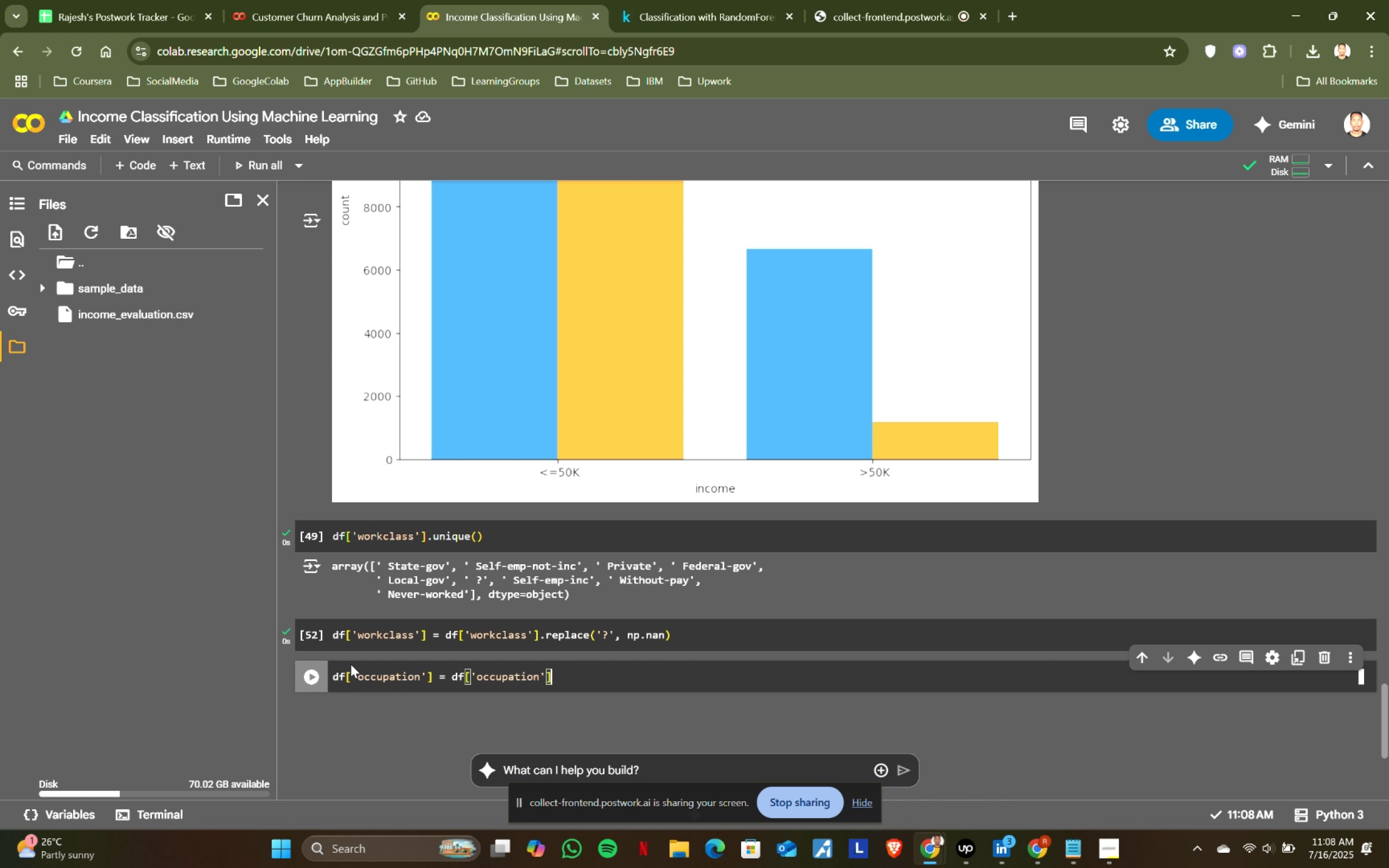 
key(Enter)
 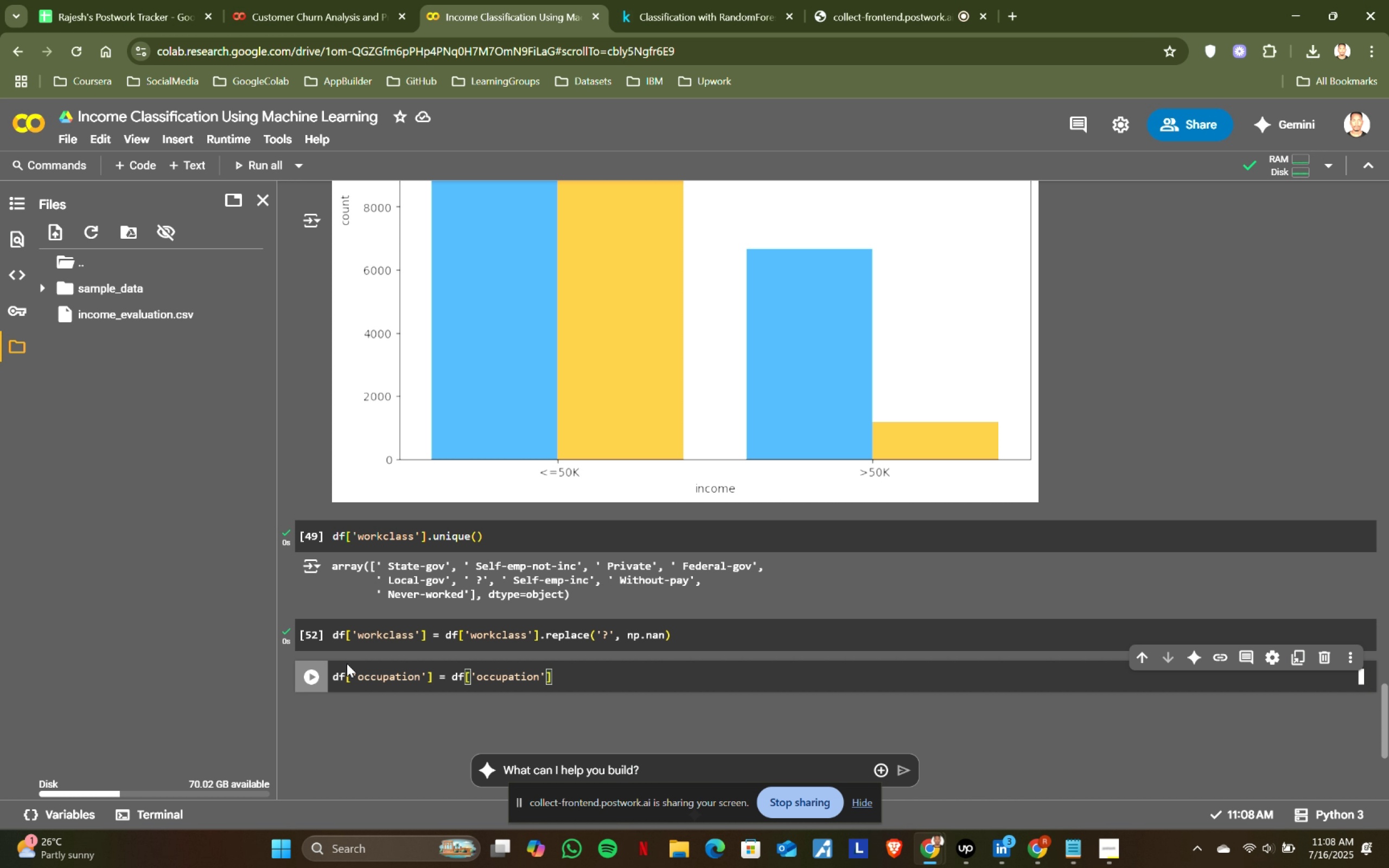 
key(ArrowRight)
 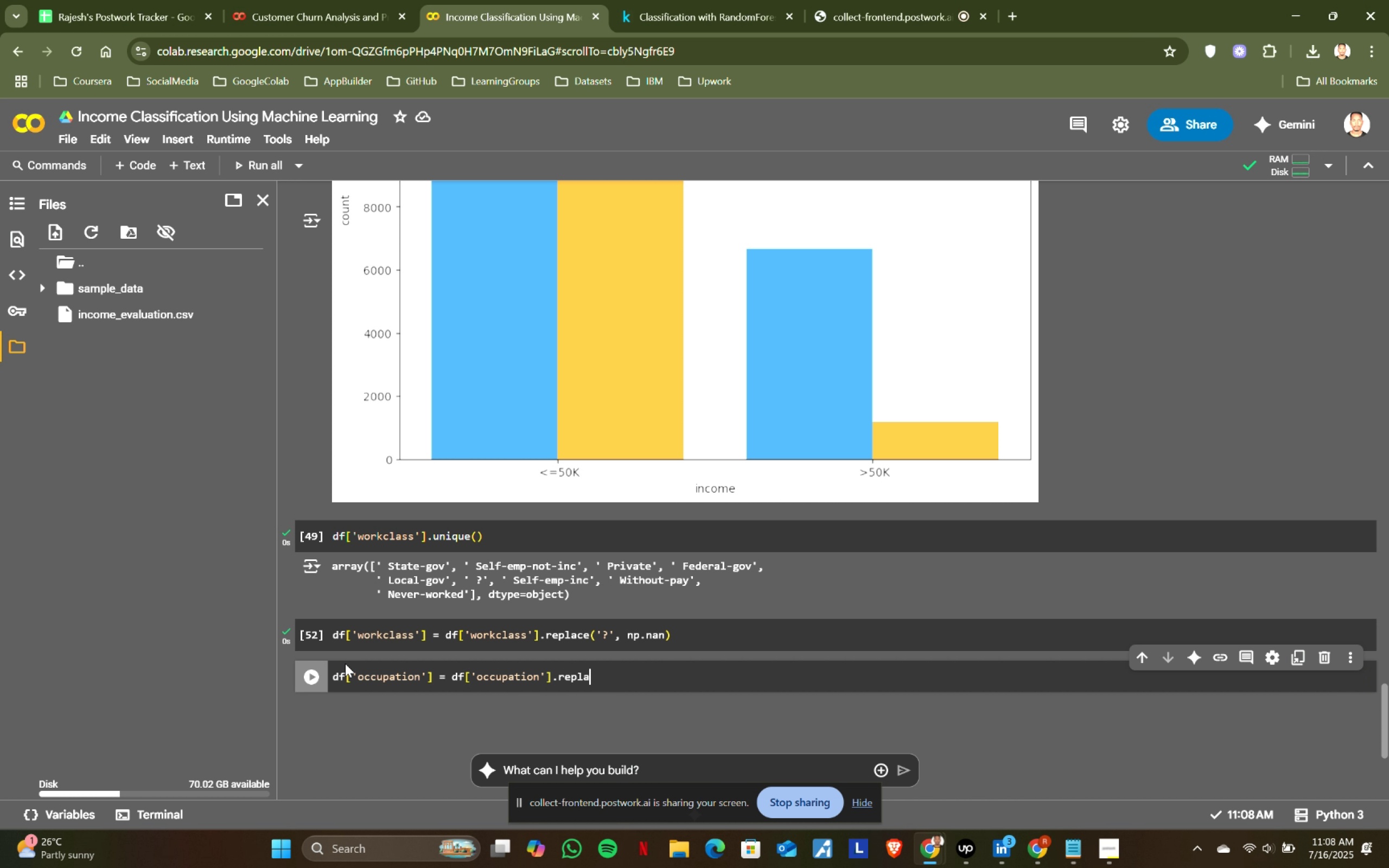 
type(.replace('?)
 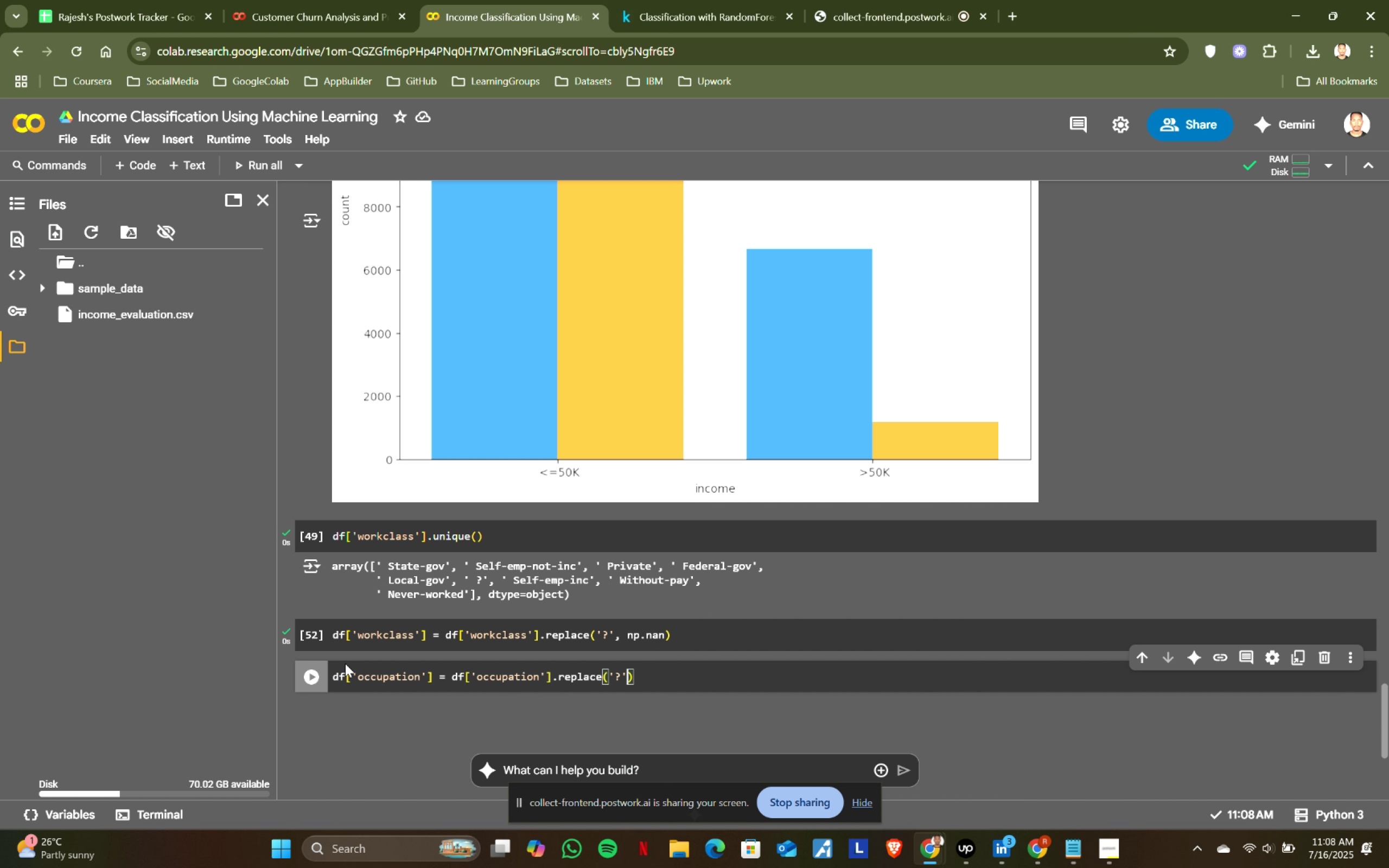 
 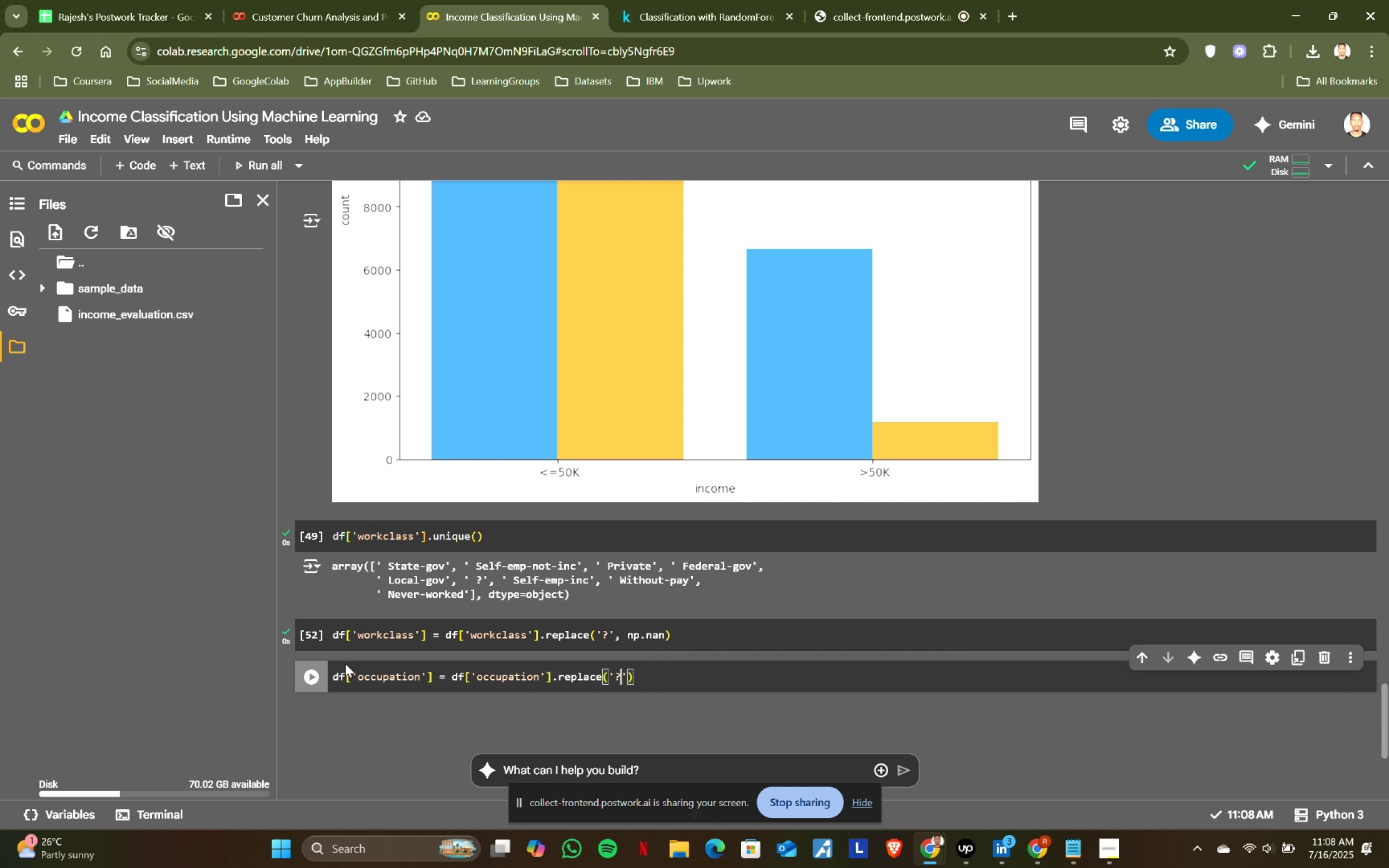 
key(ArrowRight)
 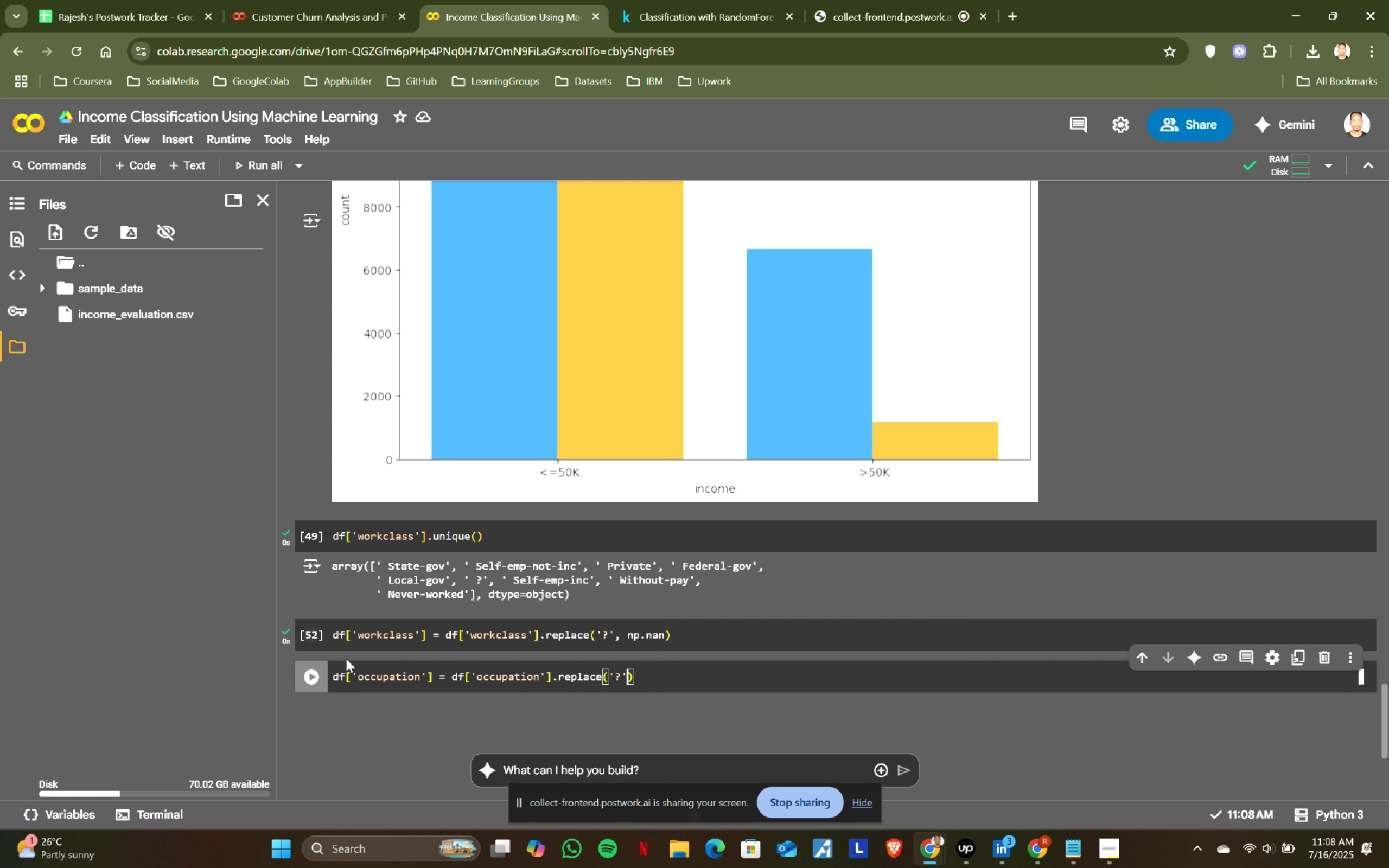 
type(, np.nan)
 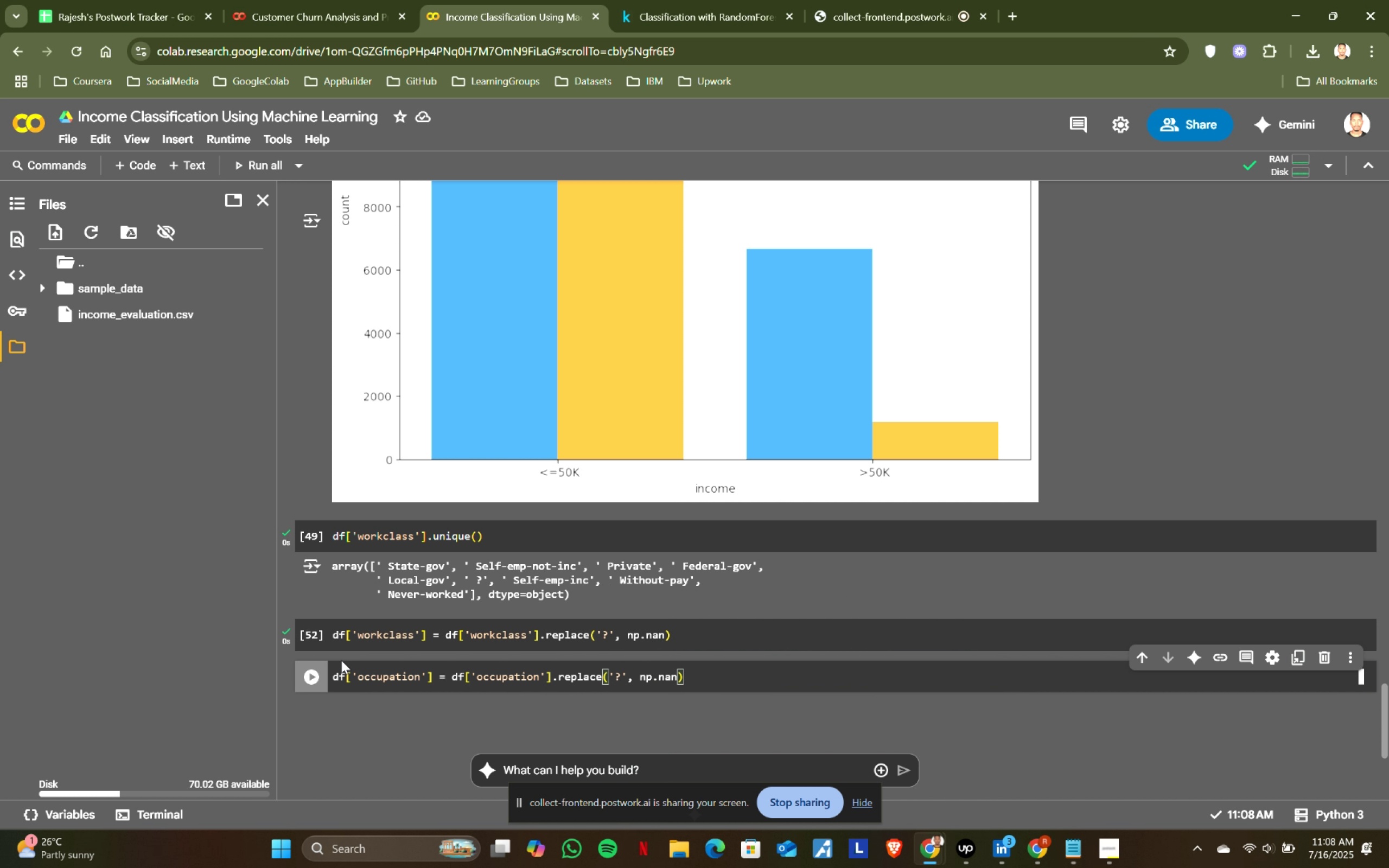 
key(ArrowRight)
 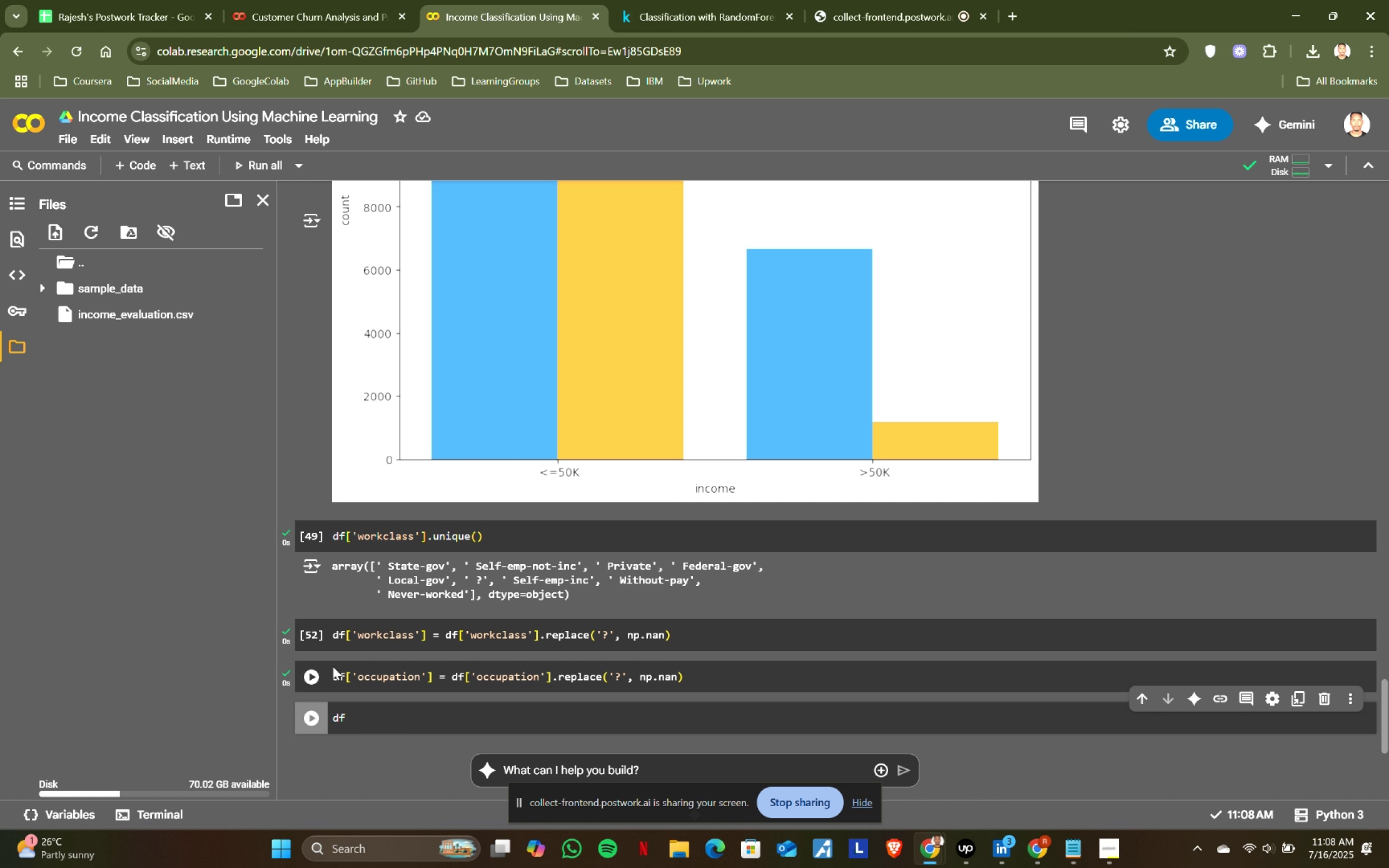 
key(Shift+ShiftRight)
 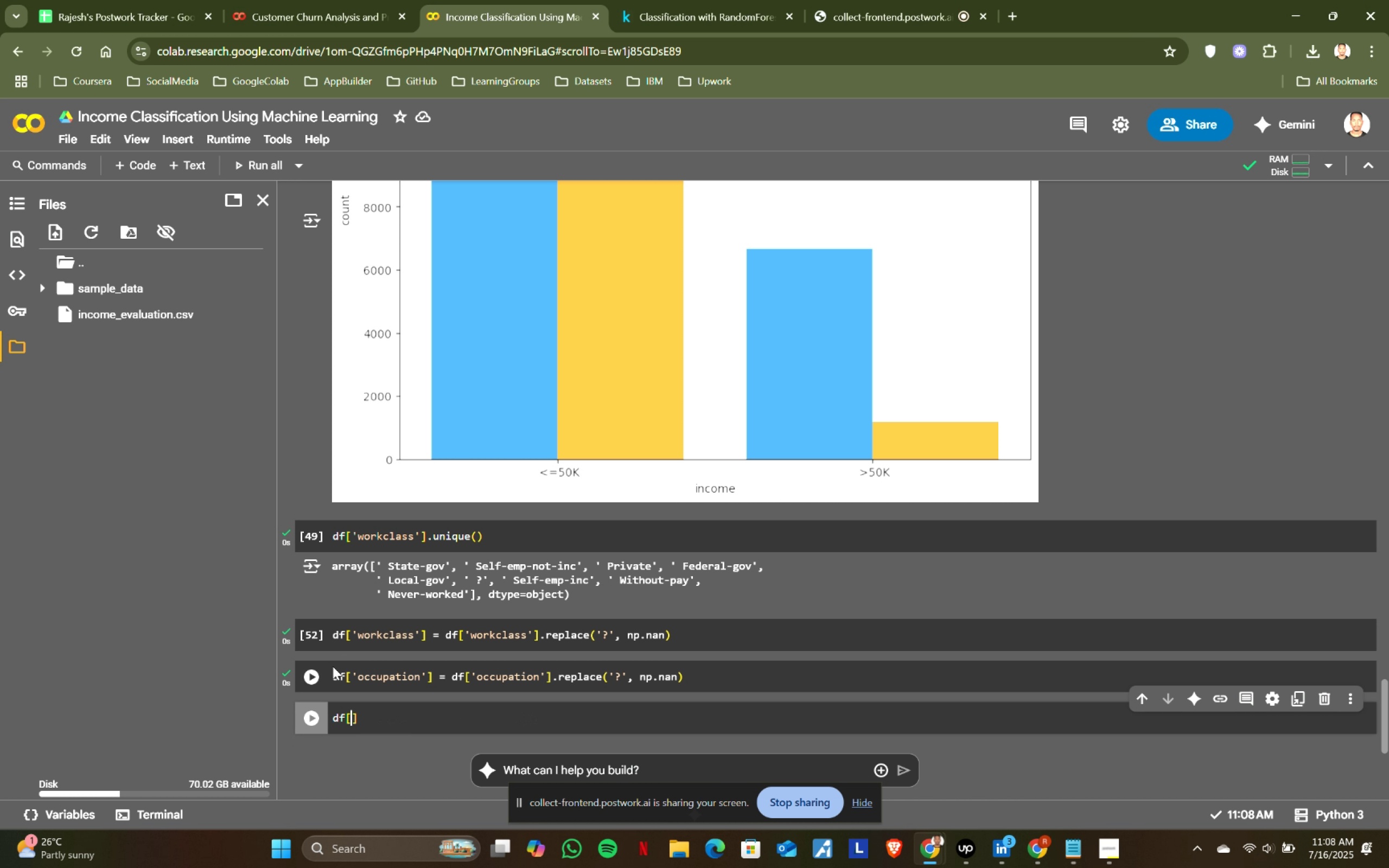 
key(Shift+Enter)
 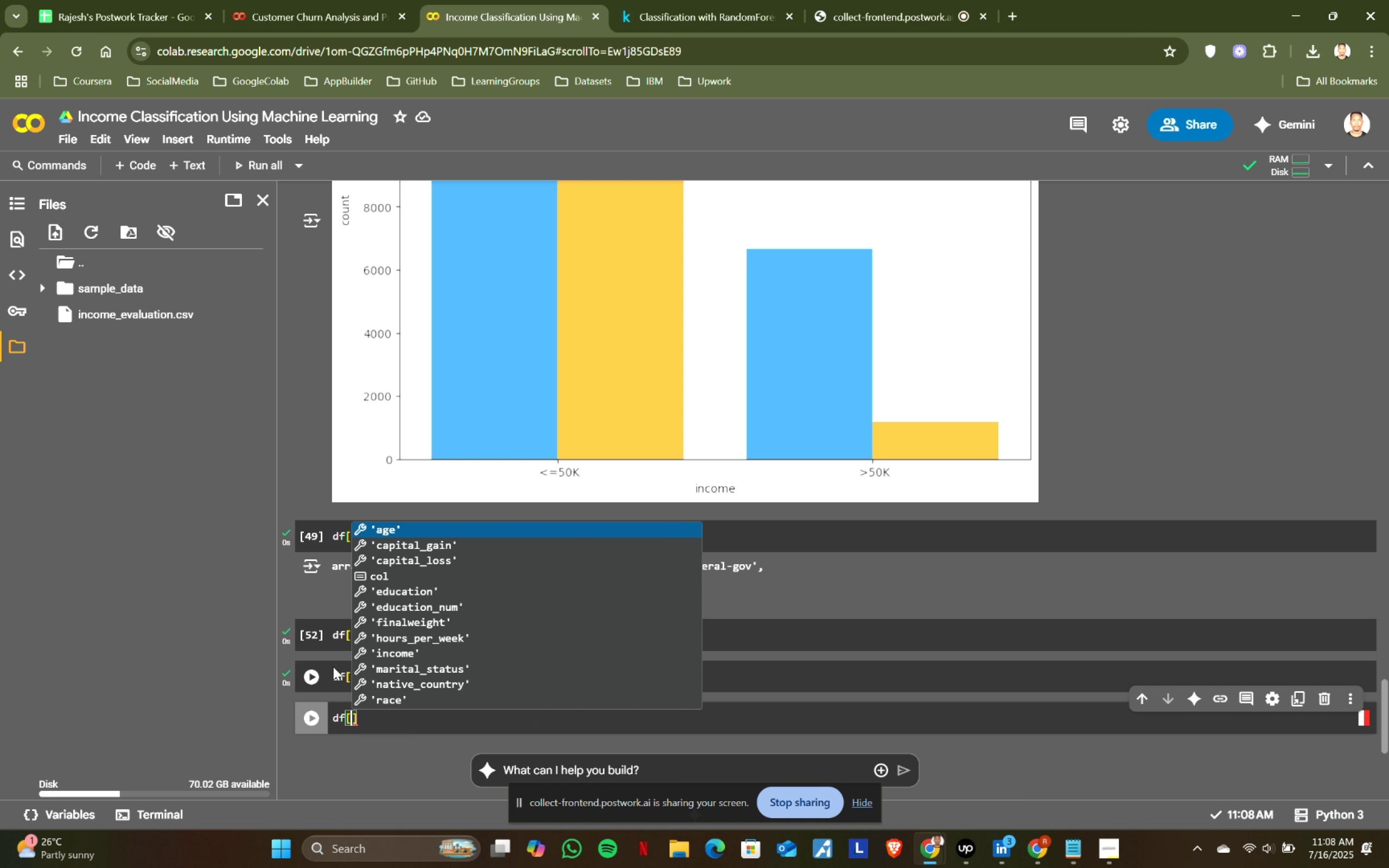 
type(df[)
 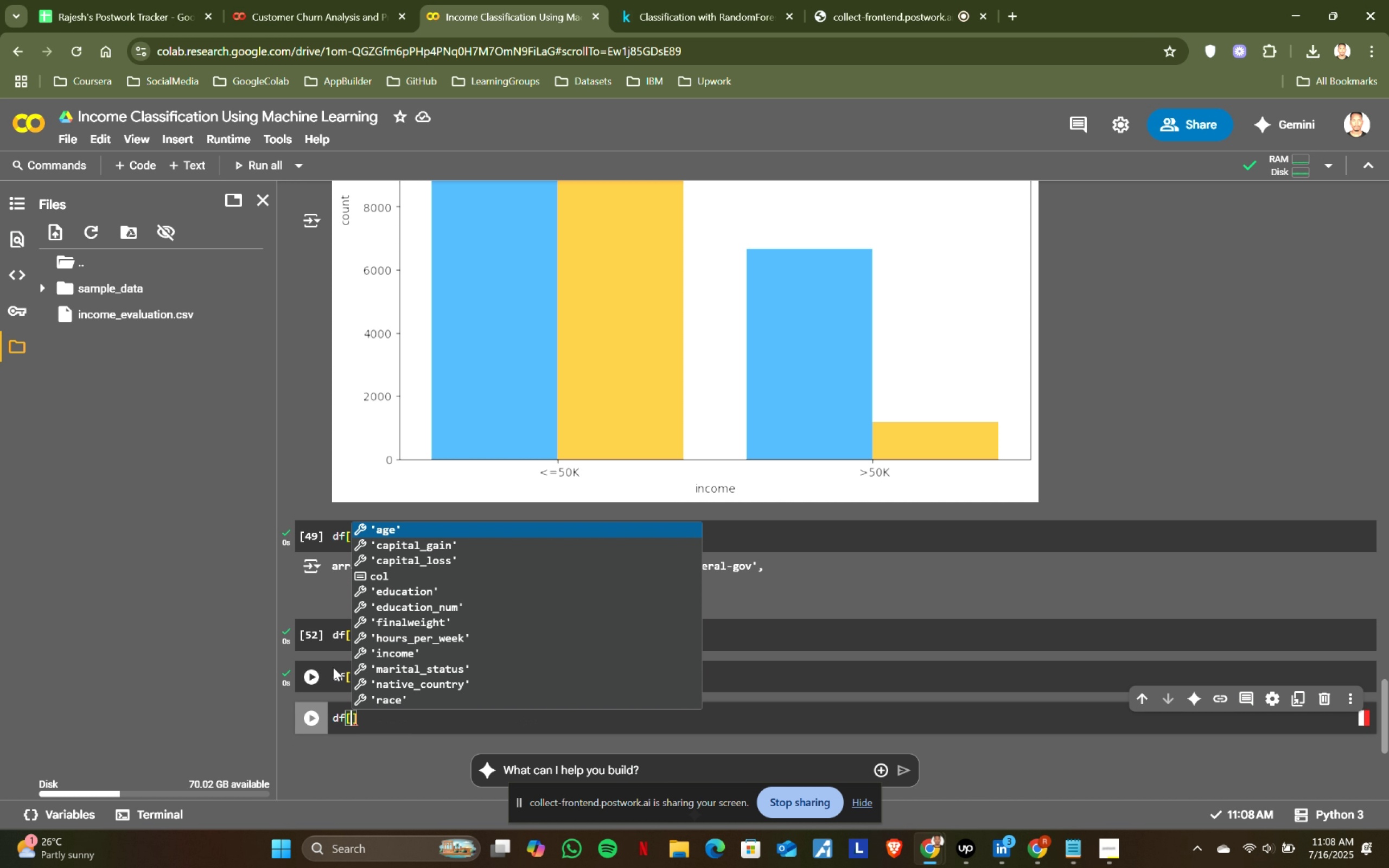 
hold_key(key=ArrowDown, duration=0.7)
 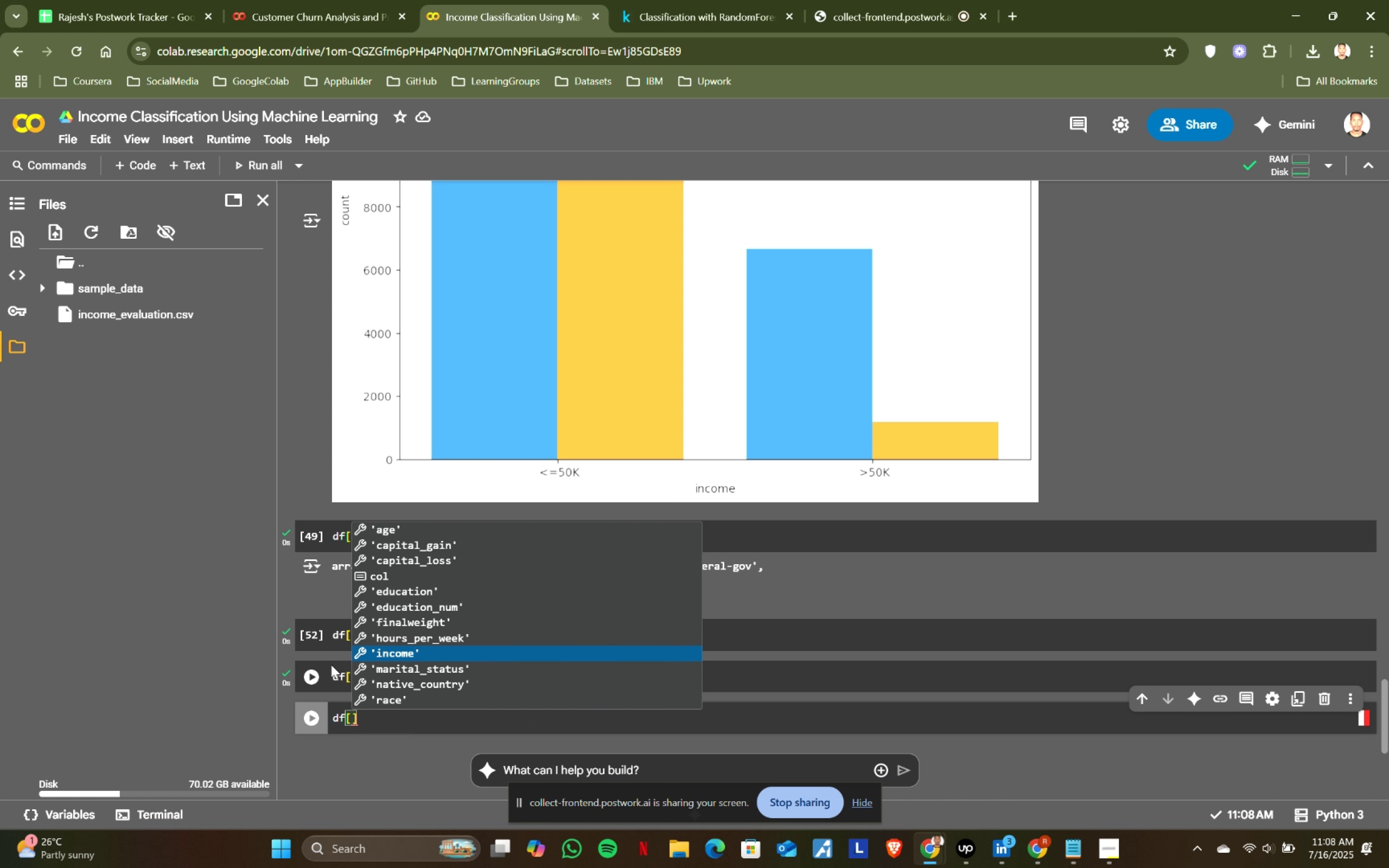 
key(ArrowDown)
 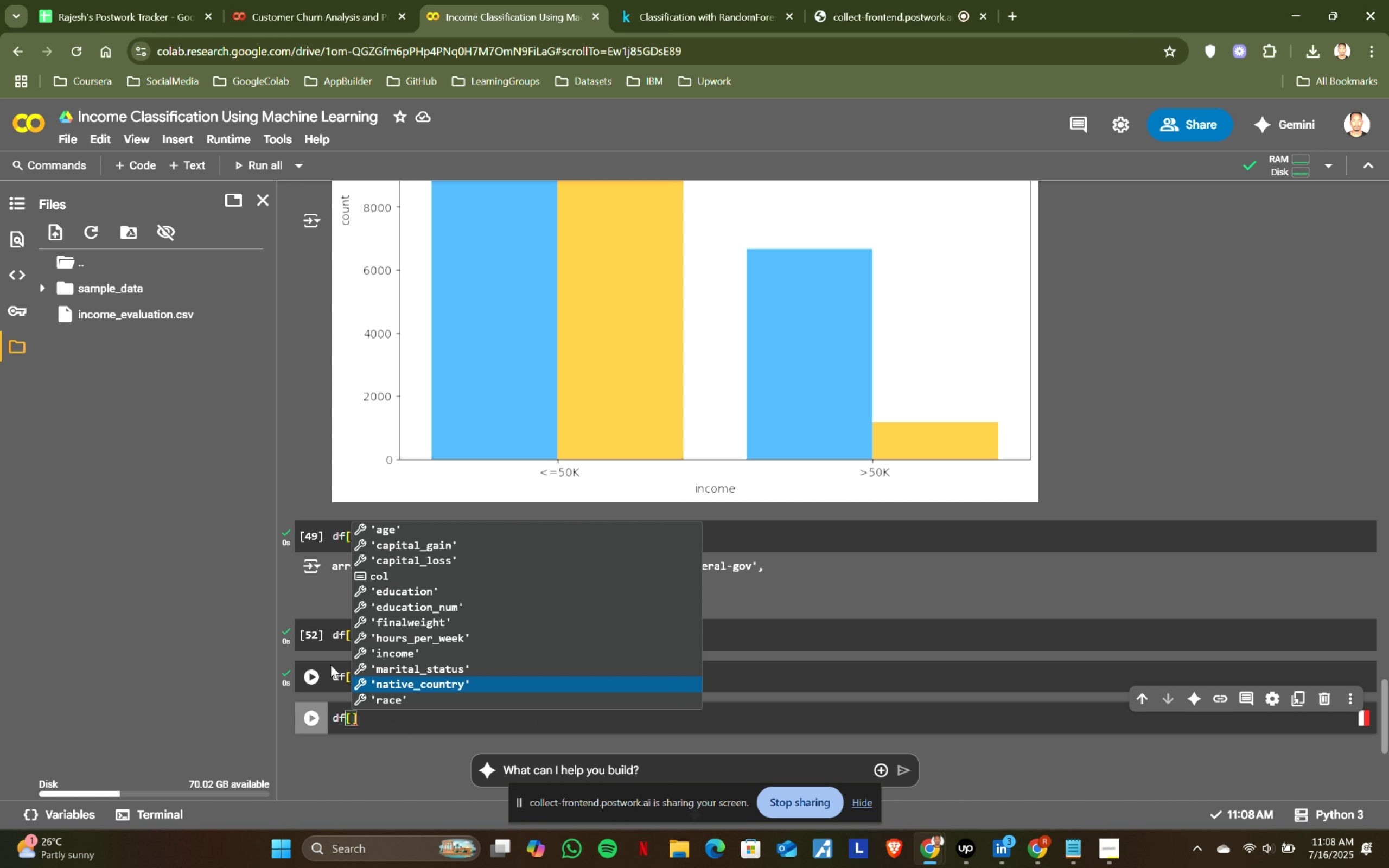 
key(ArrowDown)
 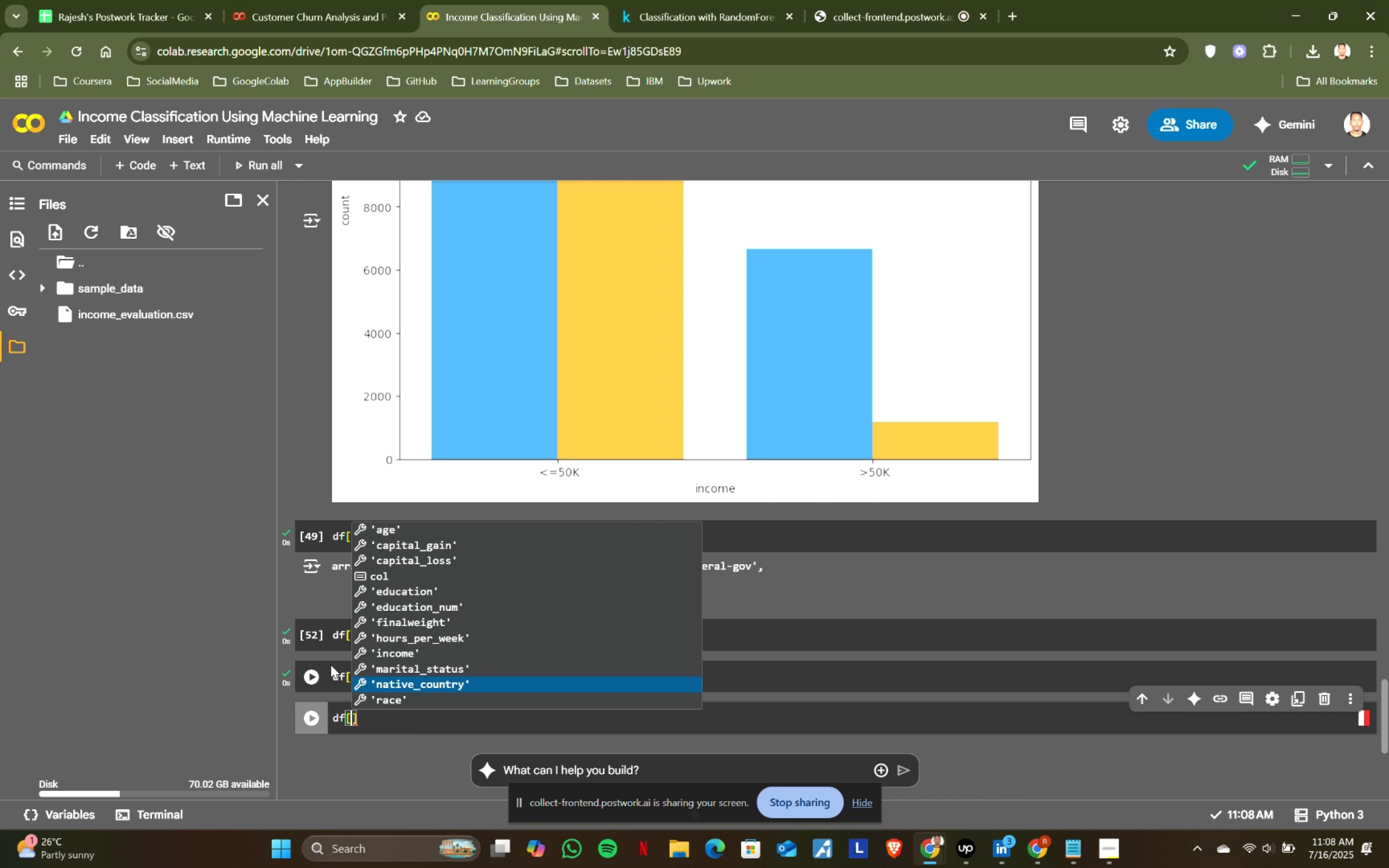 
key(Enter)
 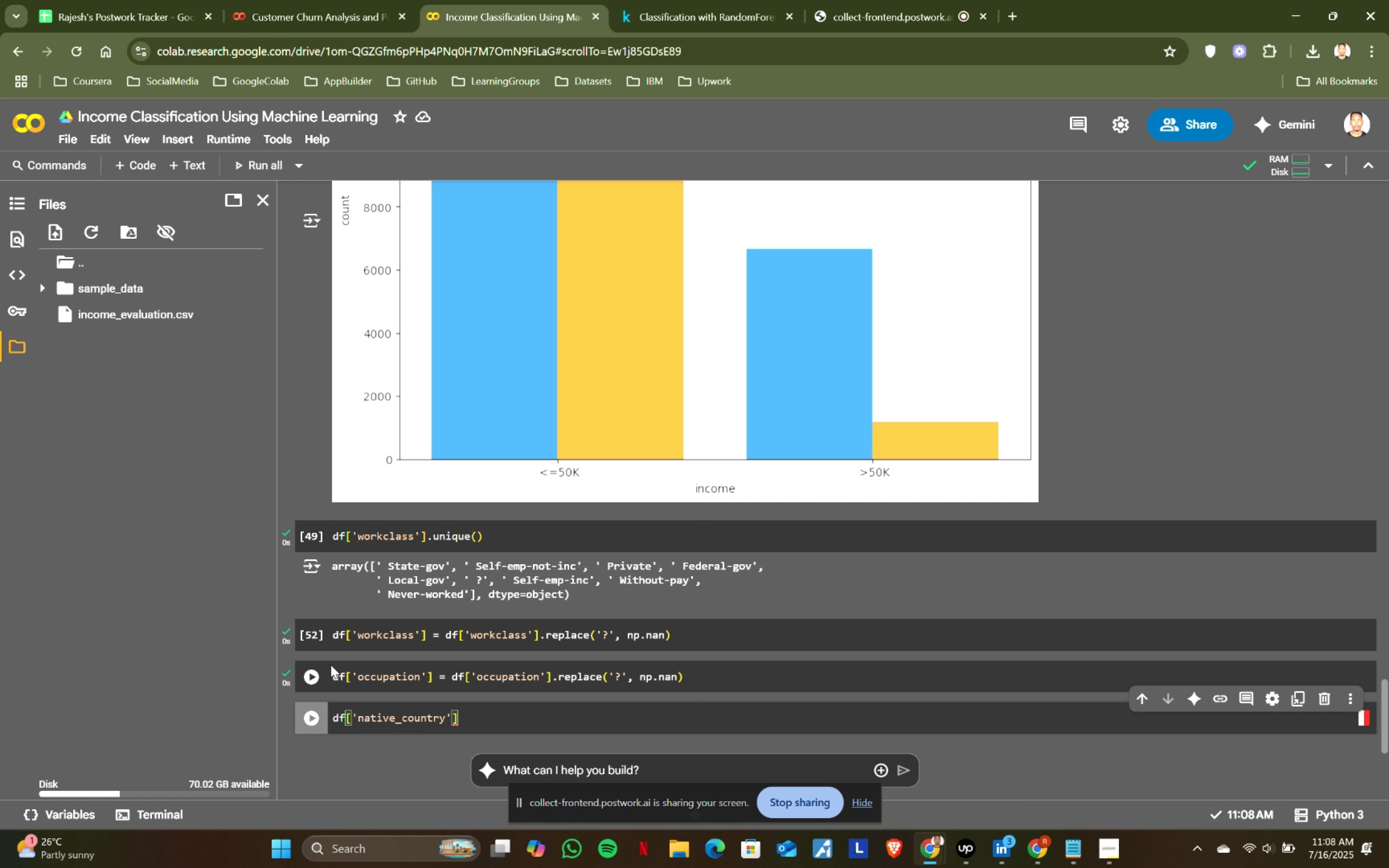 
key(ArrowRight)
 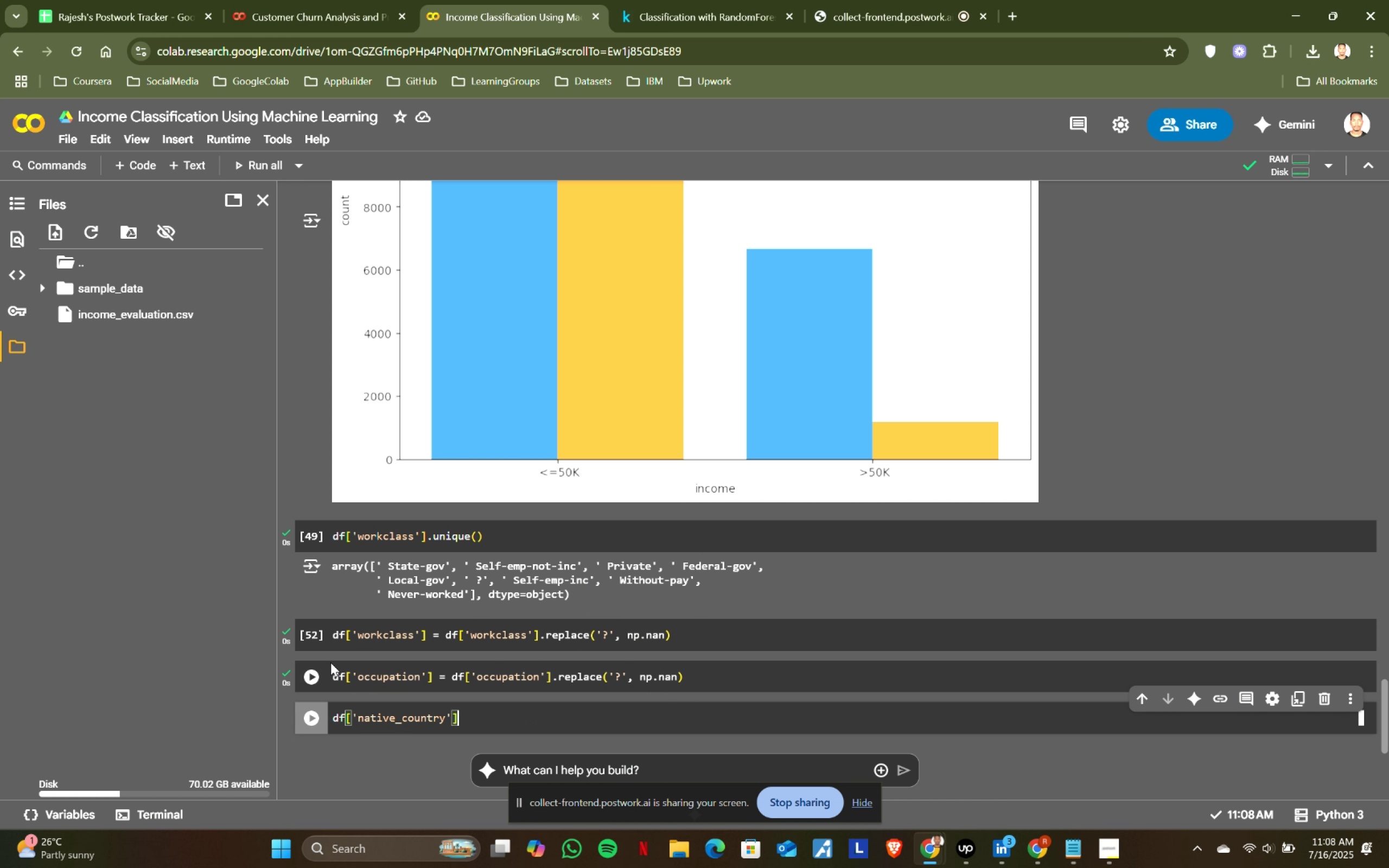 
type( = df[')
key(Tab)
key(Tab)
 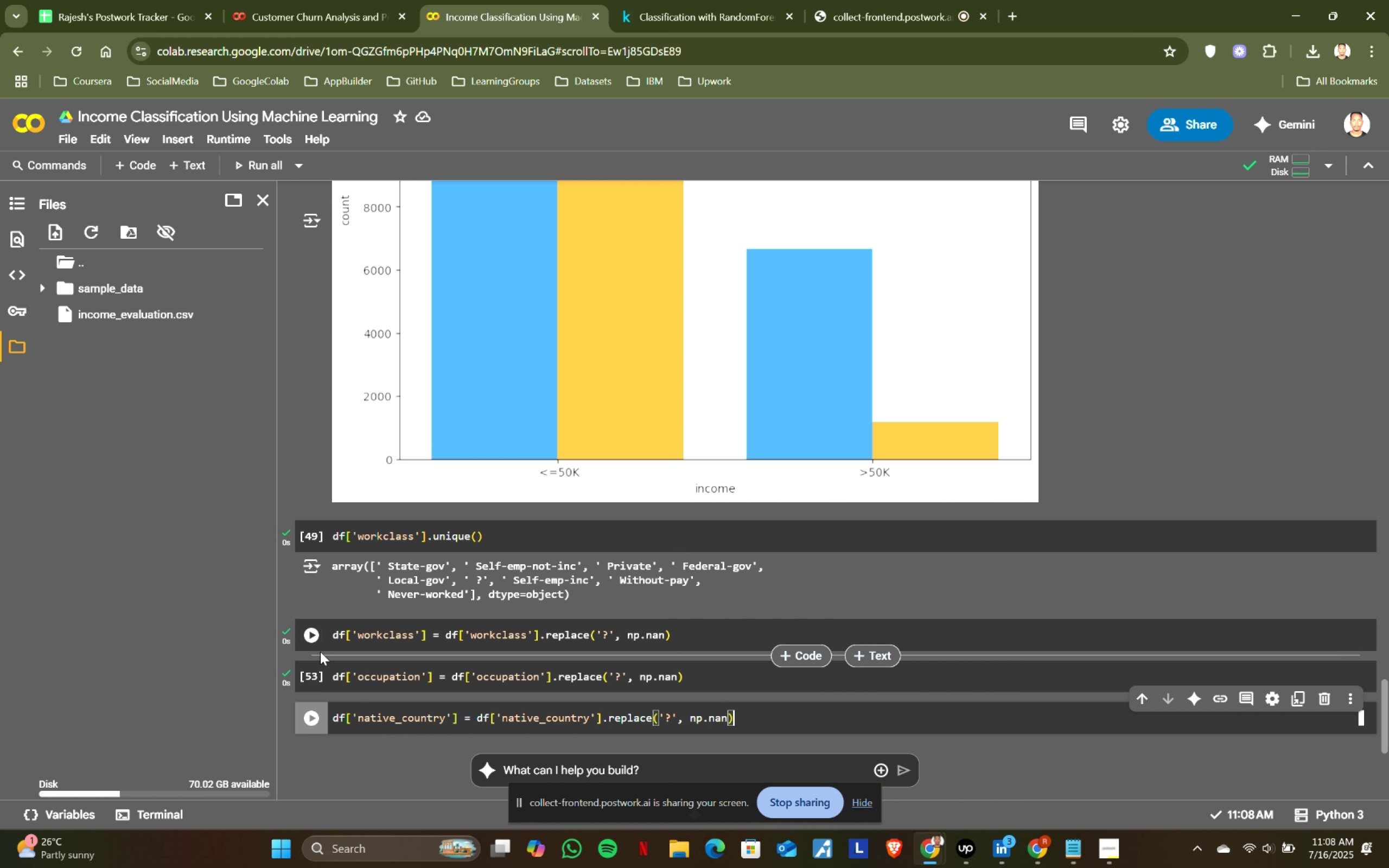 
key(Shift+Enter)
 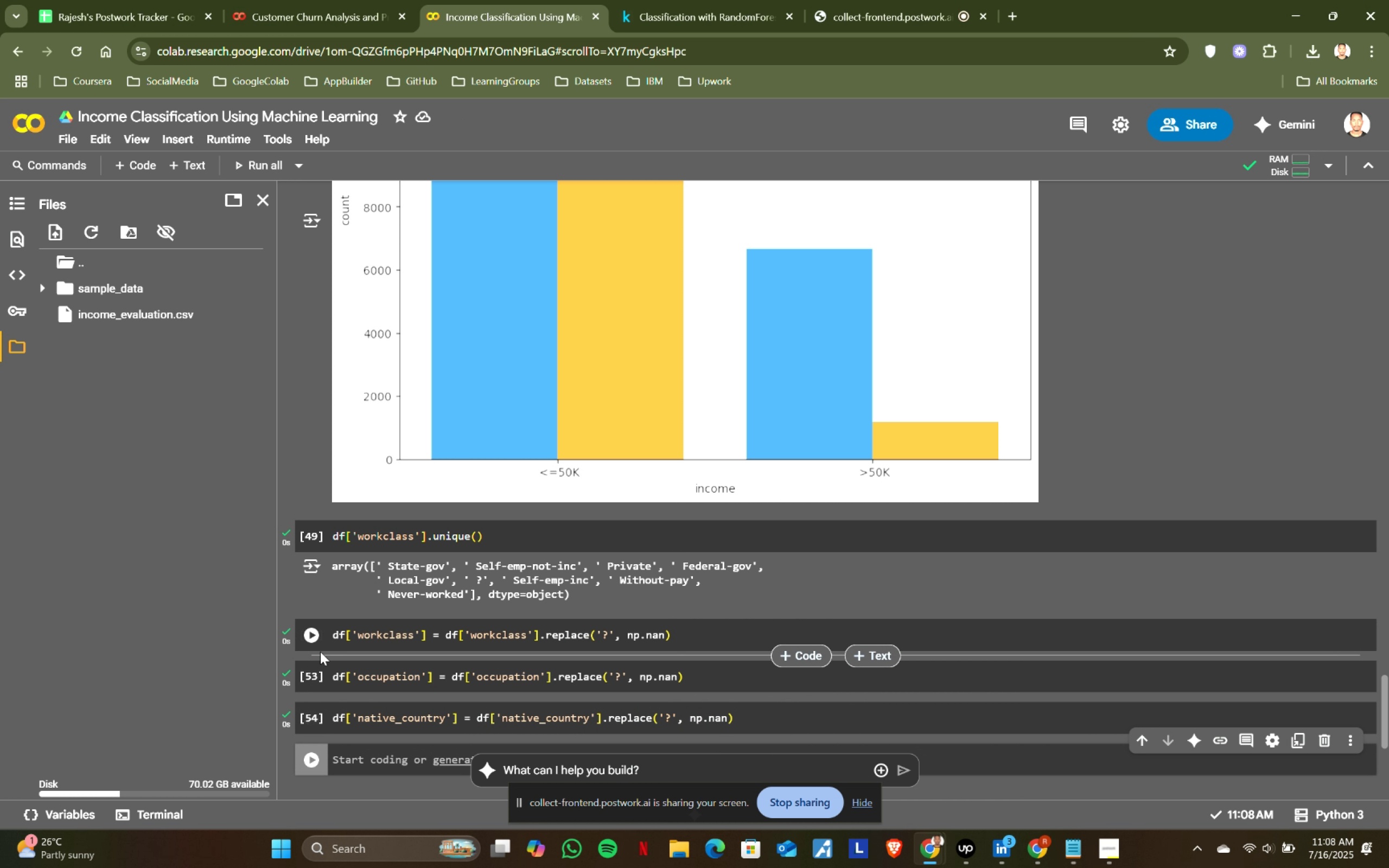 
scroll: coordinate [320, 652], scroll_direction: down, amount: 1.0
 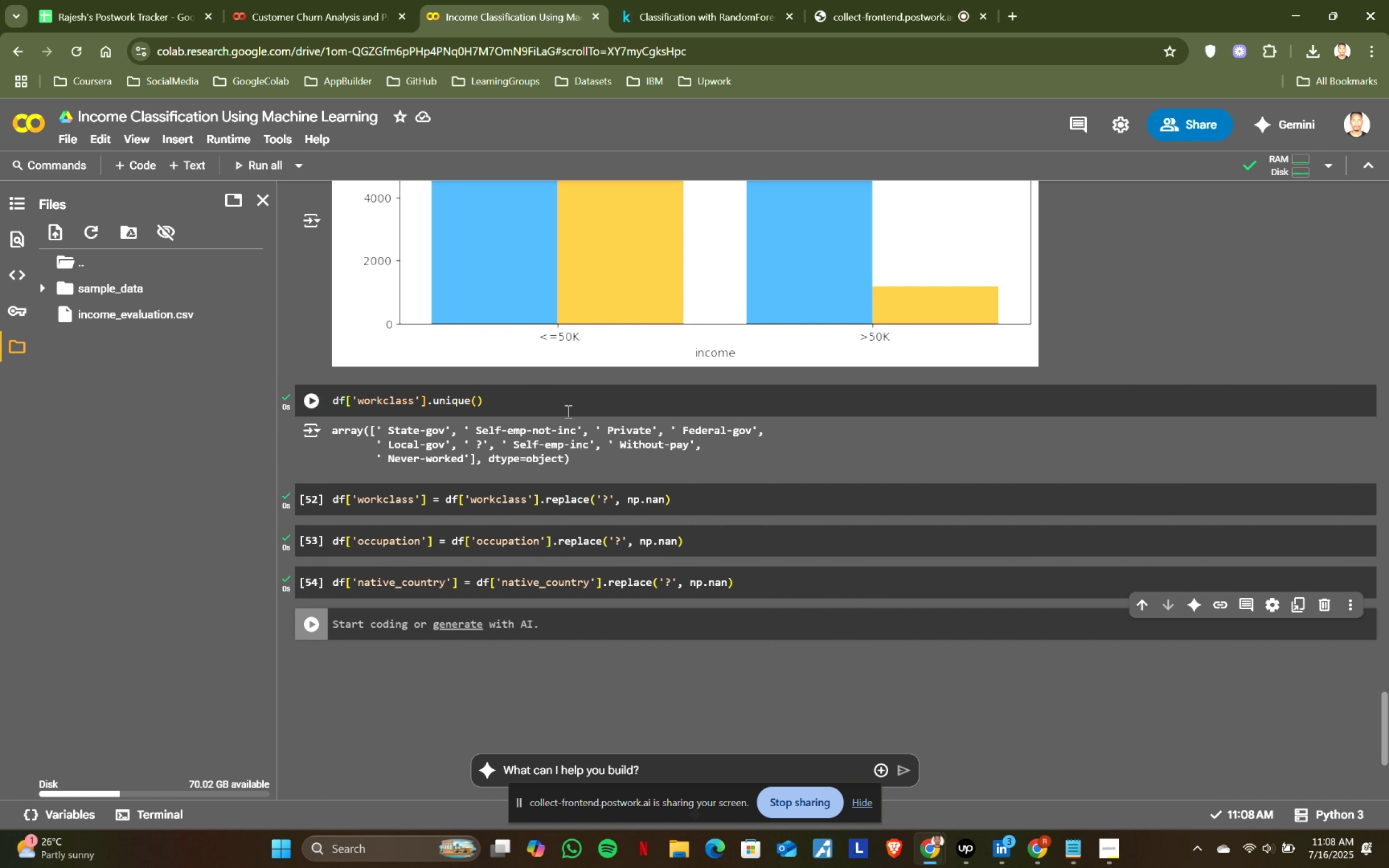 
left_click([695, 0])
 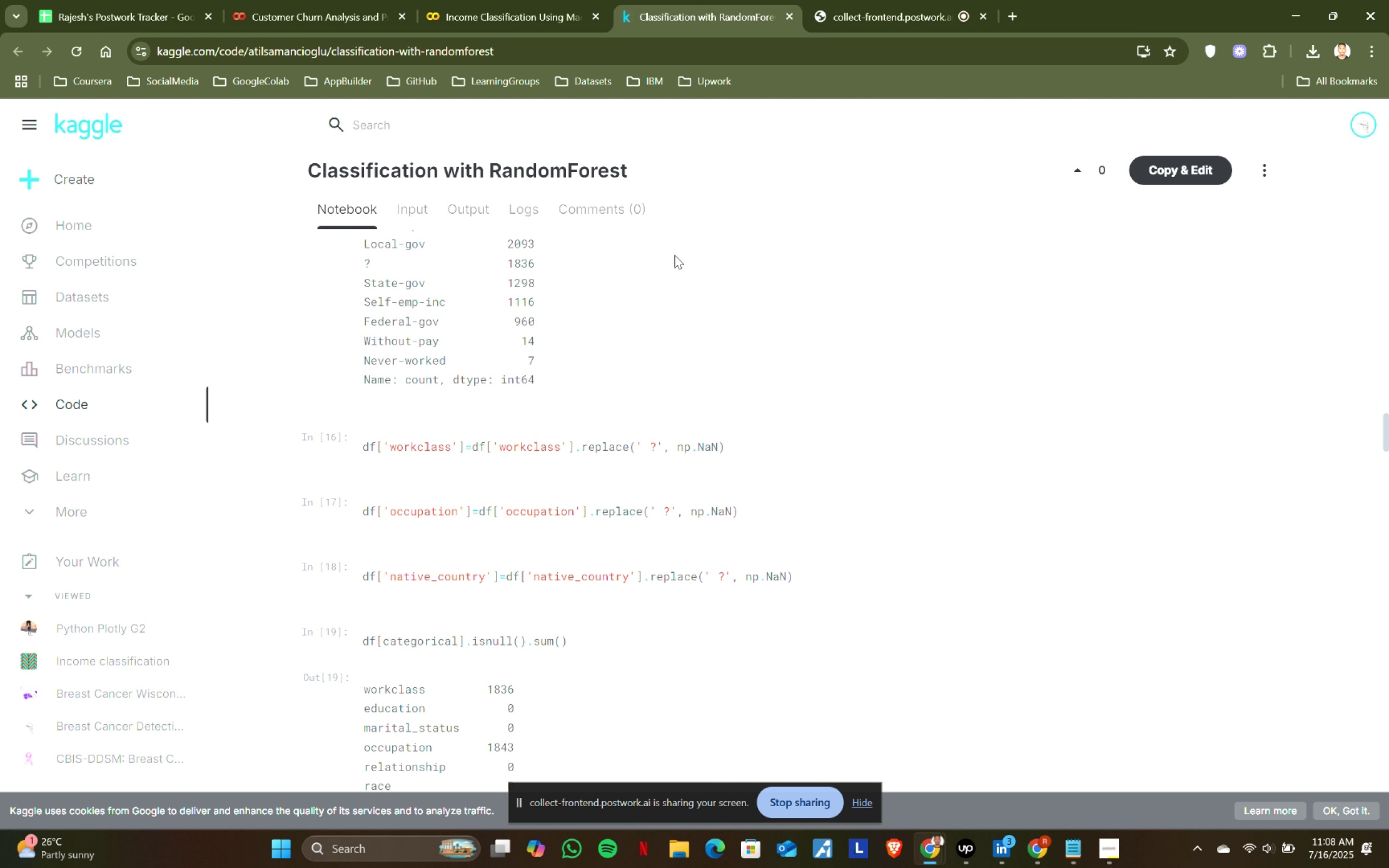 
scroll: coordinate [673, 272], scroll_direction: down, amount: 1.0
 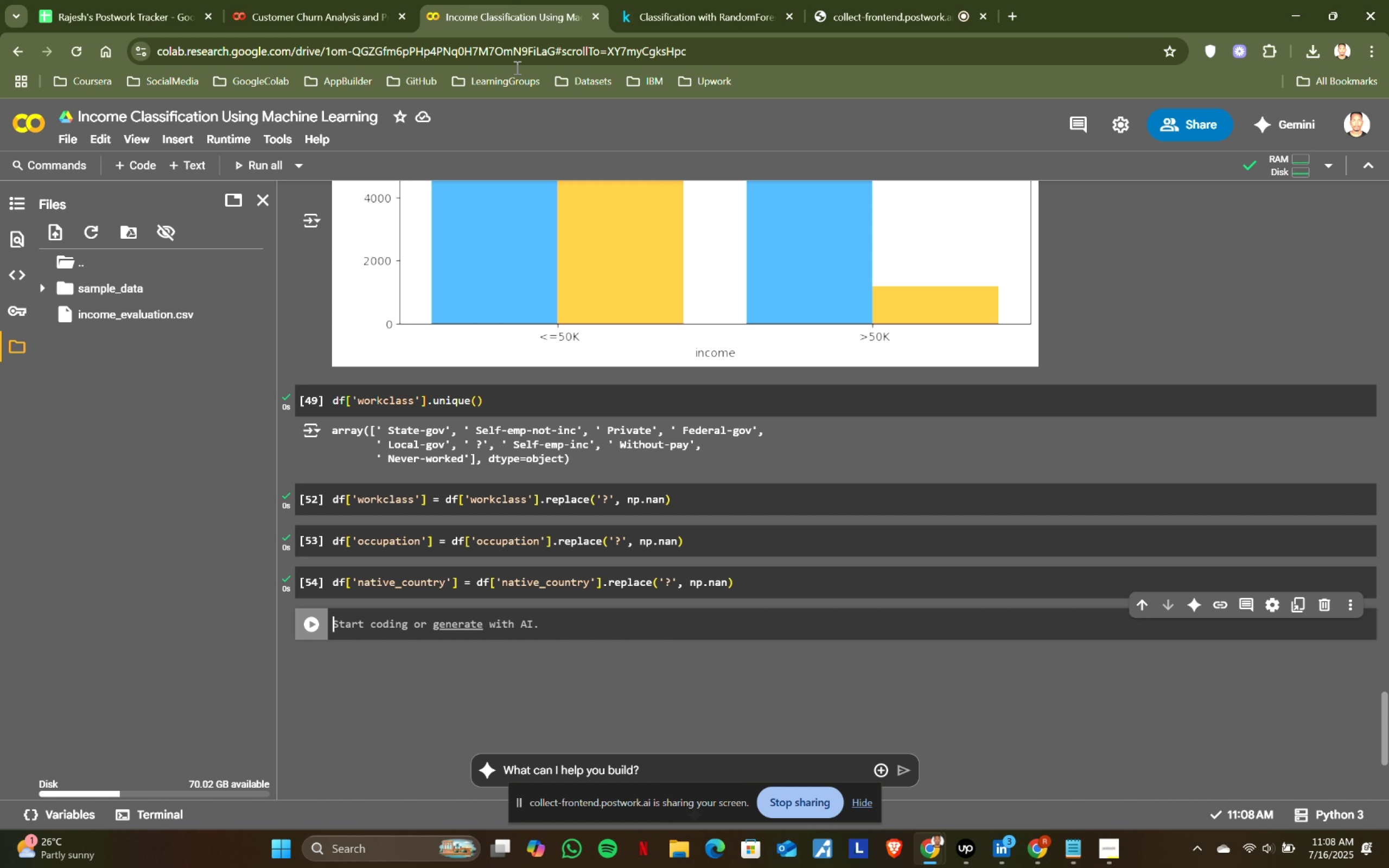 
type(df[catego)
 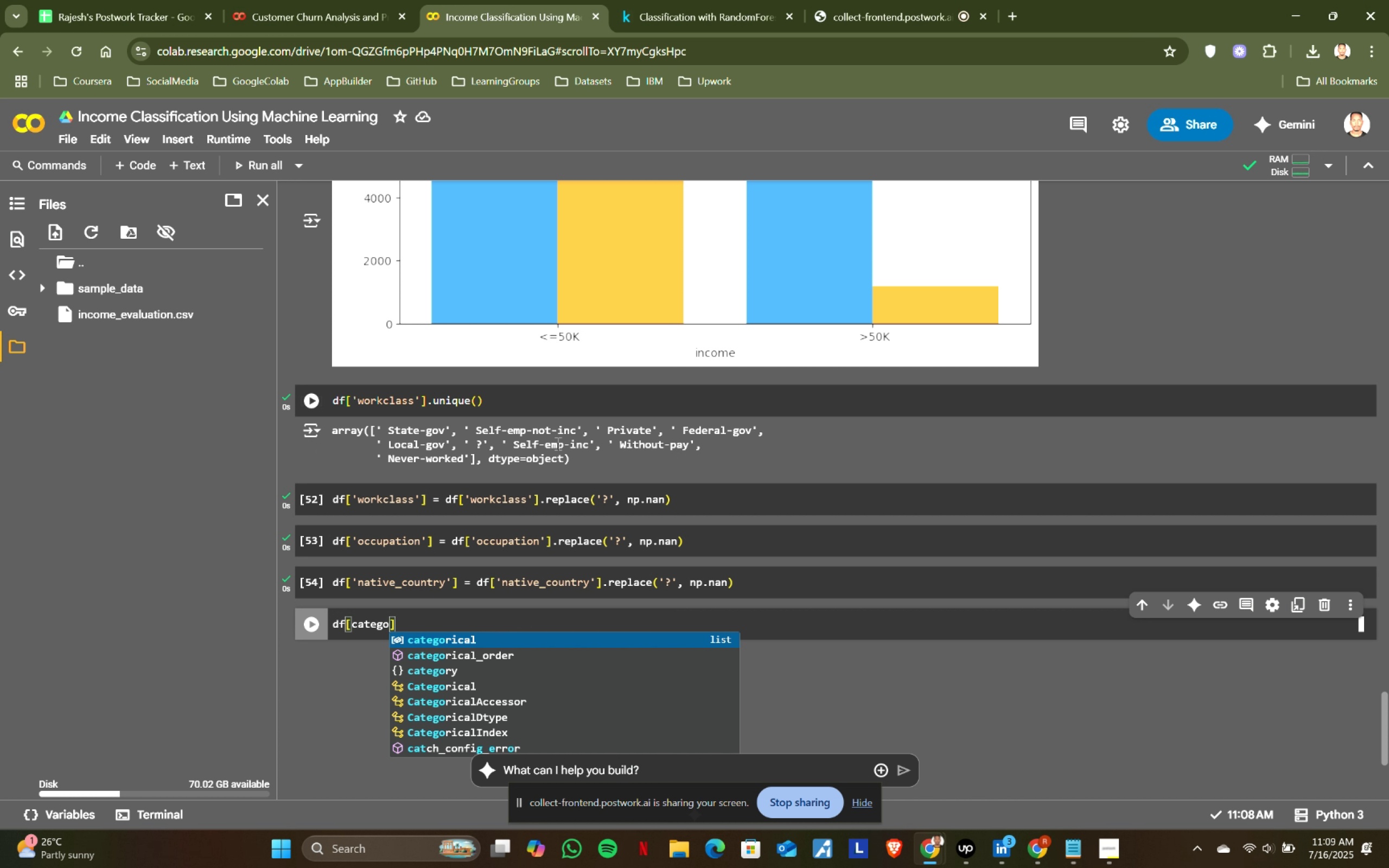 
key(Enter)
 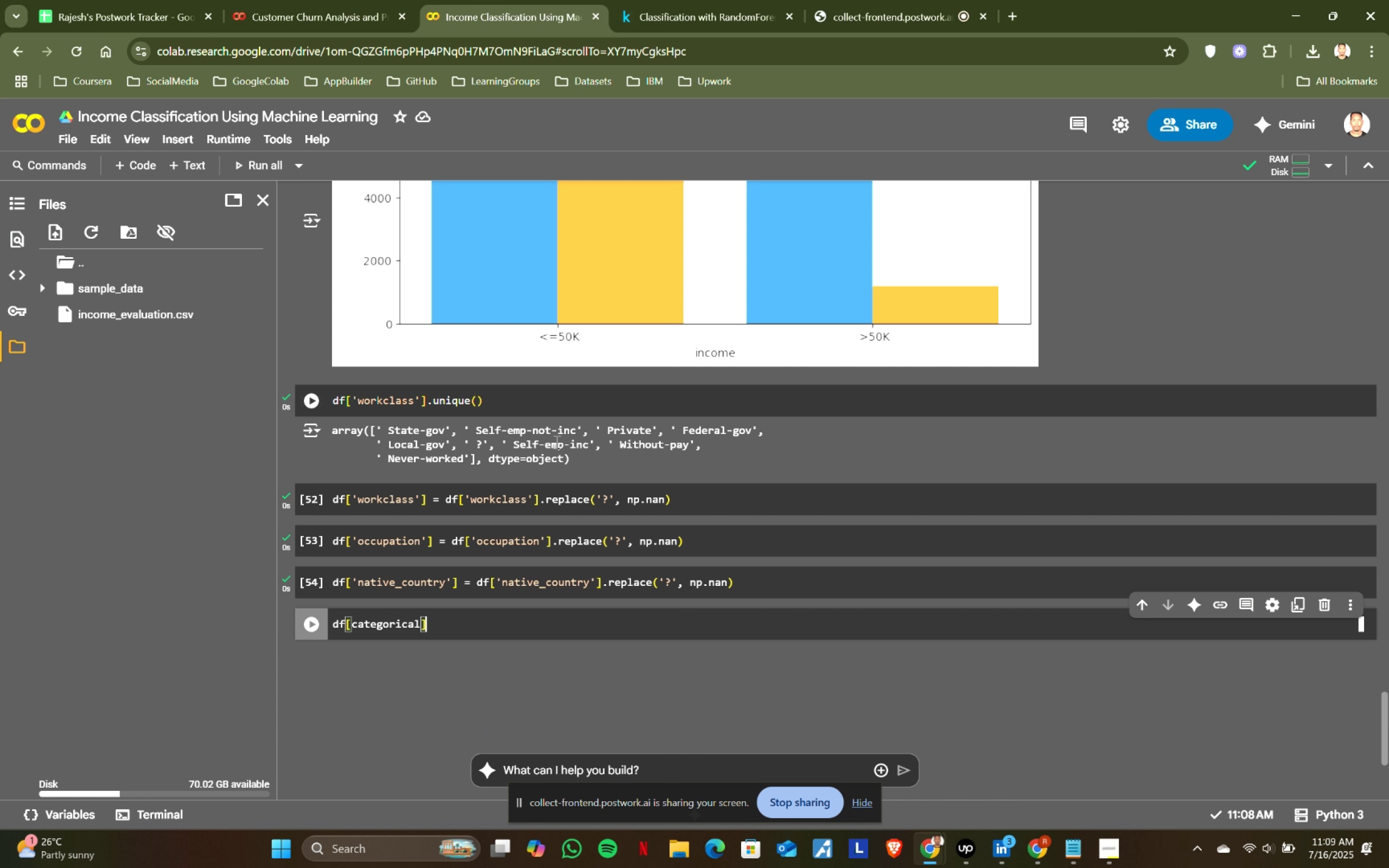 
key(ArrowRight)
 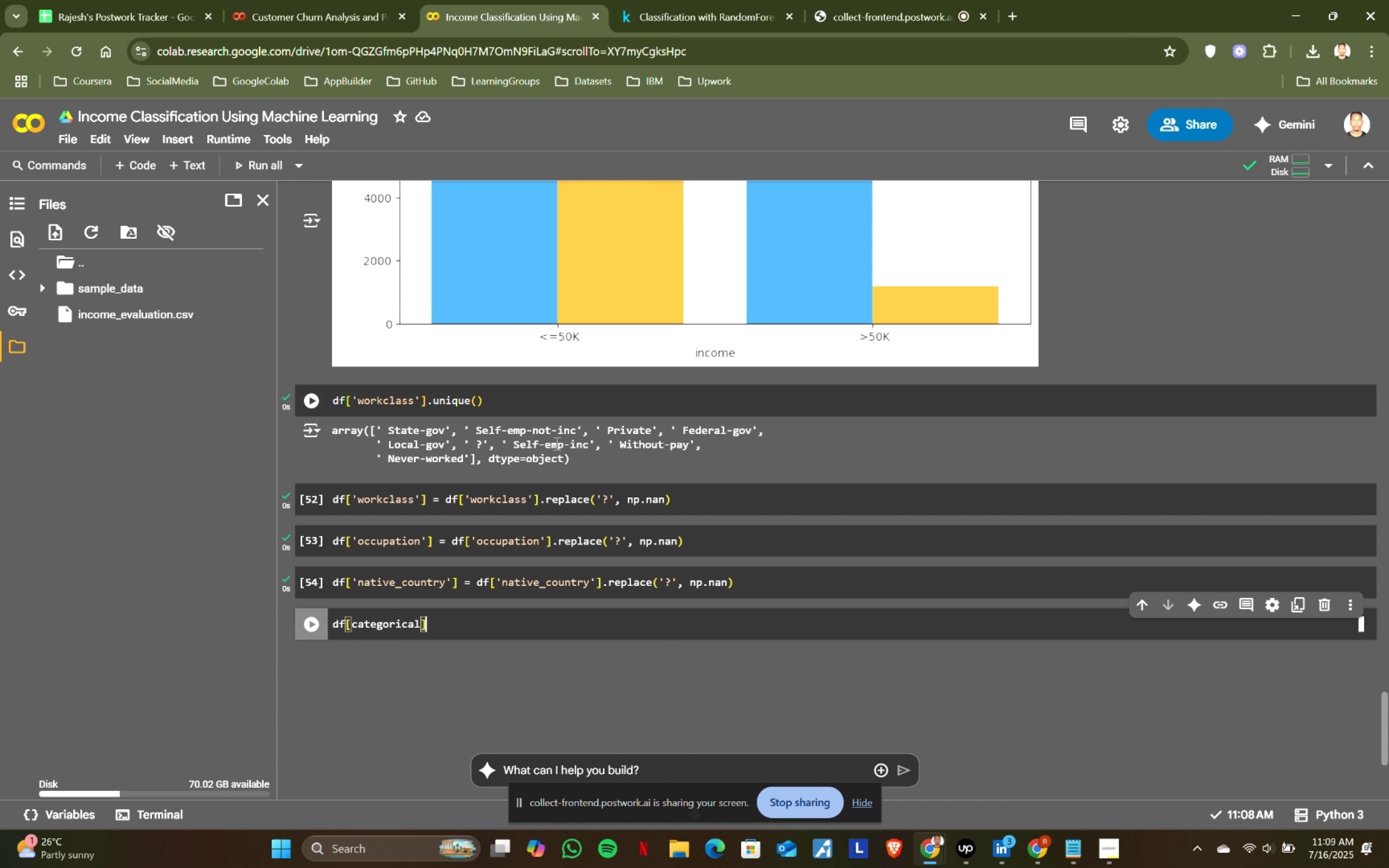 
type(.isnum)
key(Backspace)
type(ll()
key(Tab)
 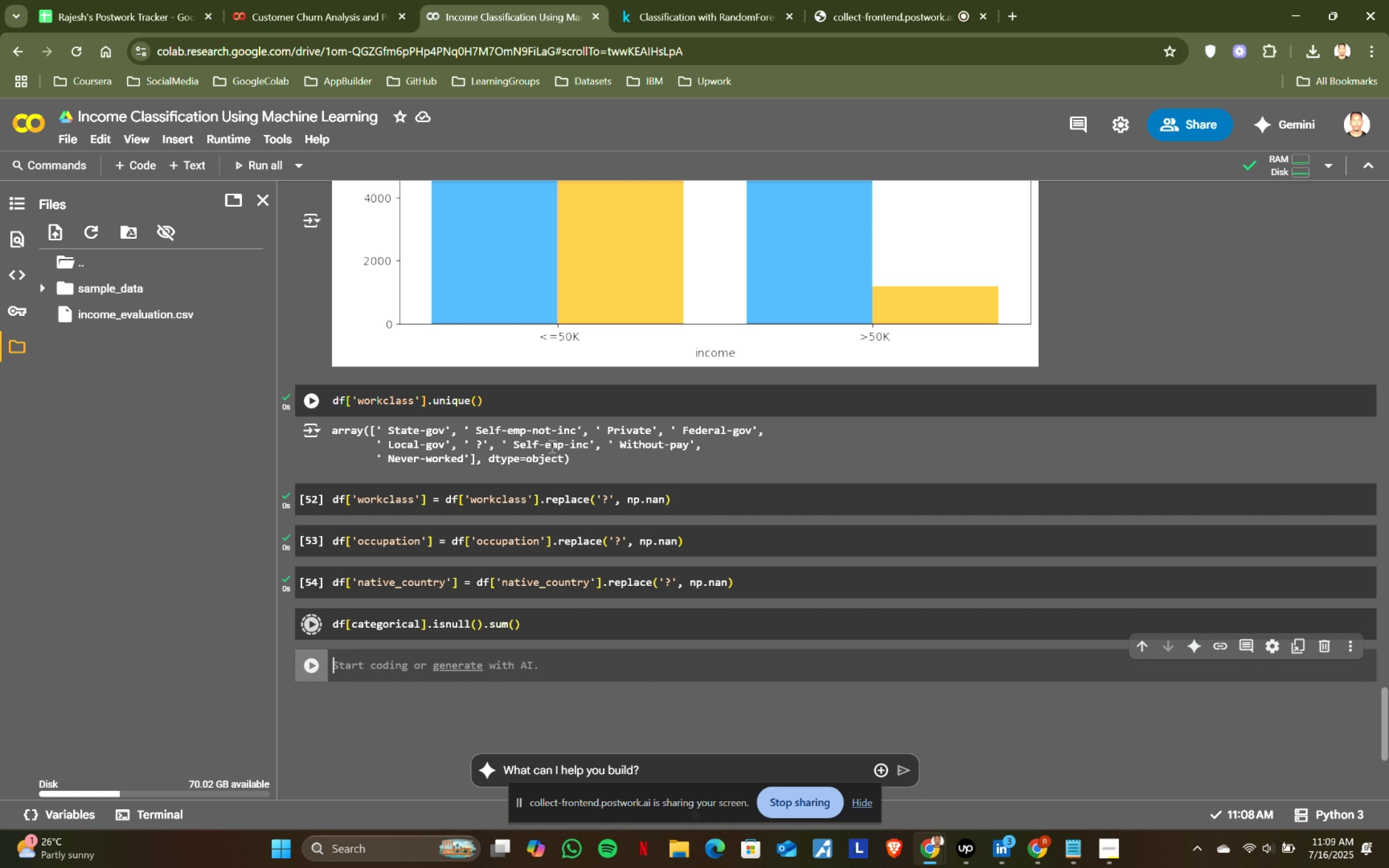 
 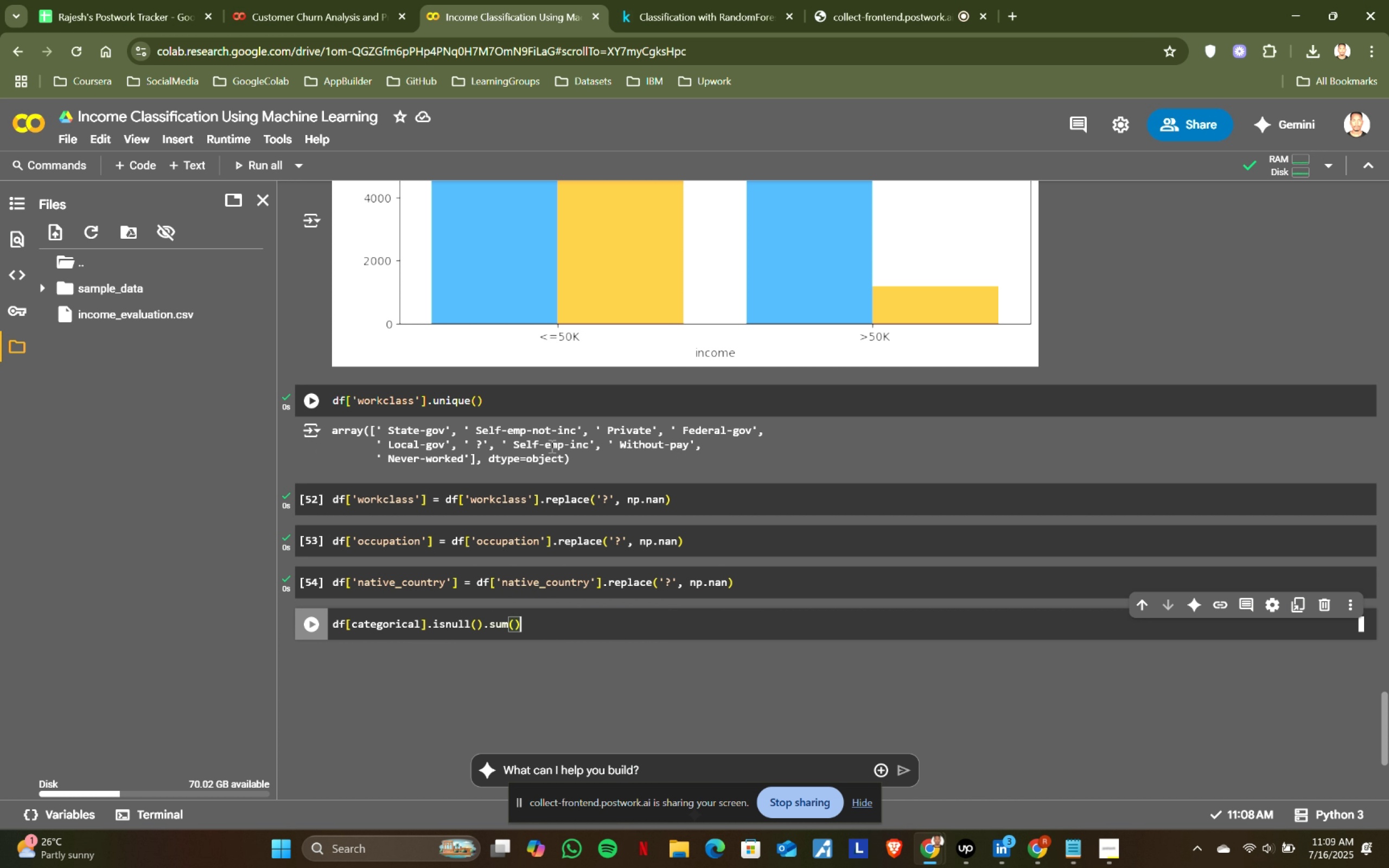 
key(Shift+Enter)
 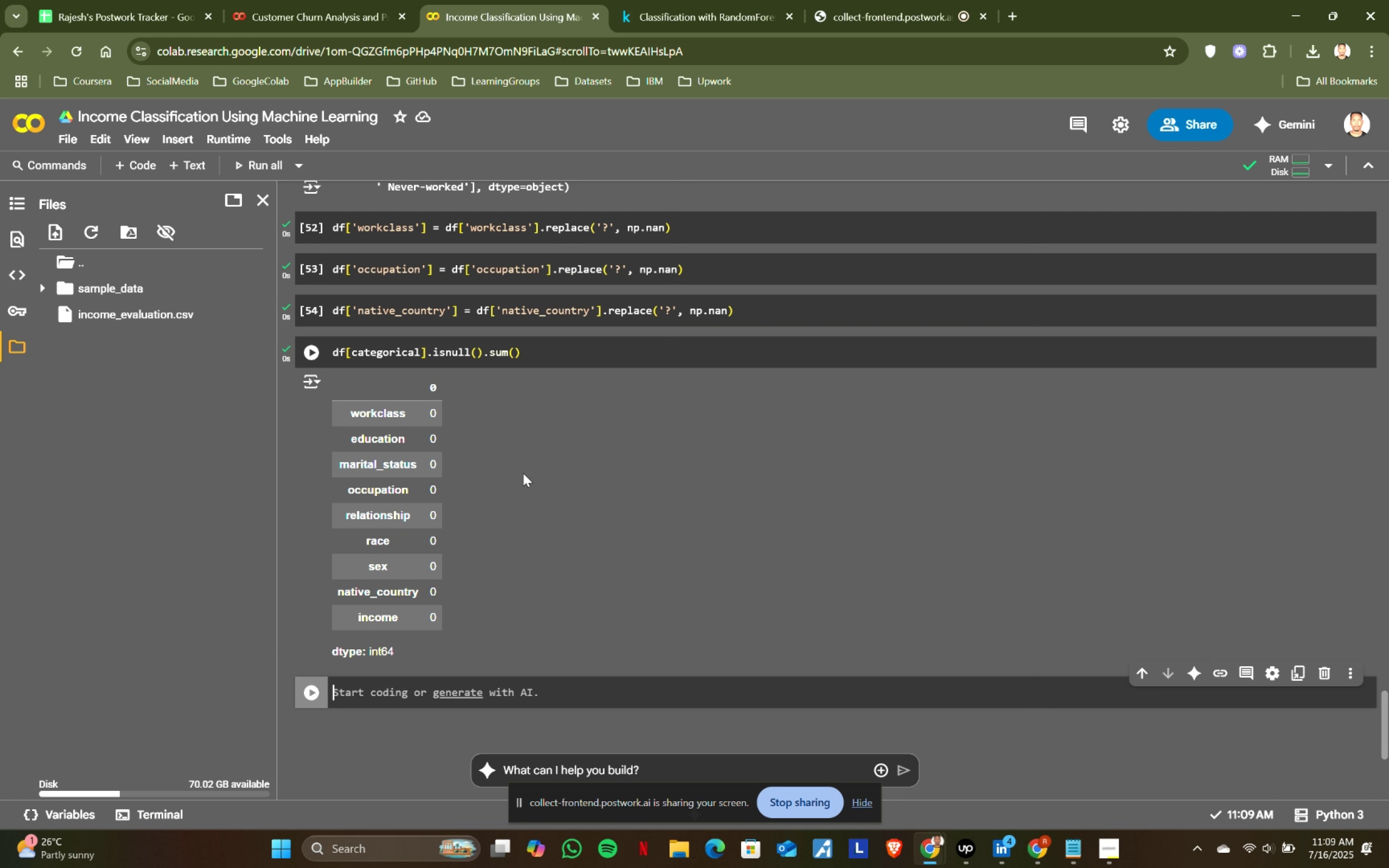 
wait(6.64)
 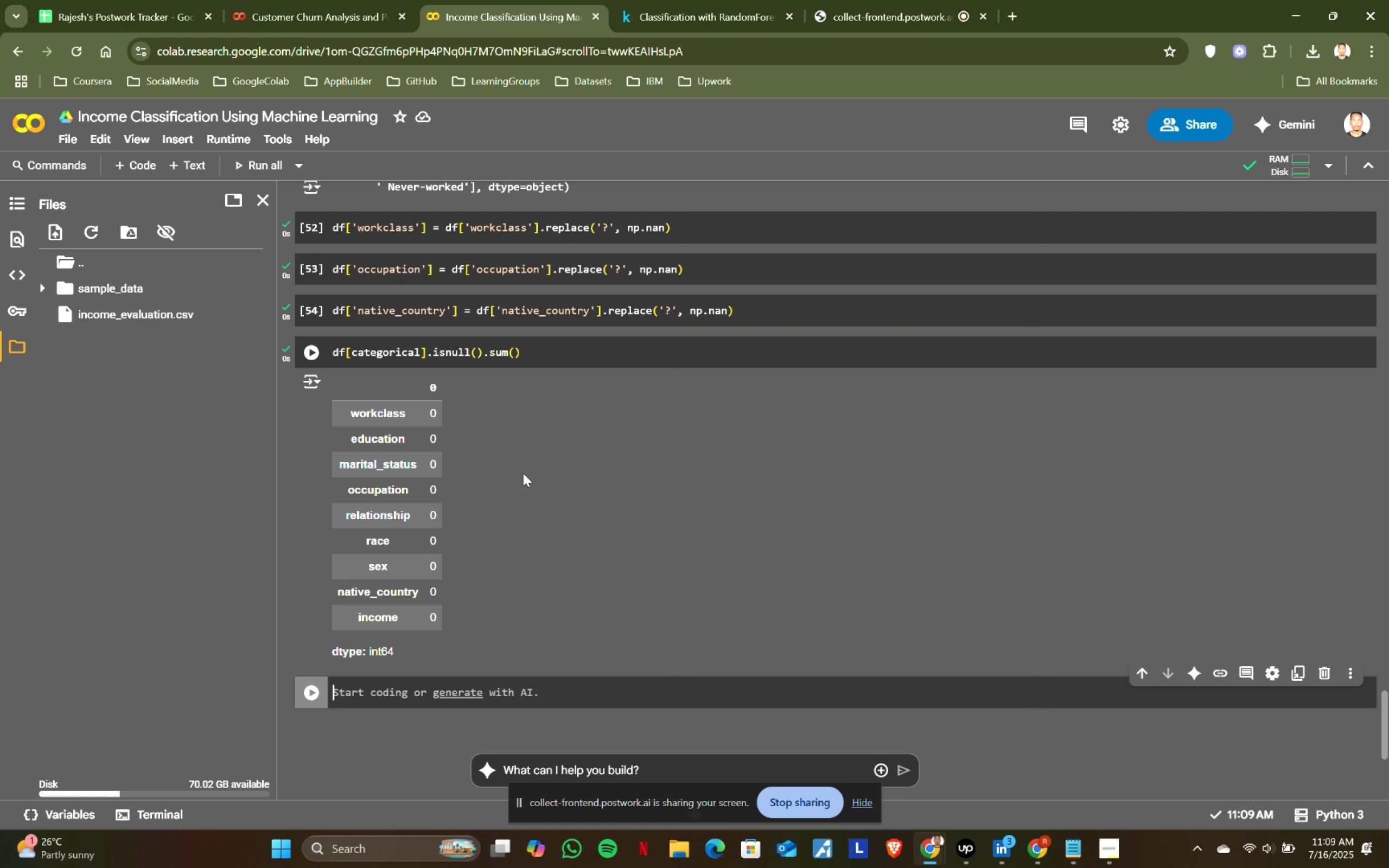 
left_click([655, 0])
 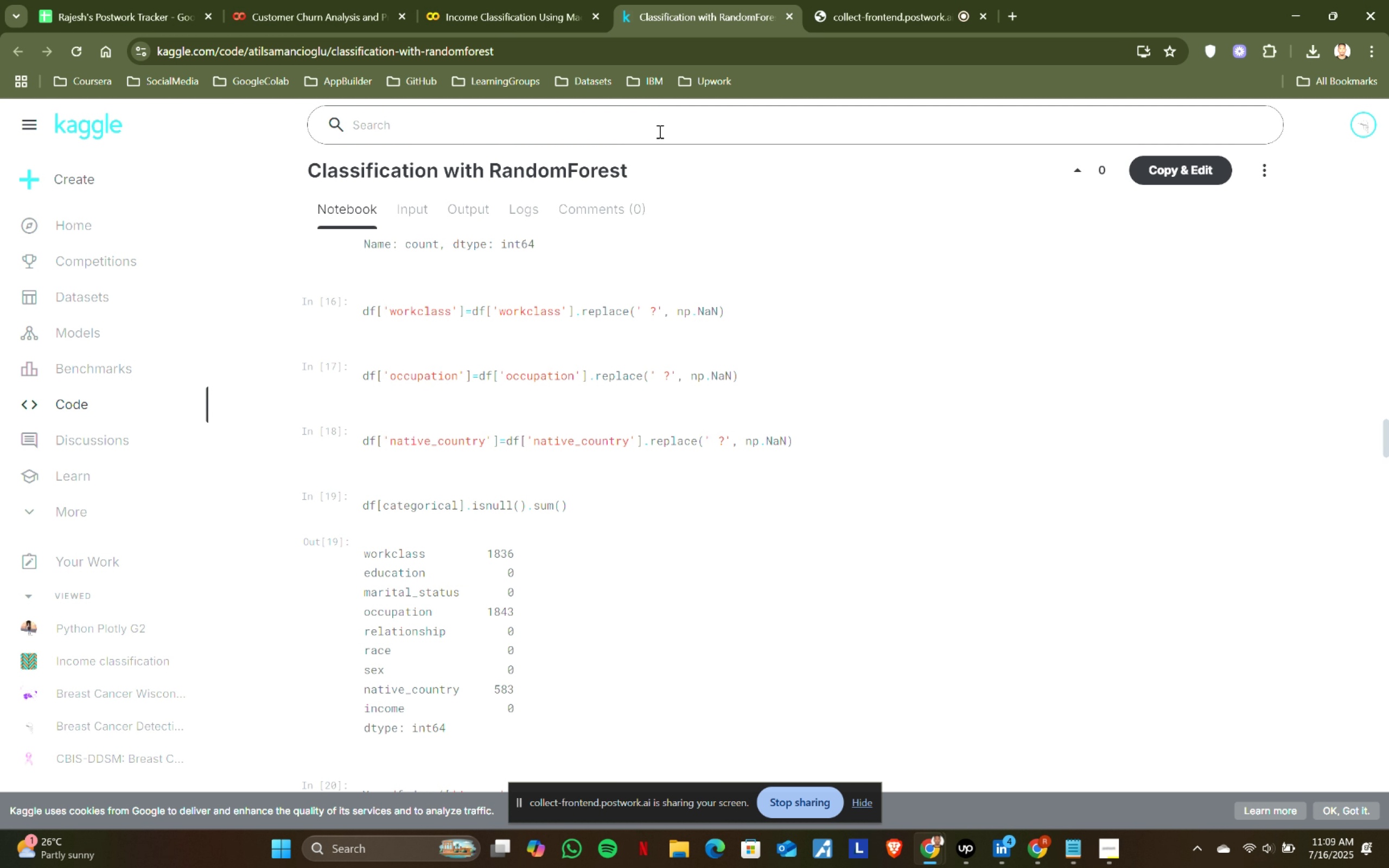 
scroll: coordinate [599, 323], scroll_direction: down, amount: 2.0
 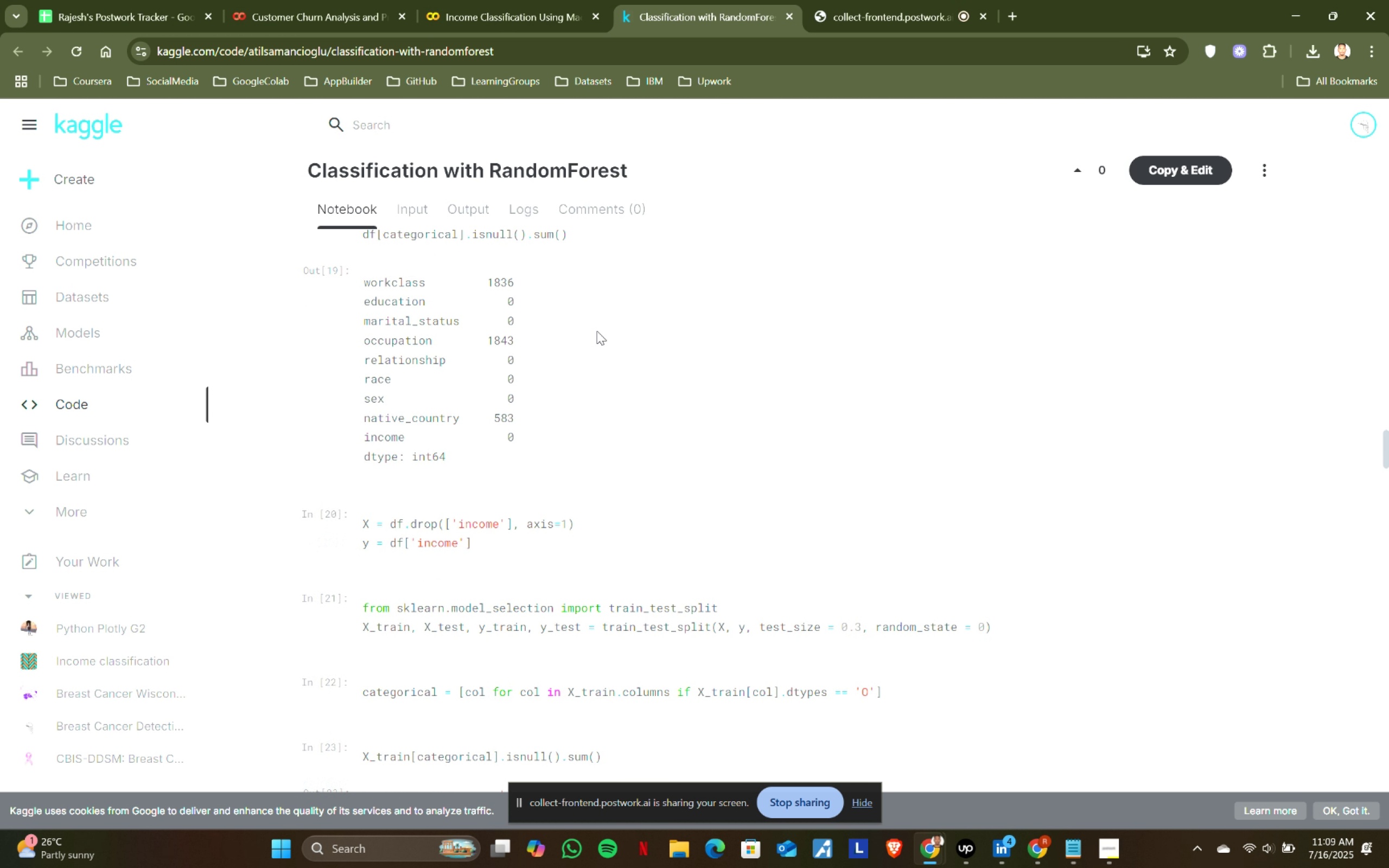 
scroll: coordinate [592, 356], scroll_direction: up, amount: 1.0
 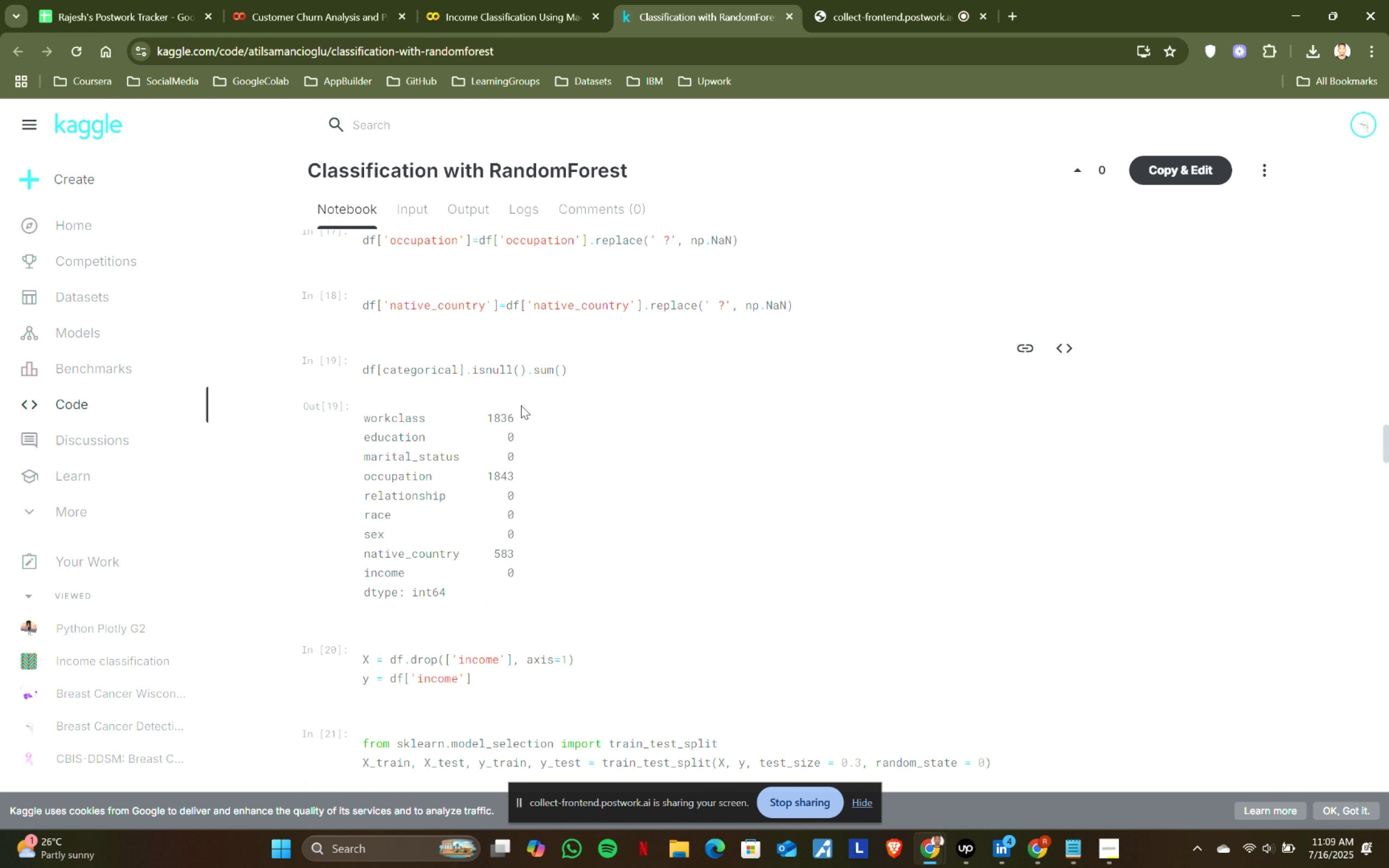 
scroll: coordinate [521, 405], scroll_direction: down, amount: 2.0
 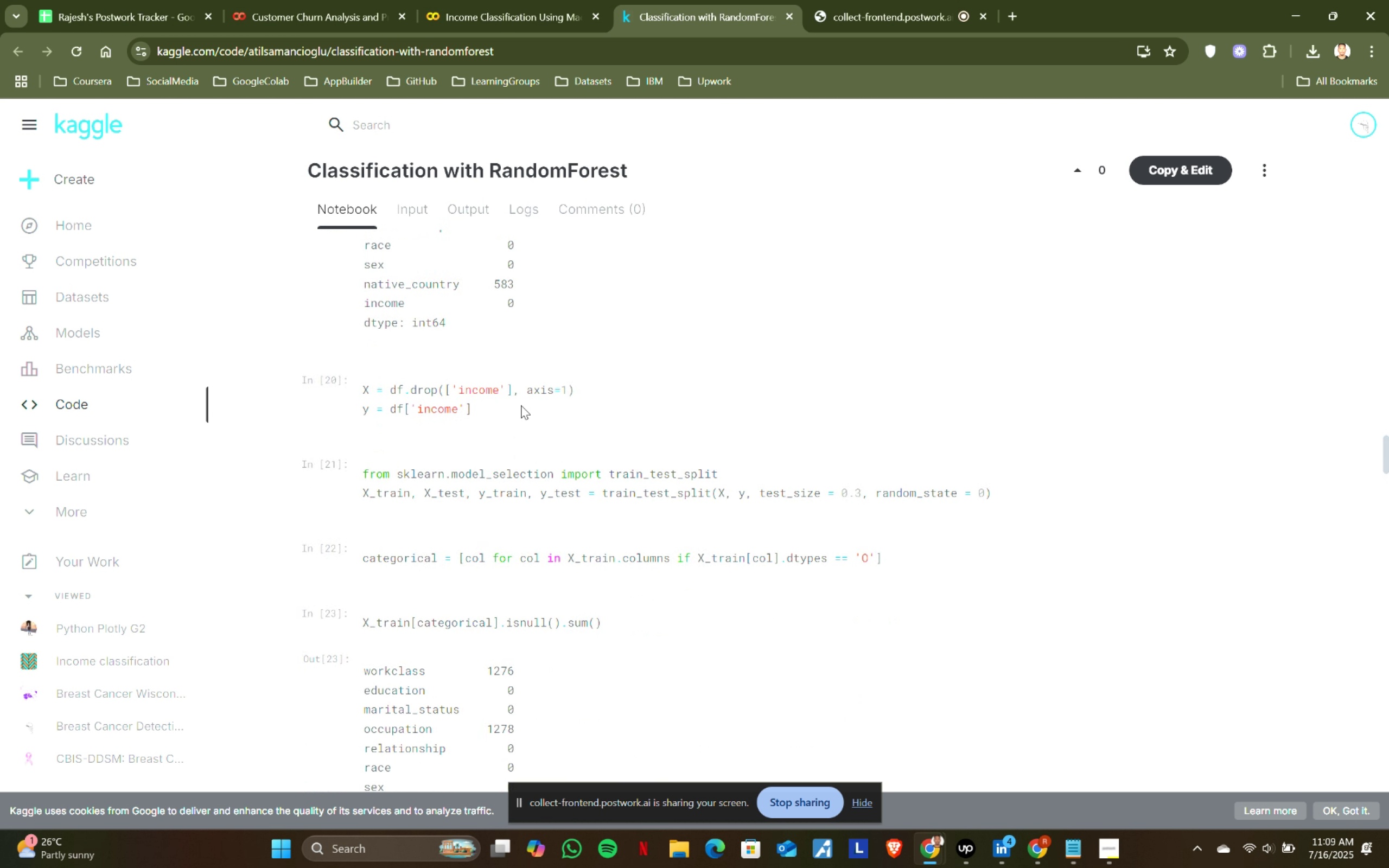 
scroll: coordinate [521, 405], scroll_direction: up, amount: 1.0
 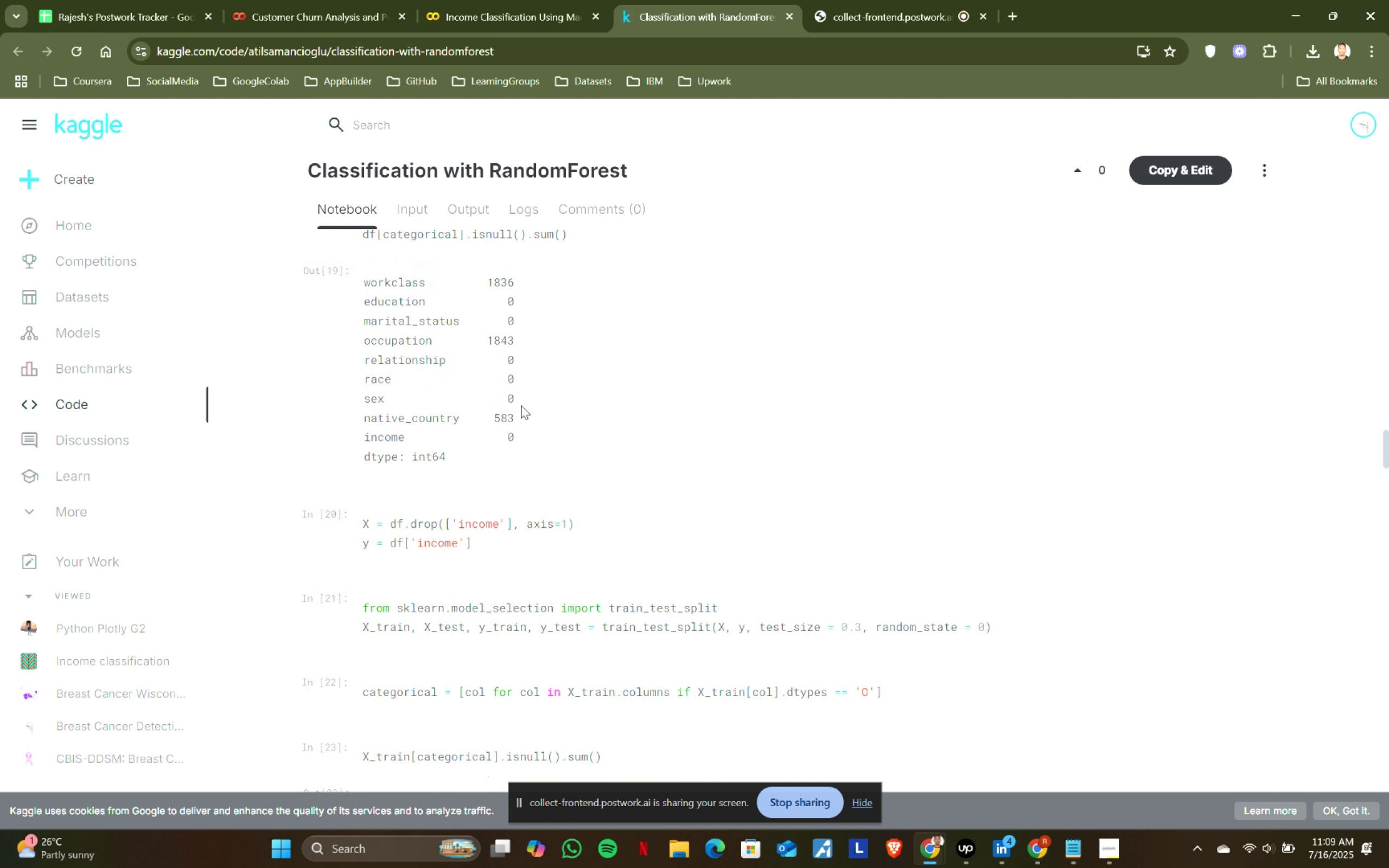 
scroll: coordinate [510, 412], scroll_direction: down, amount: 2.0
 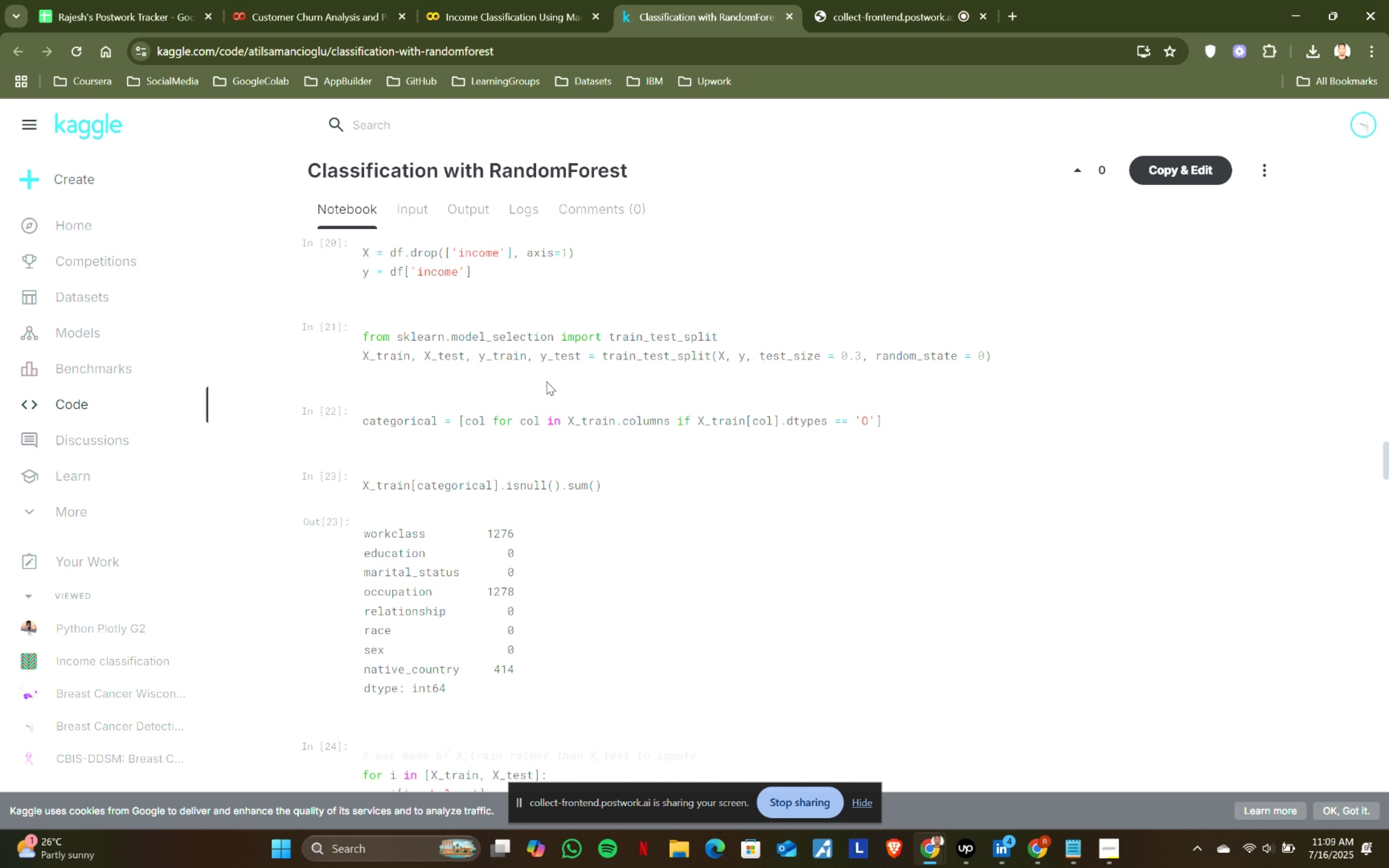 
scroll: coordinate [547, 386], scroll_direction: up, amount: 1.0
 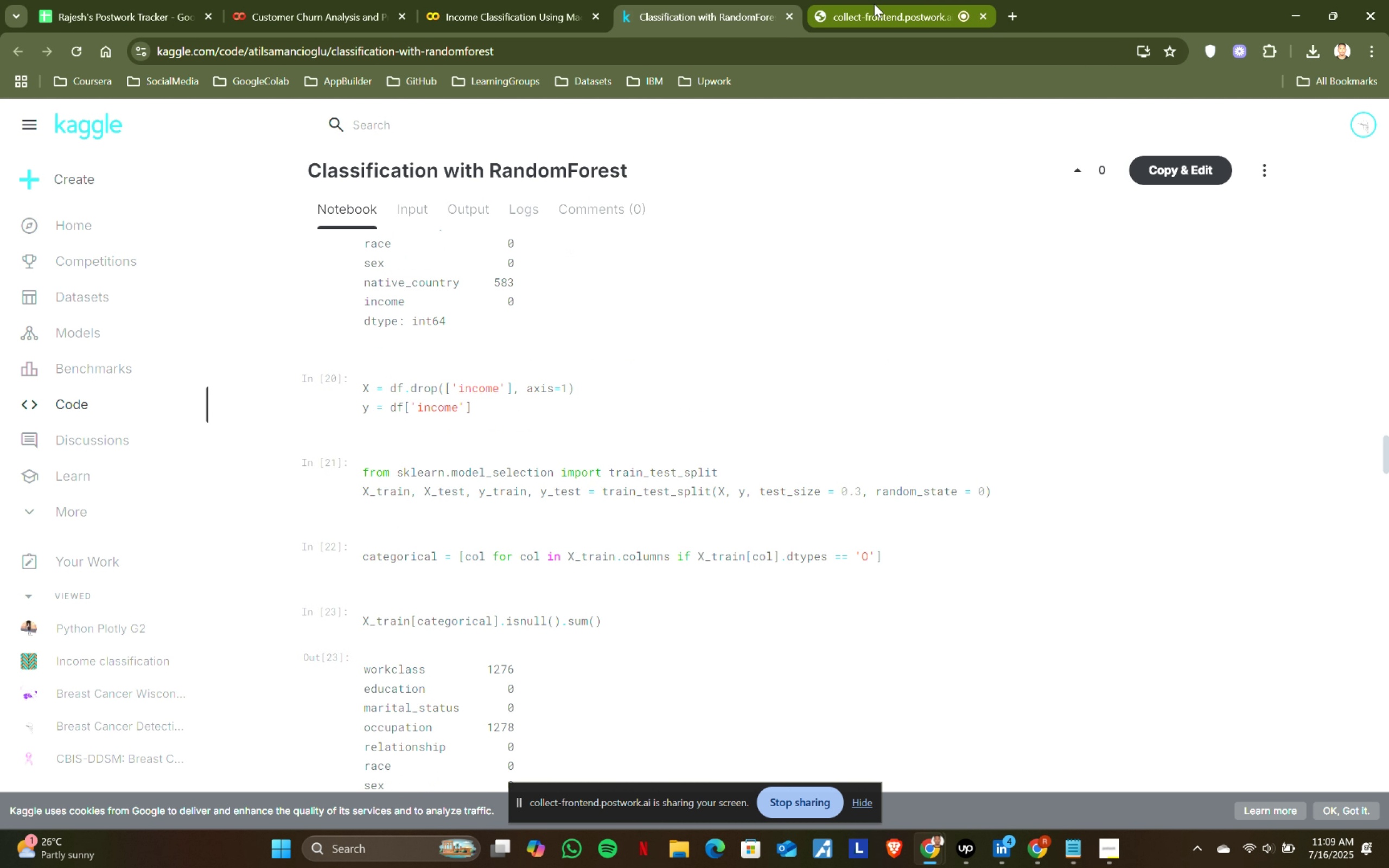 
left_click([1007, 18])
 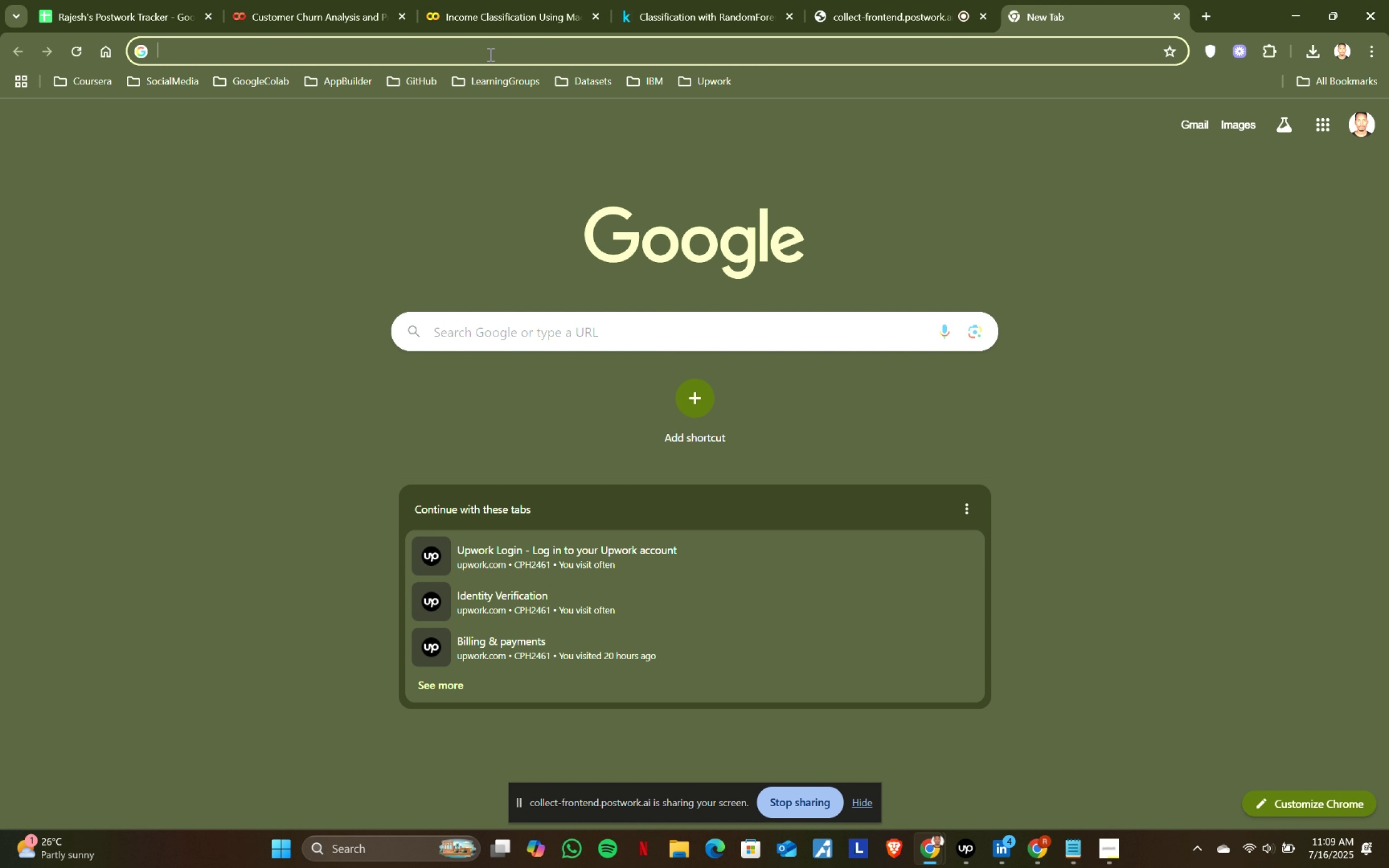 
type(sklear)
 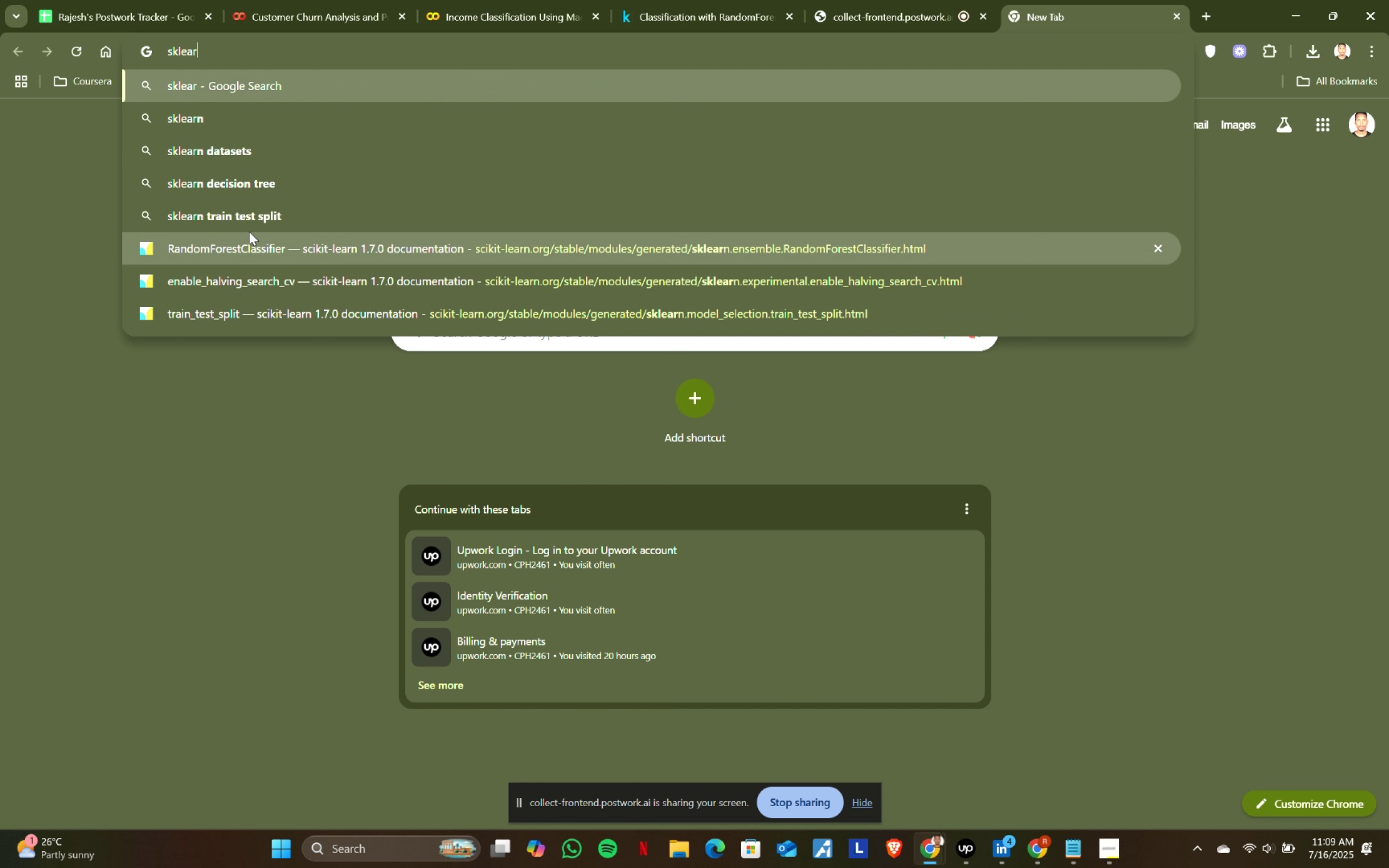 
wait(5.94)
 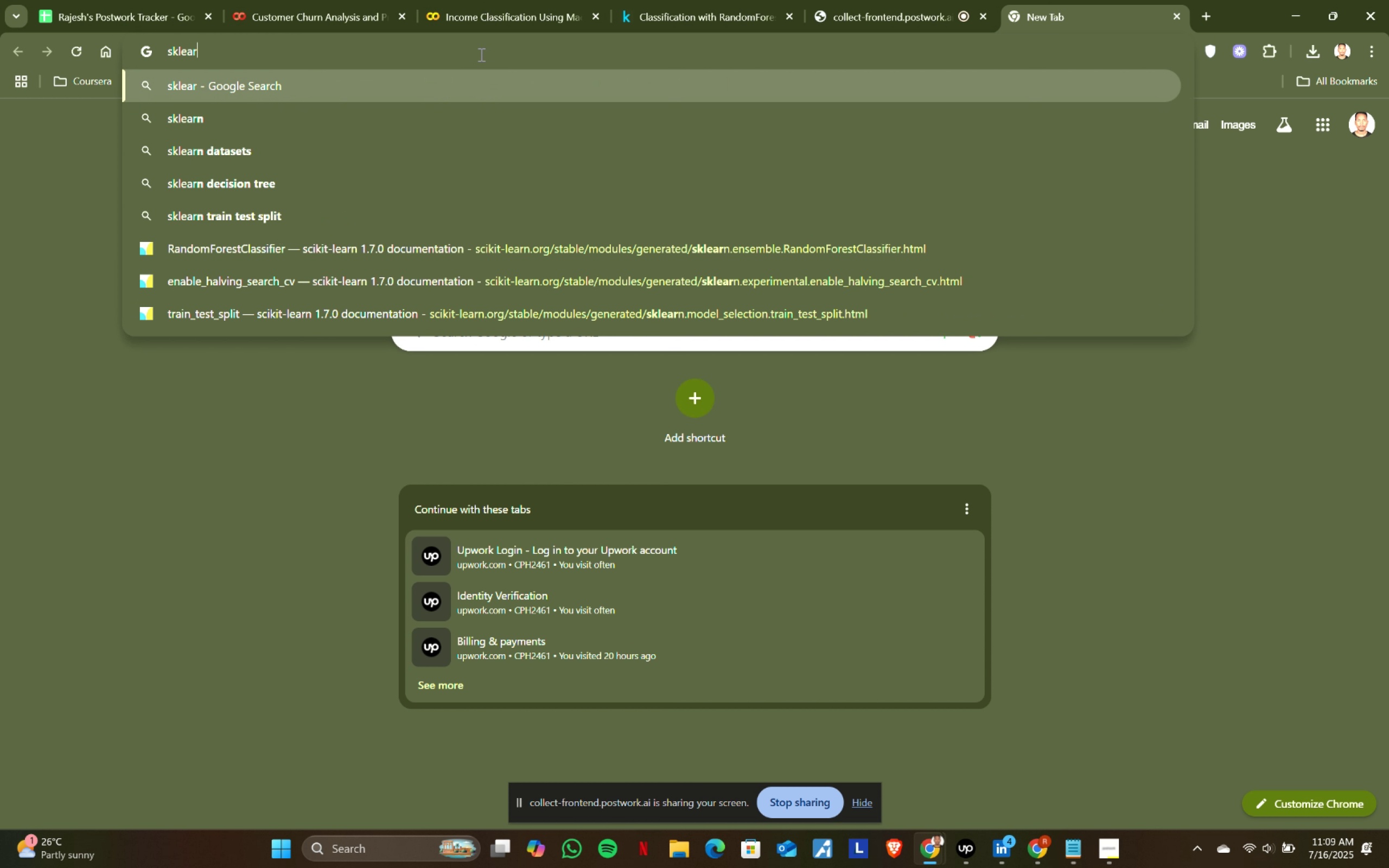 
left_click([209, 123])
 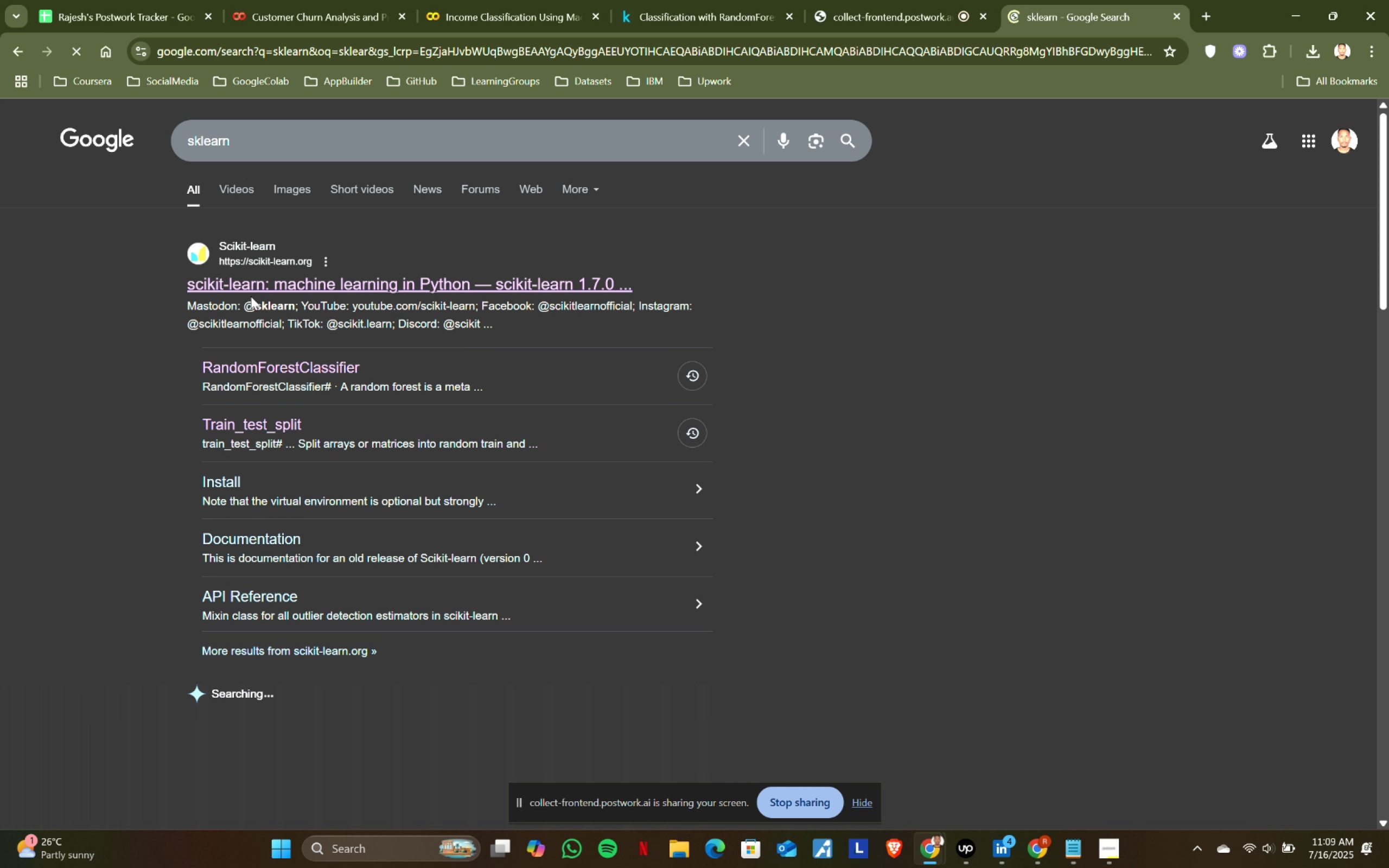 
left_click([256, 289])
 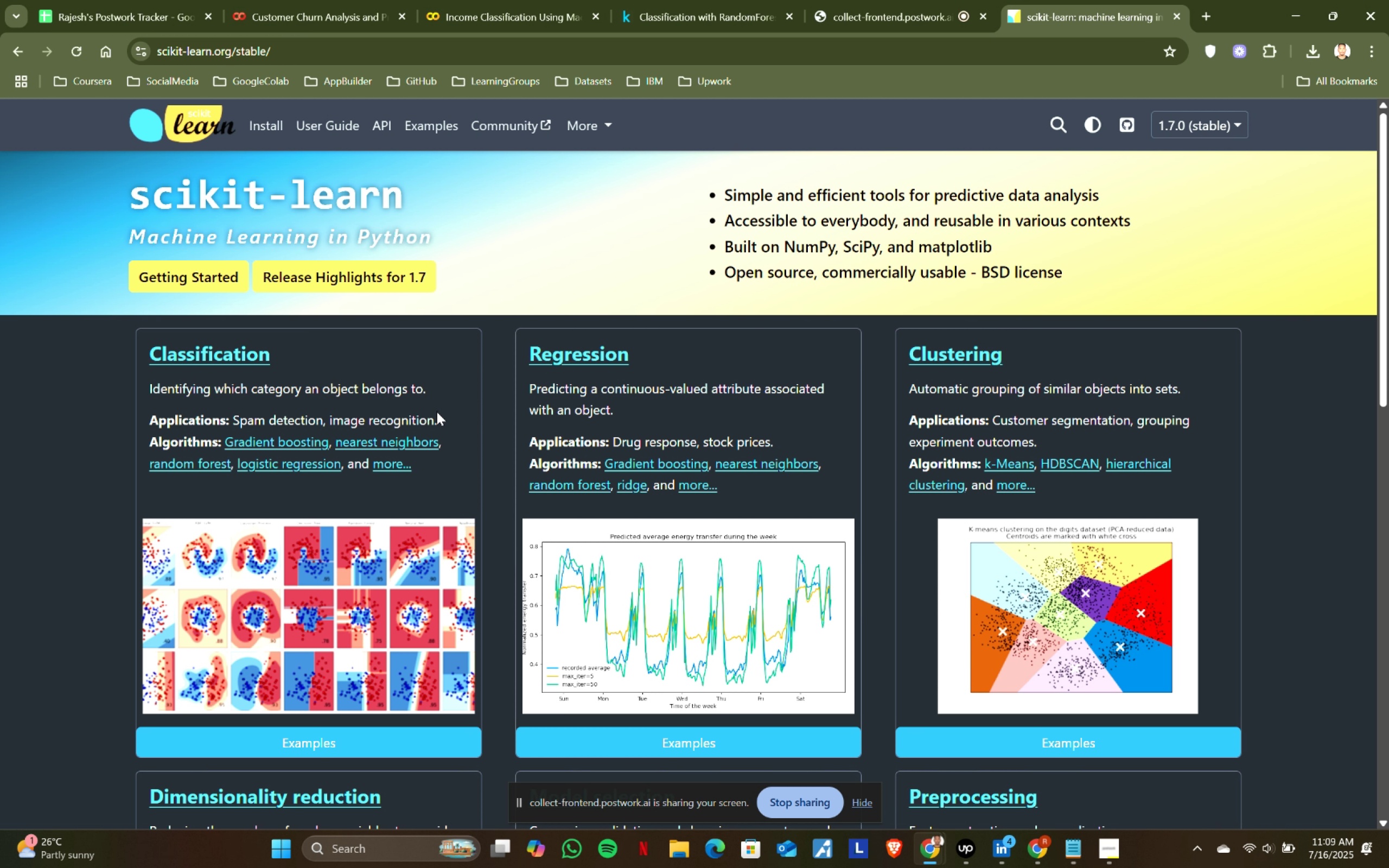 
scroll: coordinate [249, 333], scroll_direction: up, amount: 3.0
 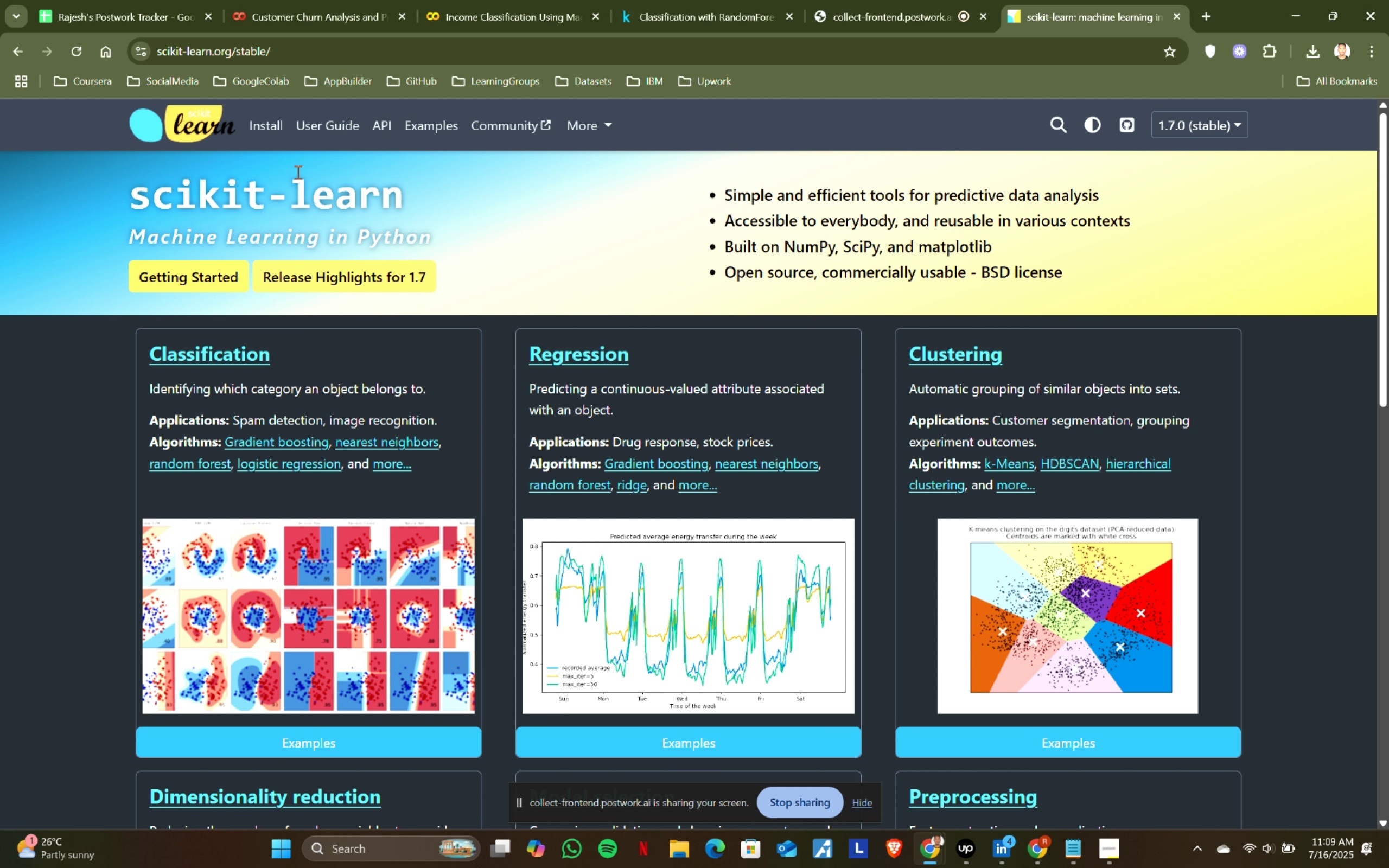 
left_click([260, 124])
 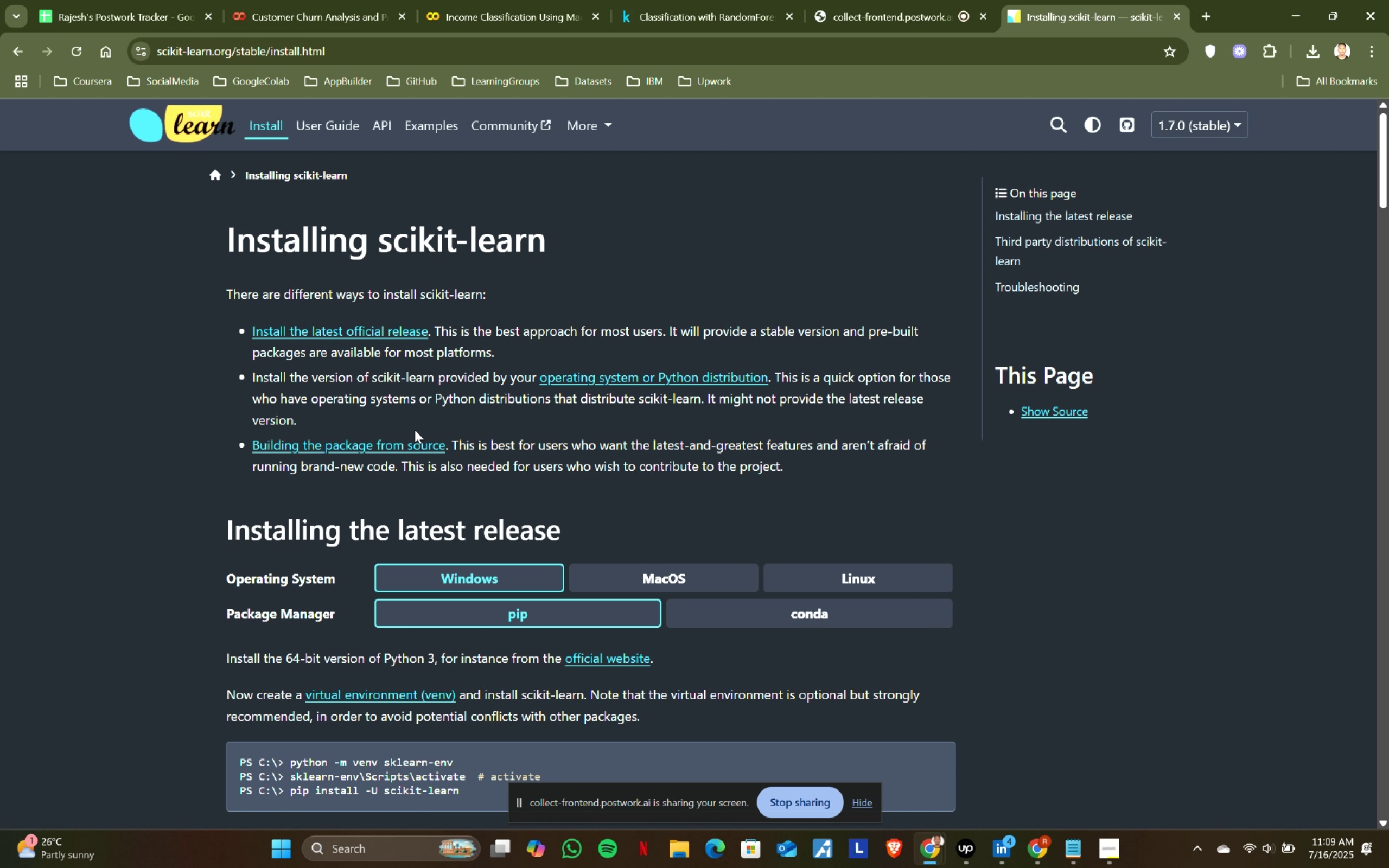 
scroll: coordinate [453, 580], scroll_direction: down, amount: 4.0
 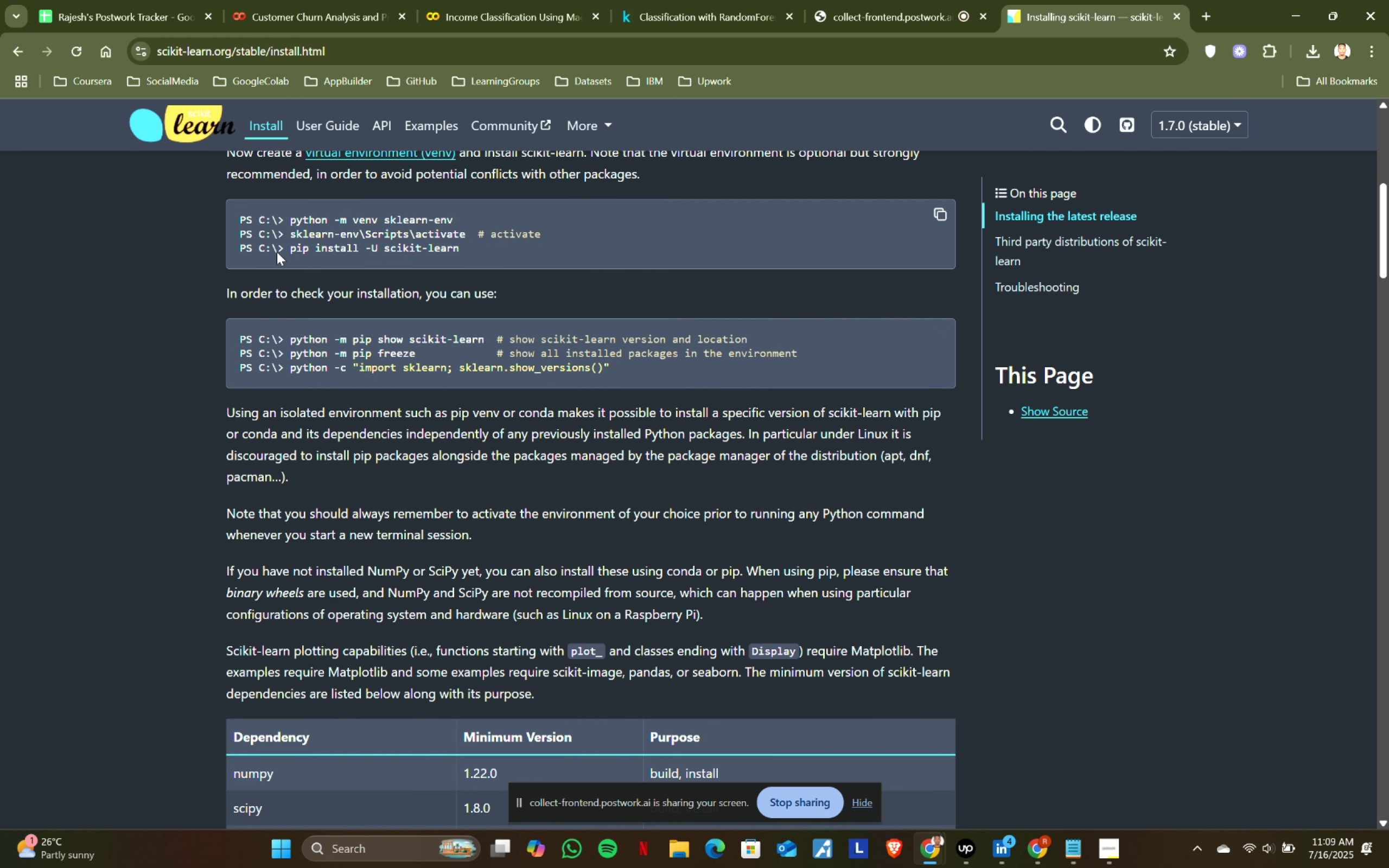 
left_click_drag(start_coordinate=[290, 246], to_coordinate=[486, 249])
 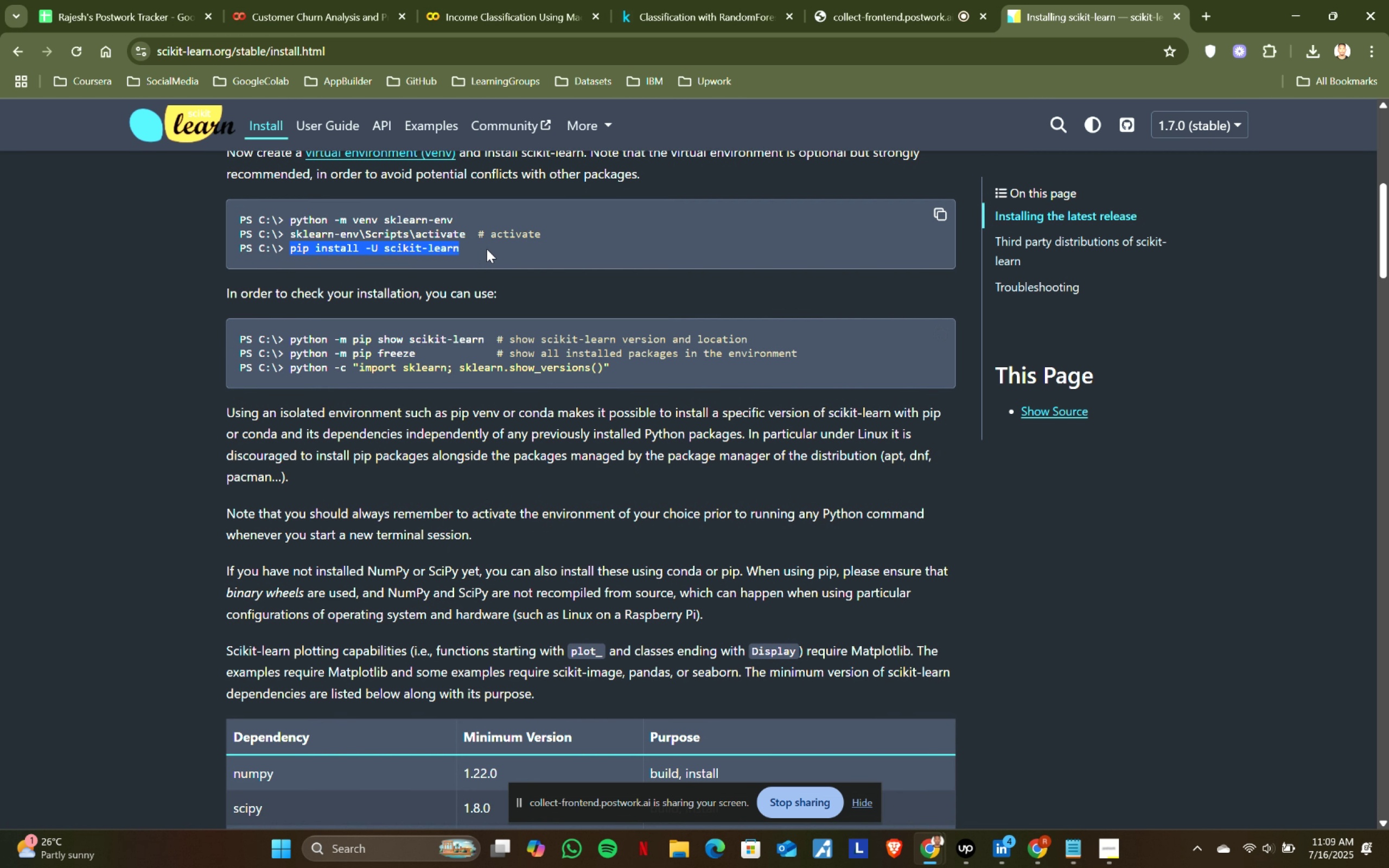 
key(Control+ControlLeft)
 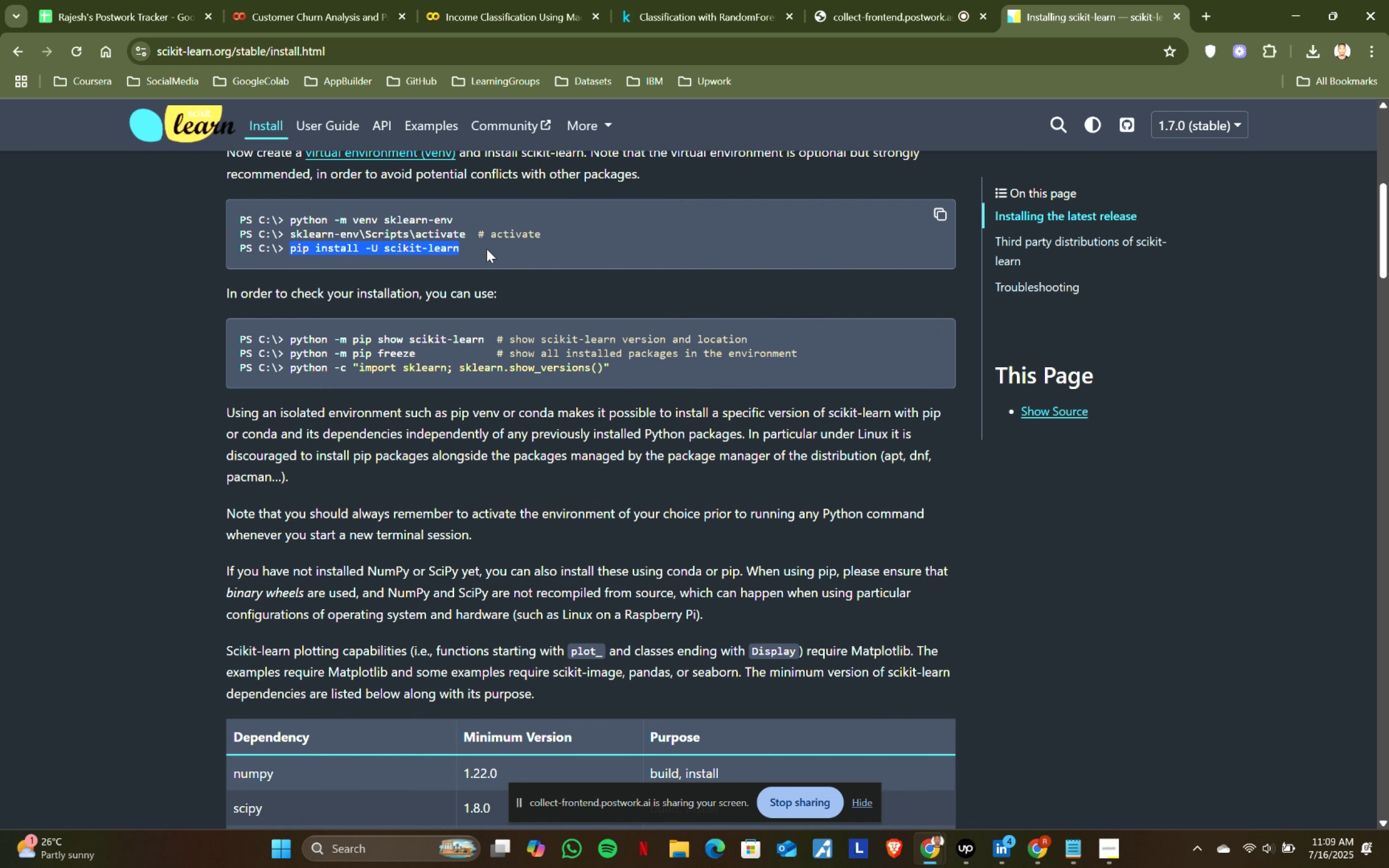 
key(Control+C)
 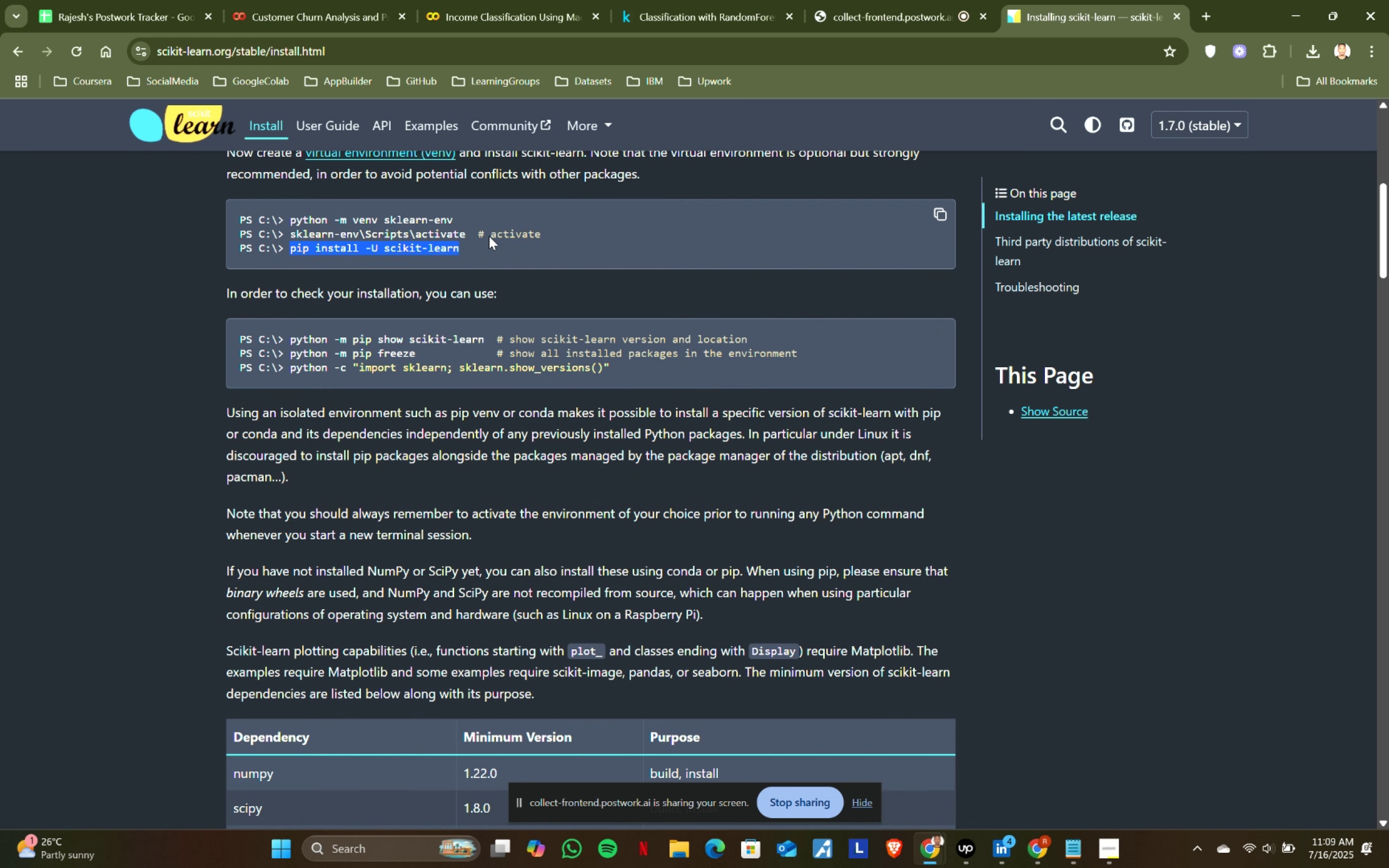 
key(Control+ControlLeft)
 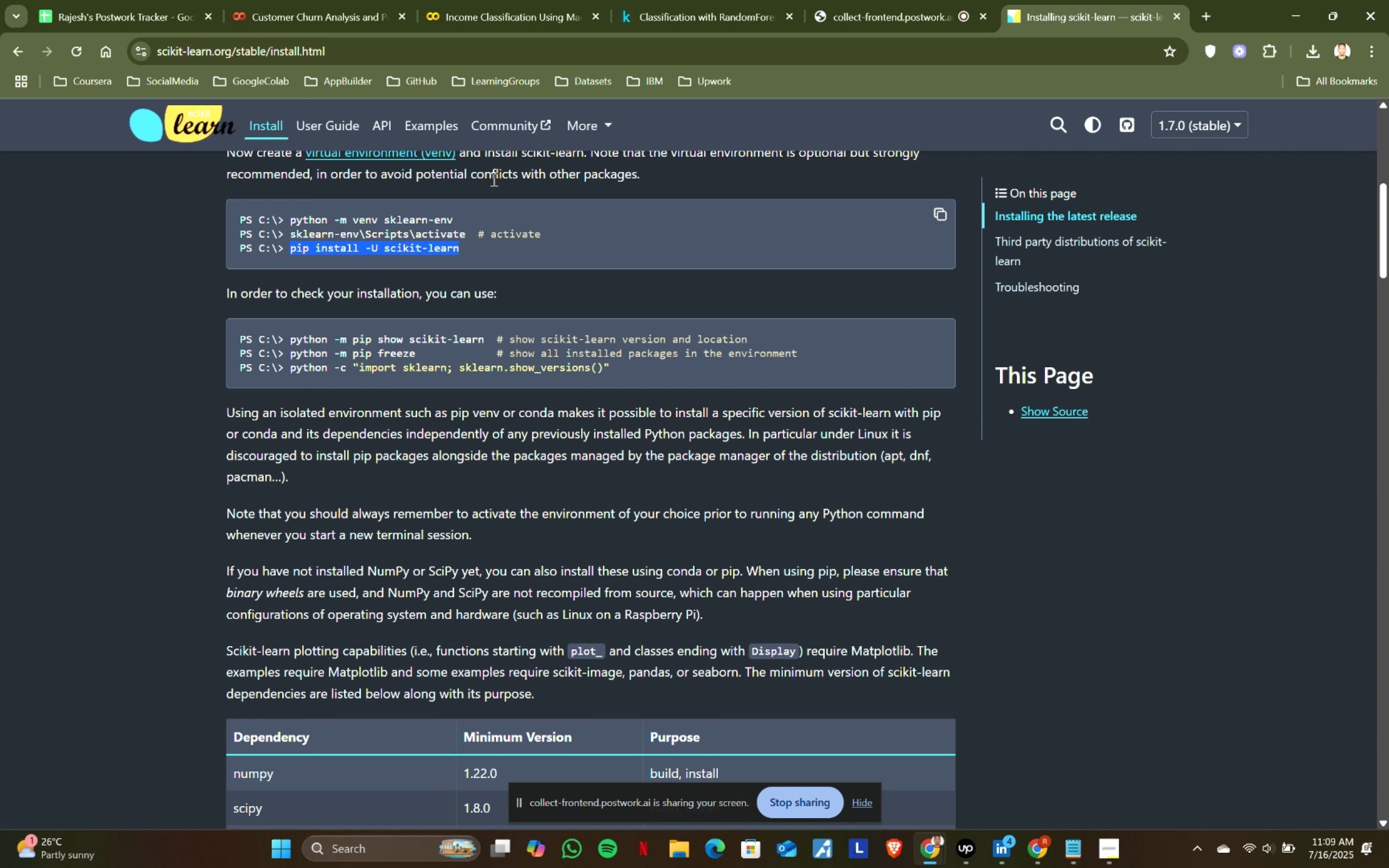 
key(Control+C)
 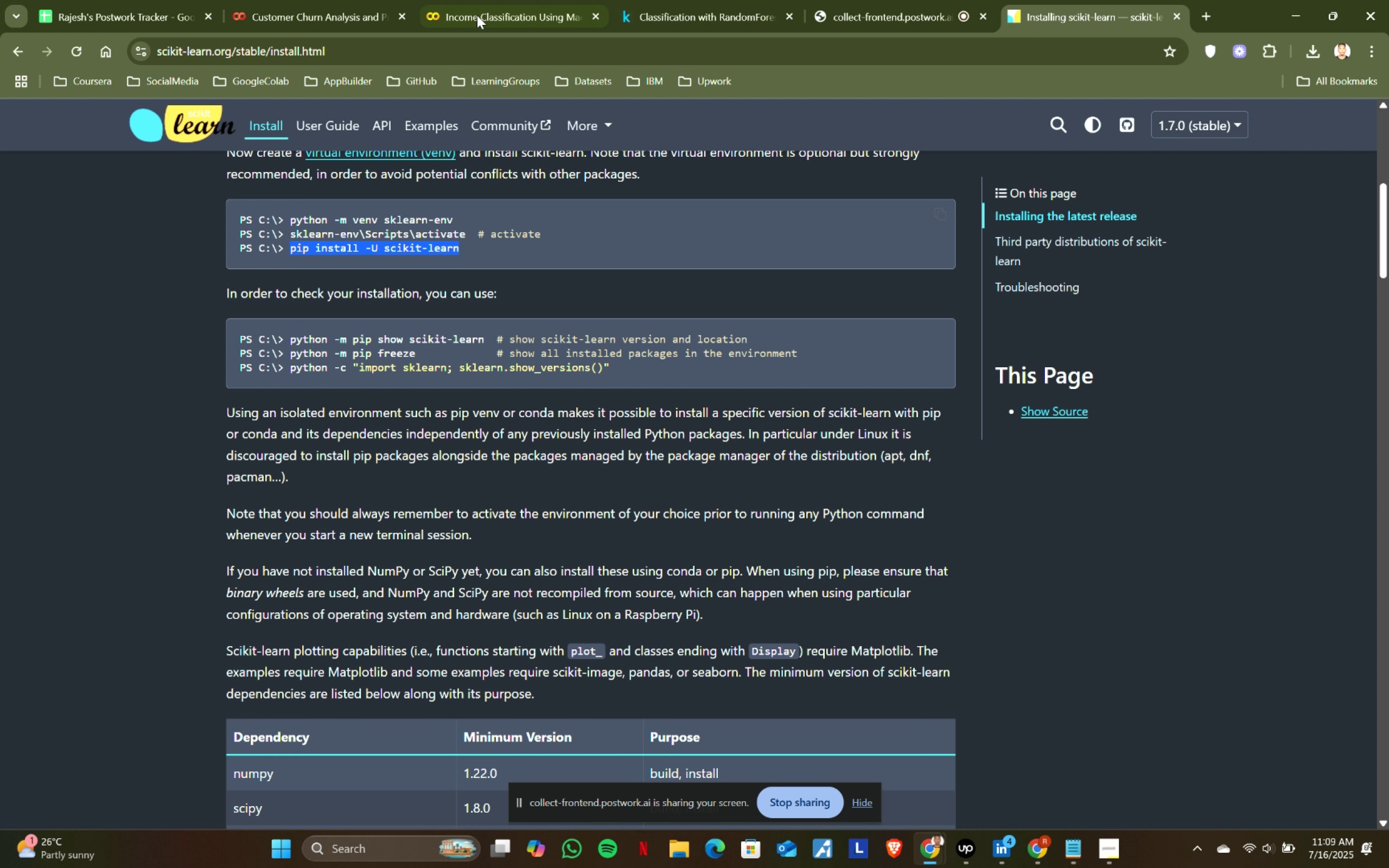 
left_click([477, 7])
 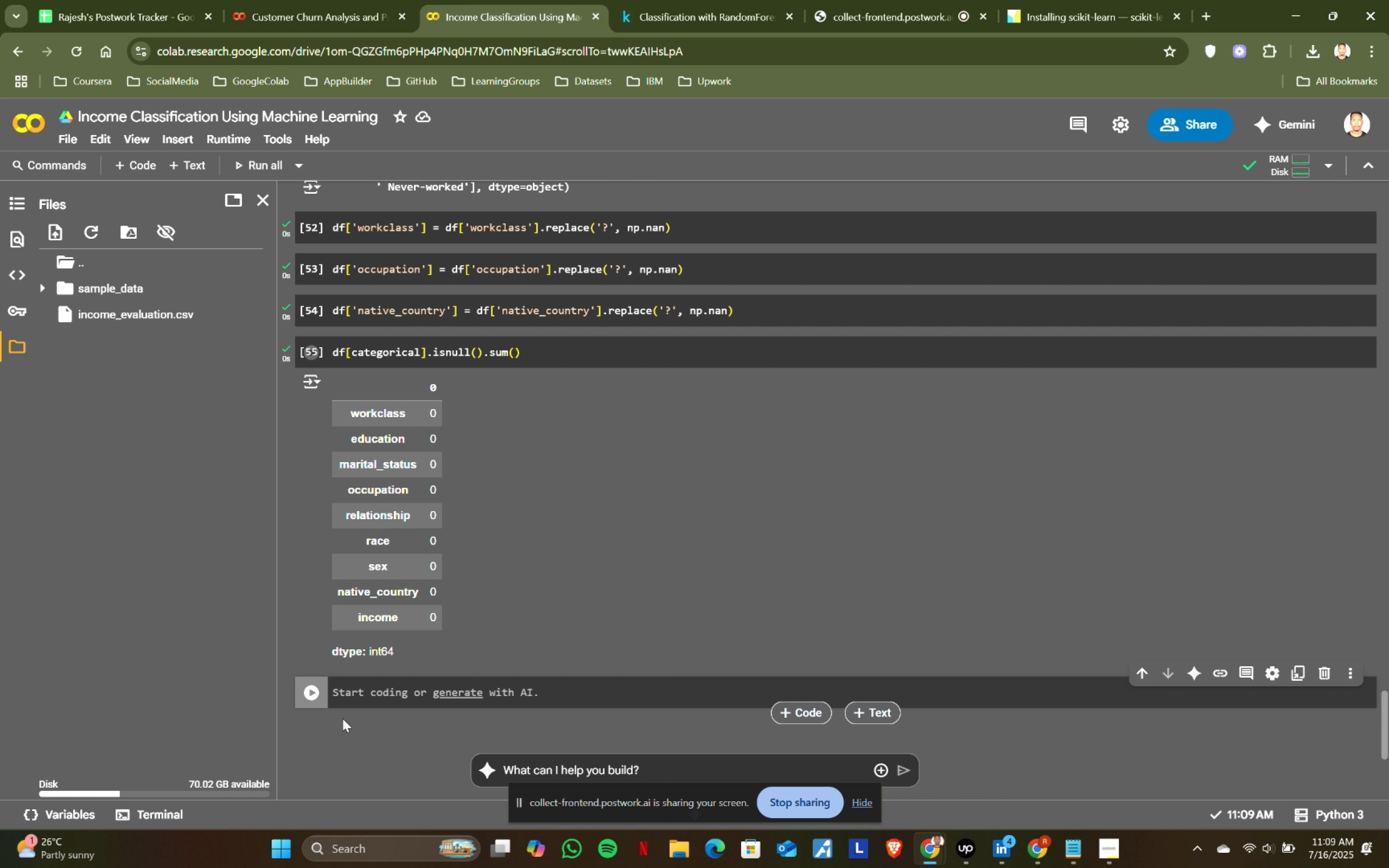 
left_click([367, 695])
 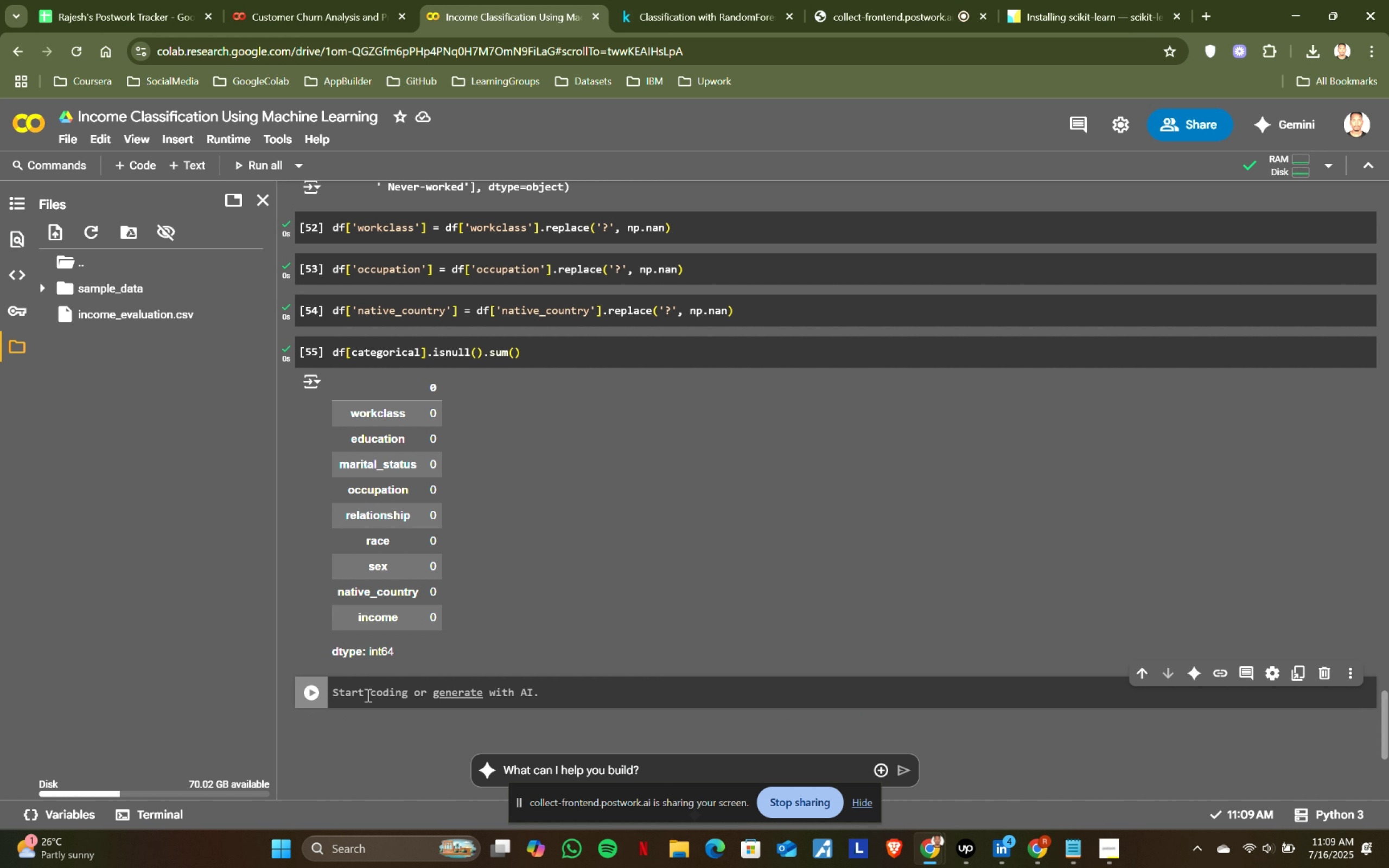 
key(Shift+1)
 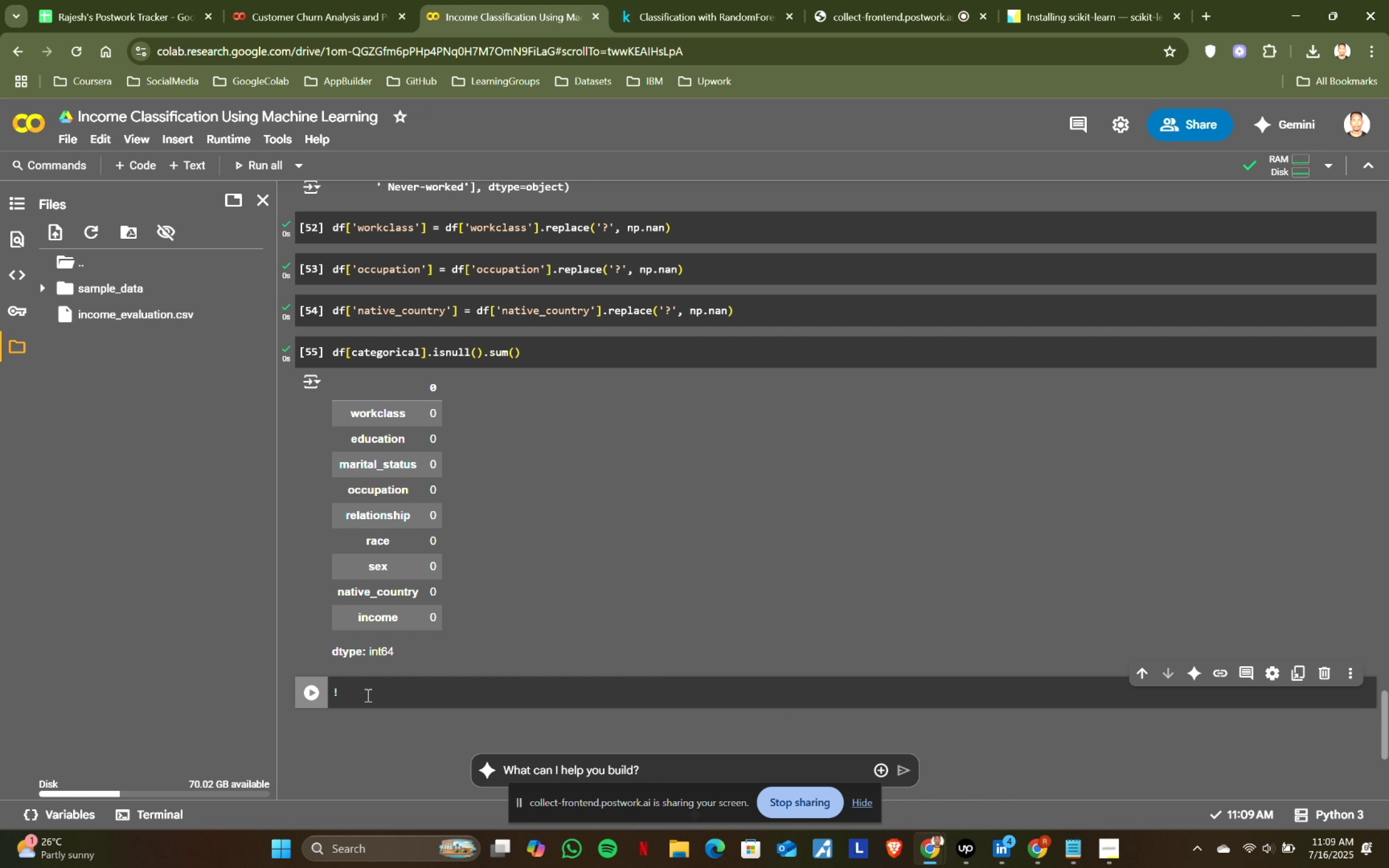 
key(Control+ControlLeft)
 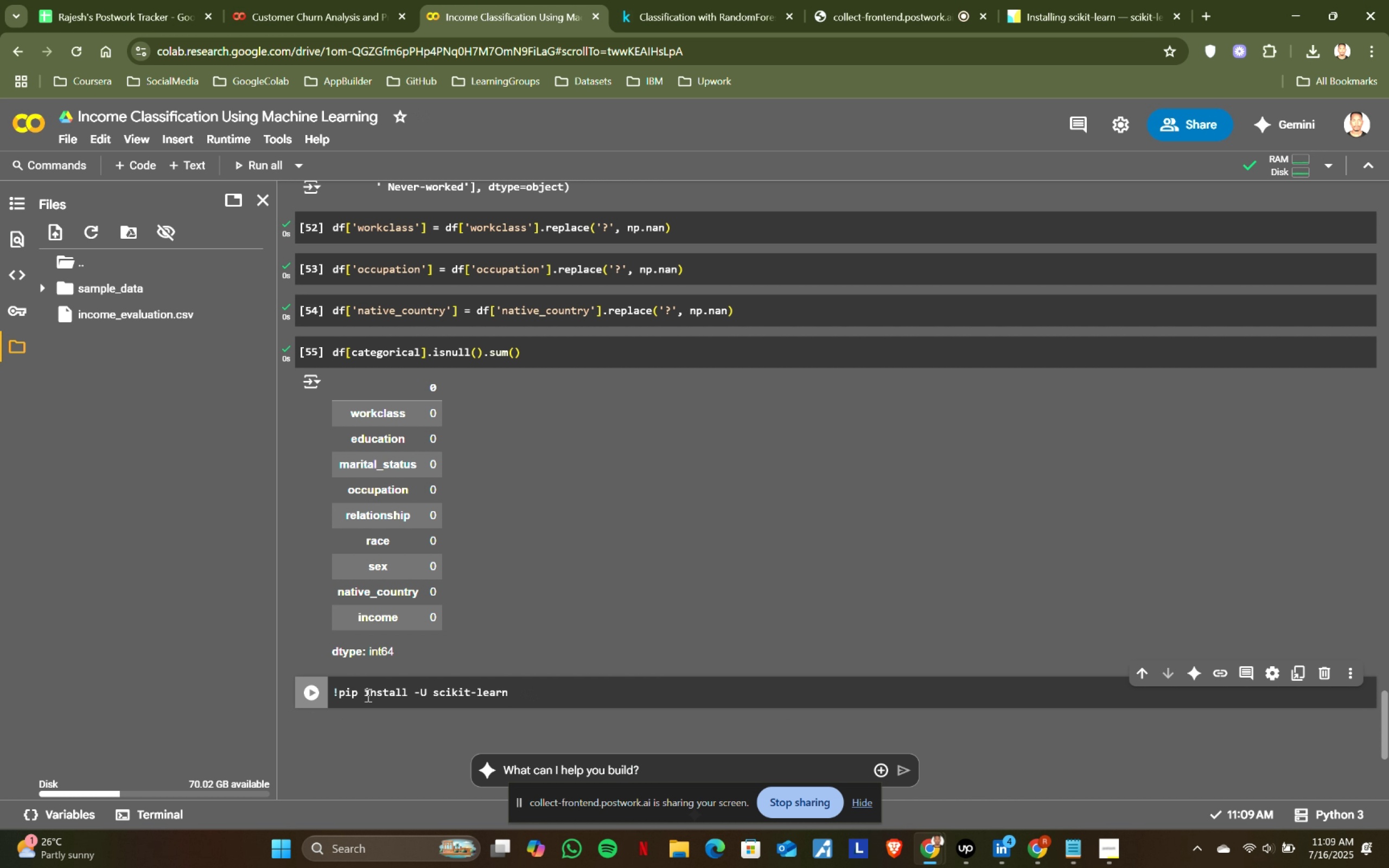 
key(Control+V)
 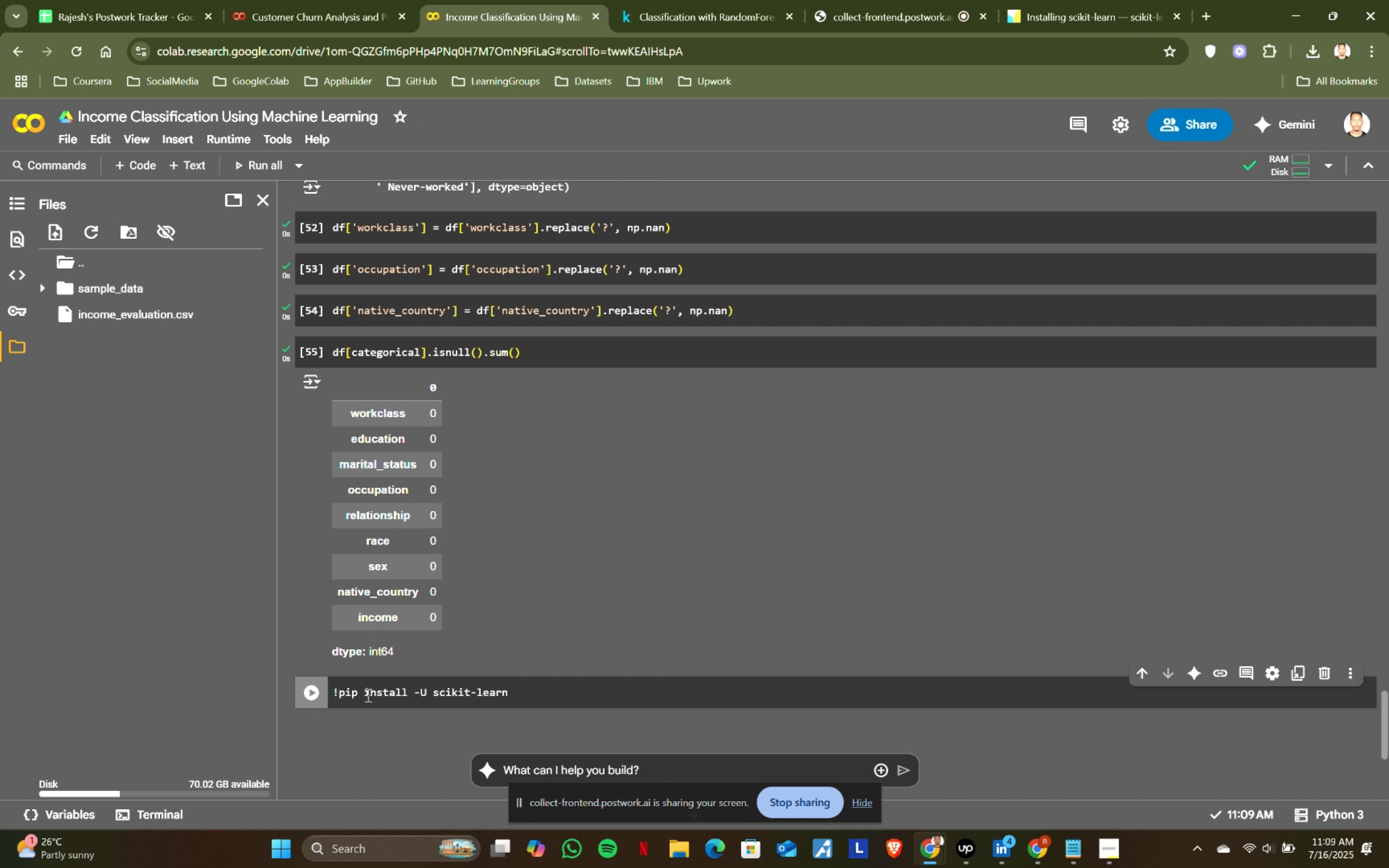 
key(Shift+ShiftRight)
 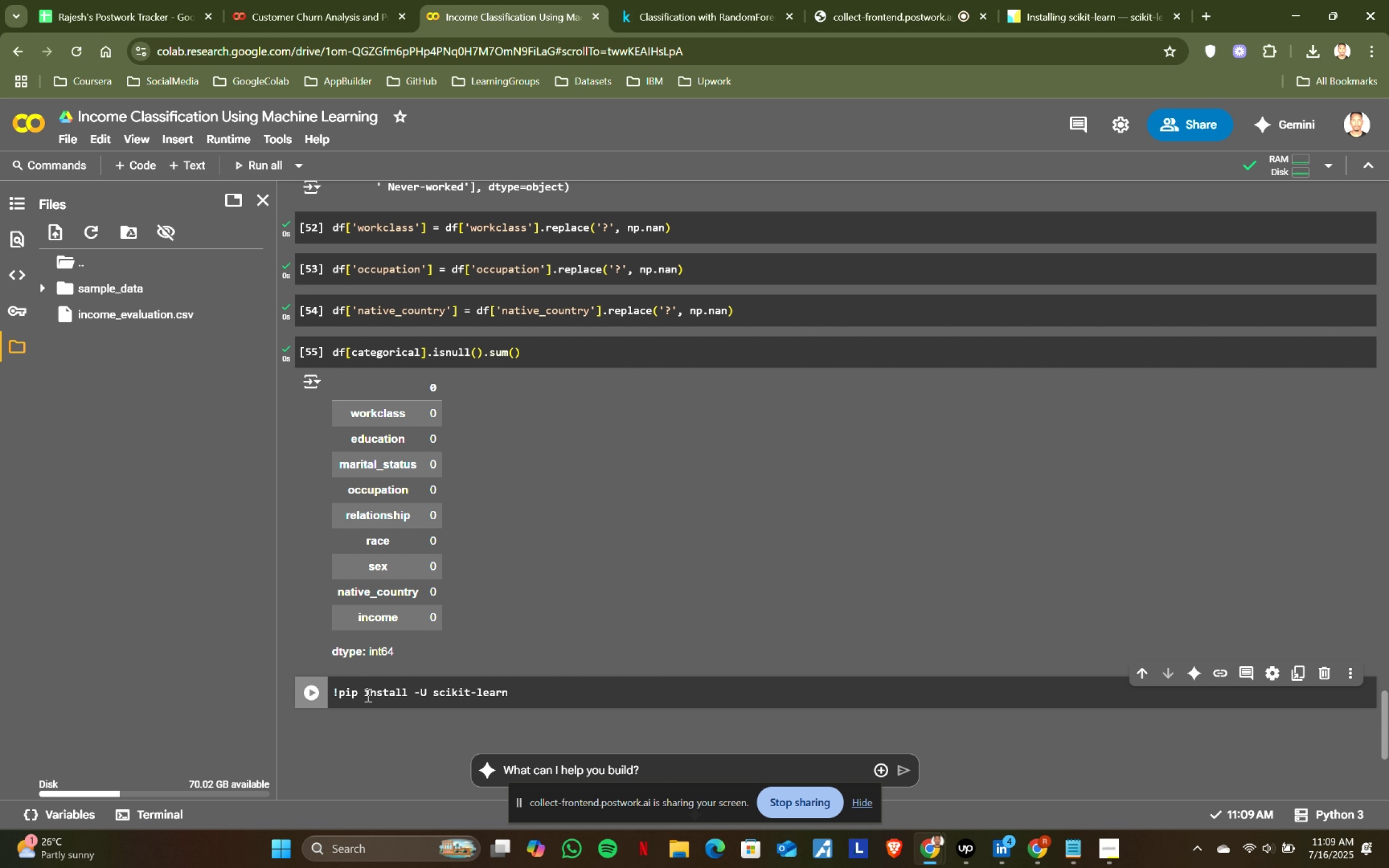 
key(Shift+Enter)
 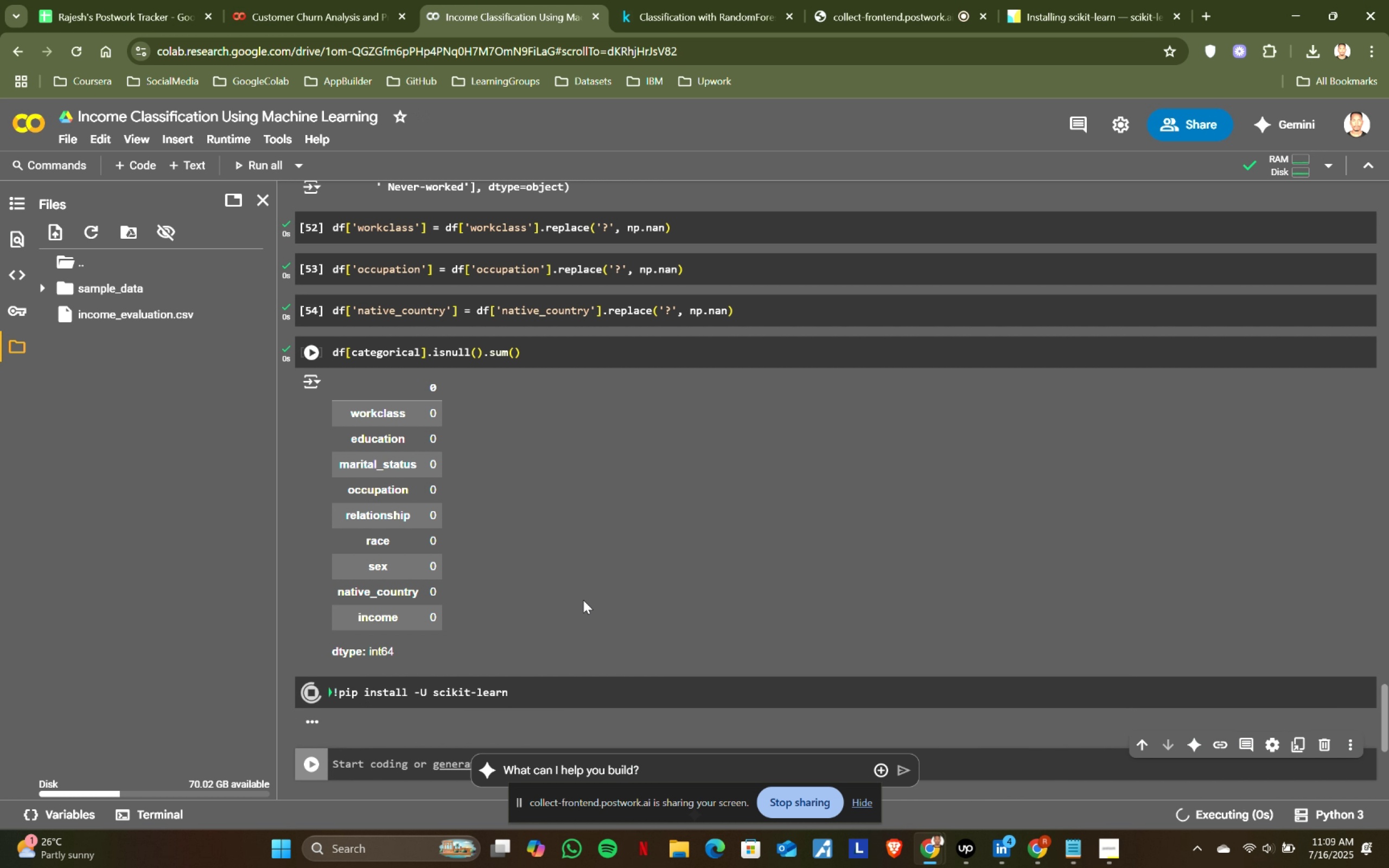 
scroll: coordinate [586, 594], scroll_direction: down, amount: 2.0
 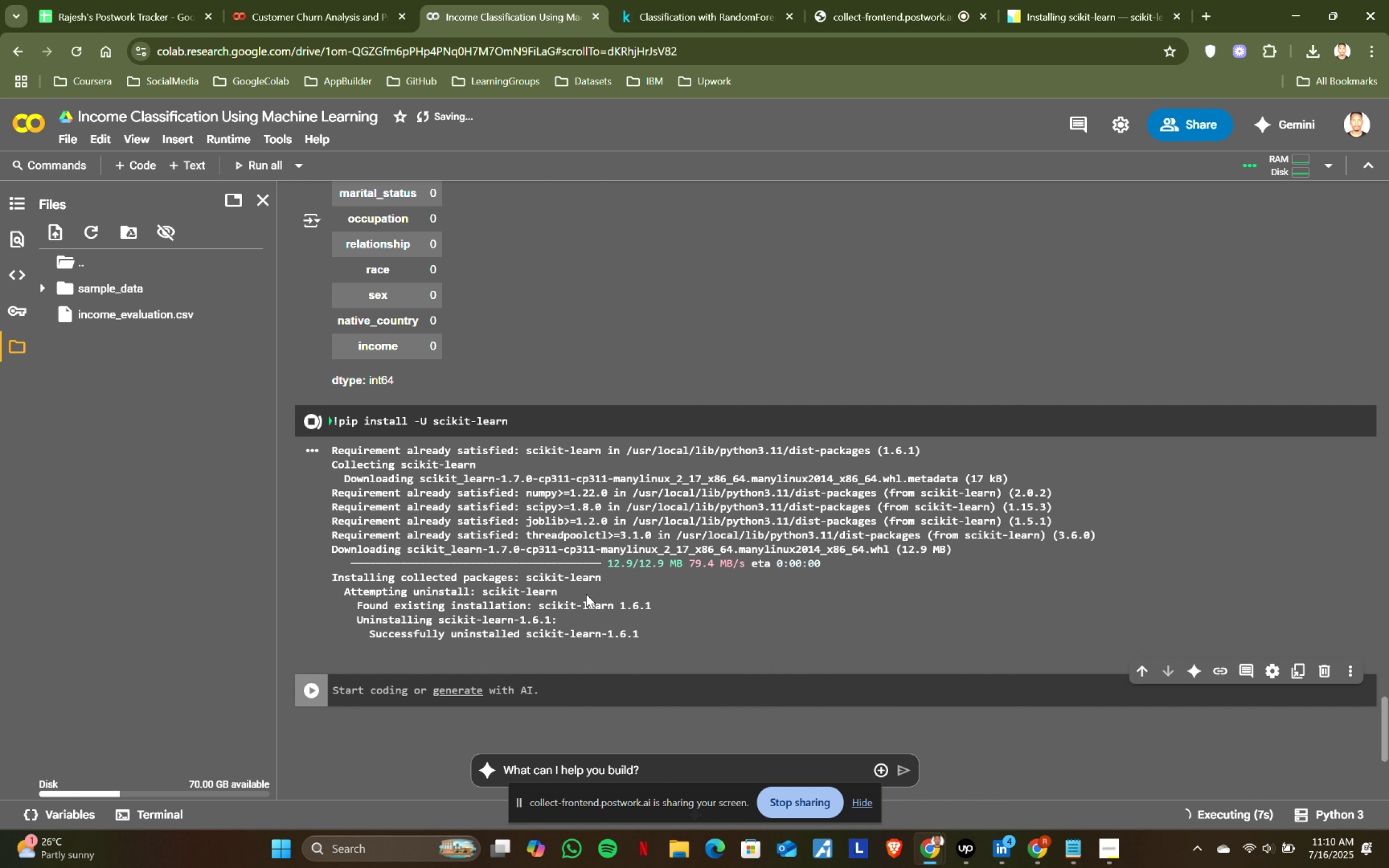 
wait(11.72)
 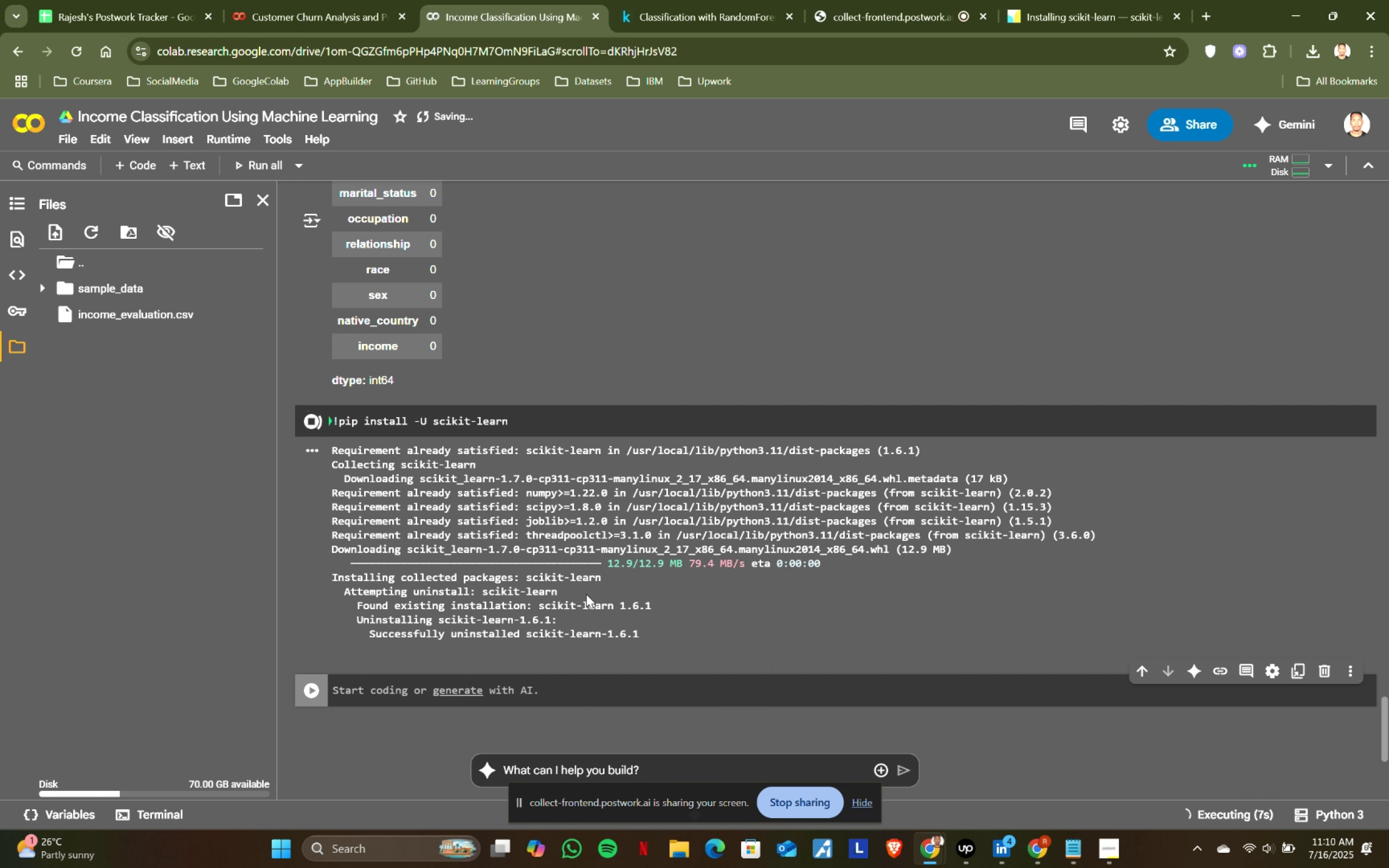 
type(from skleanr)
 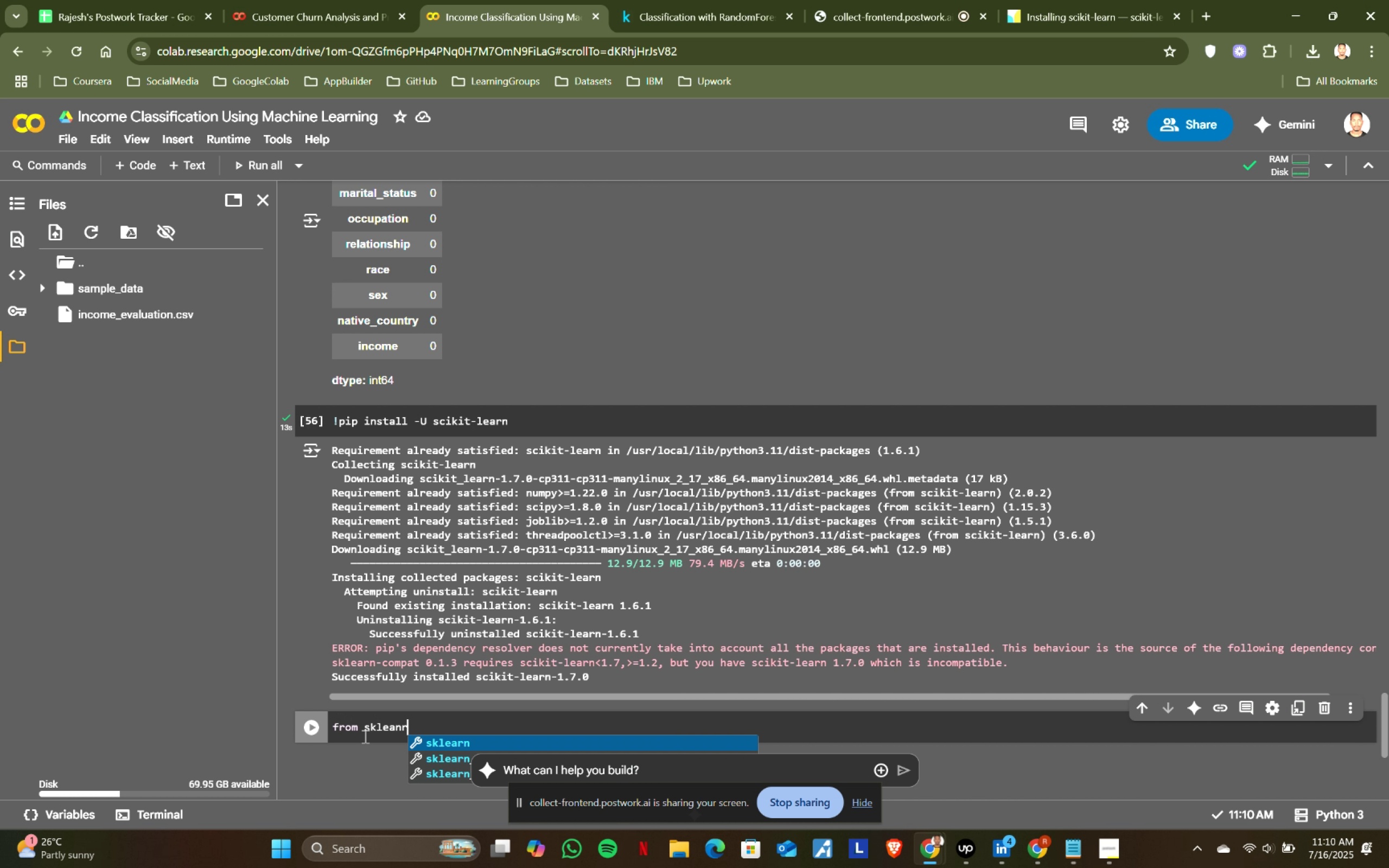 
key(Enter)
 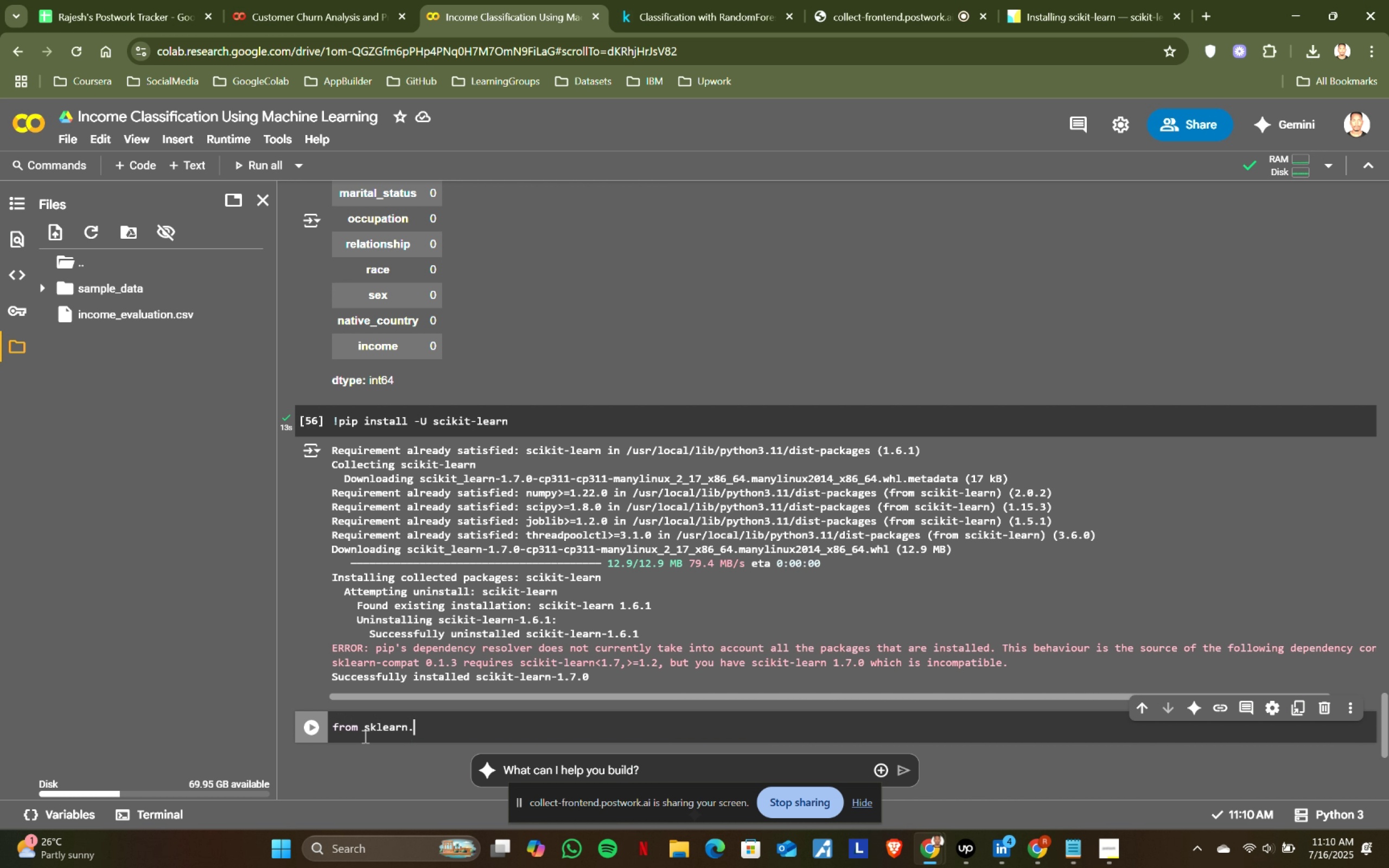 
key(Period)
 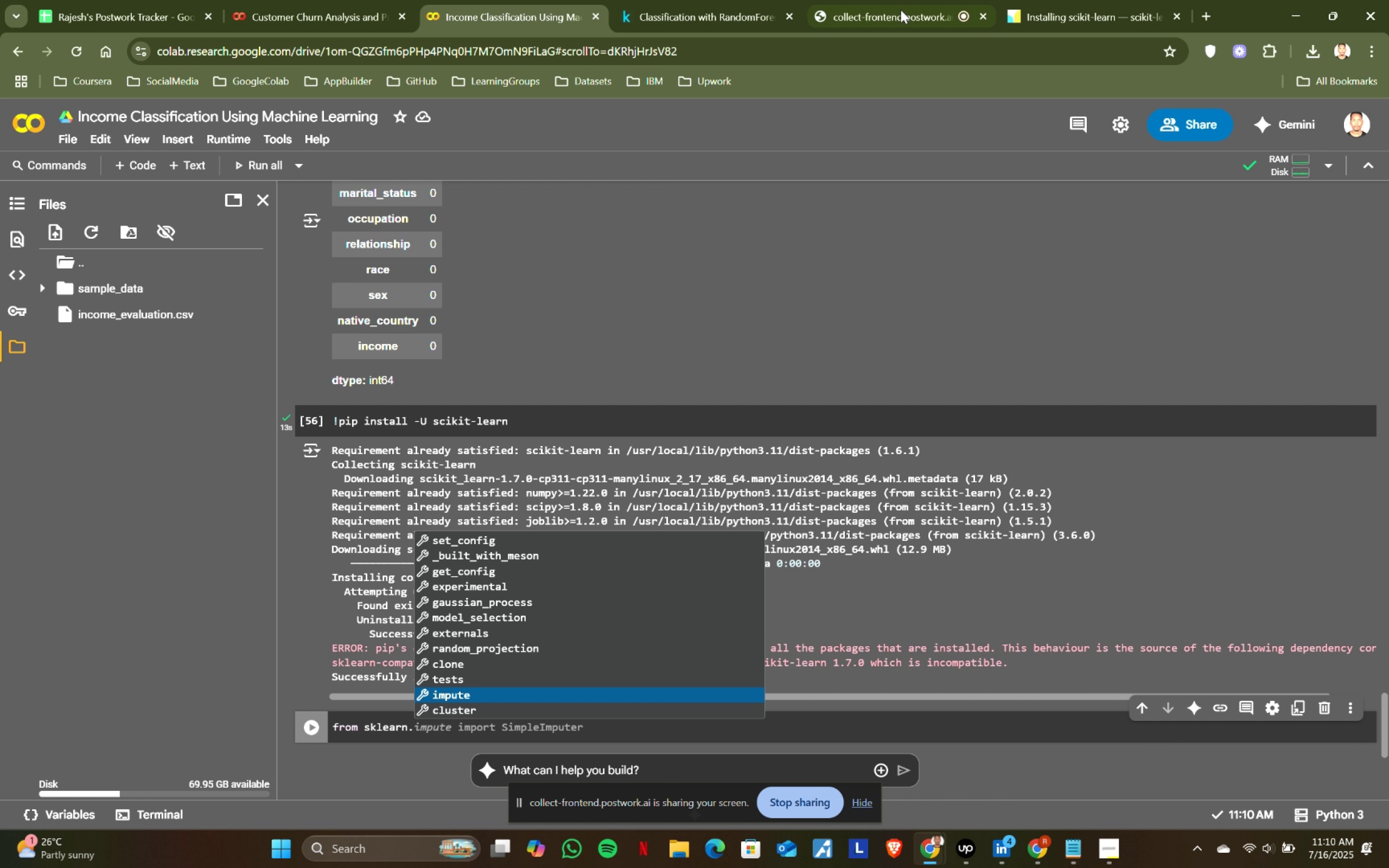 
left_click([1073, 0])
 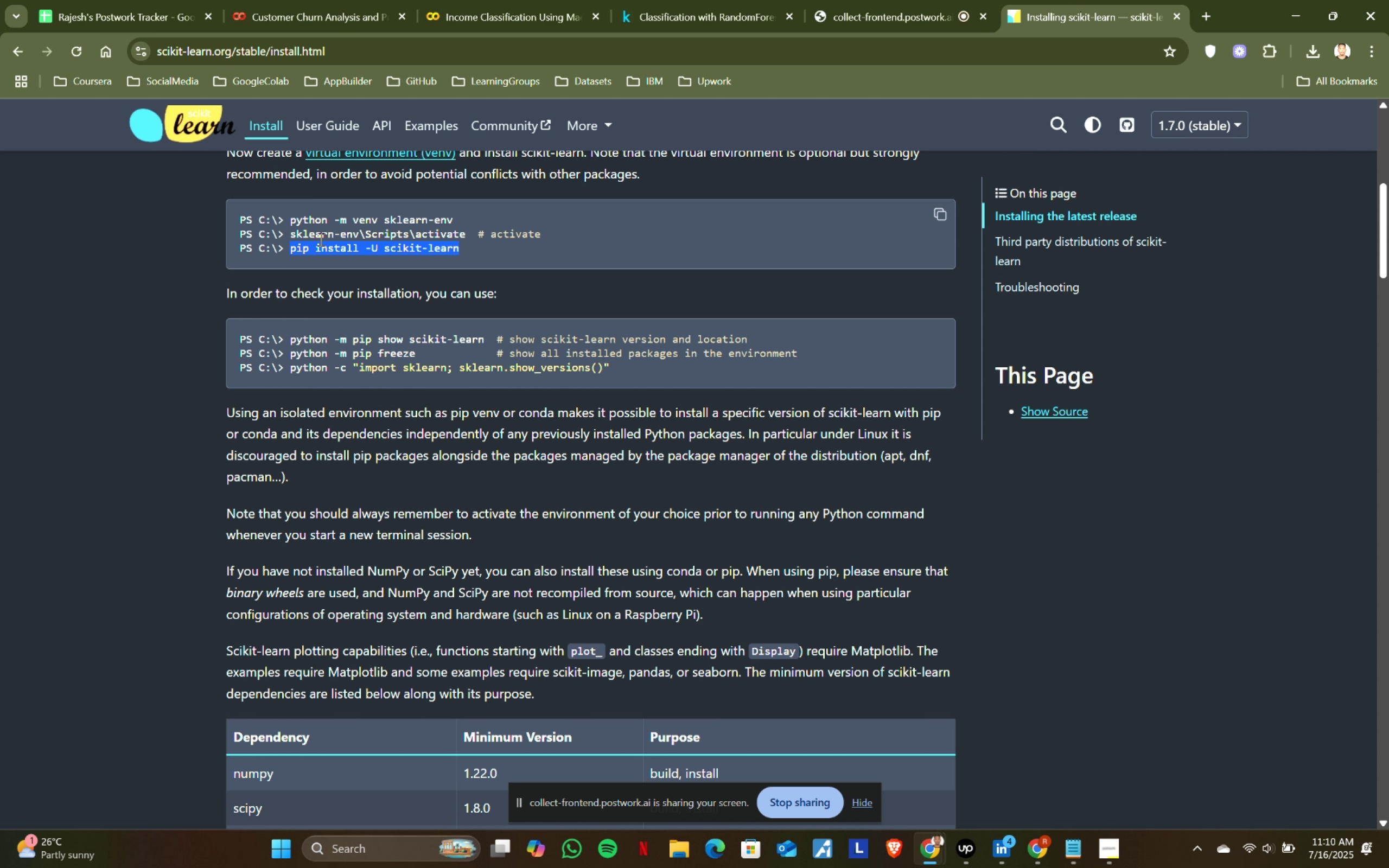 
scroll: coordinate [289, 260], scroll_direction: up, amount: 3.0
 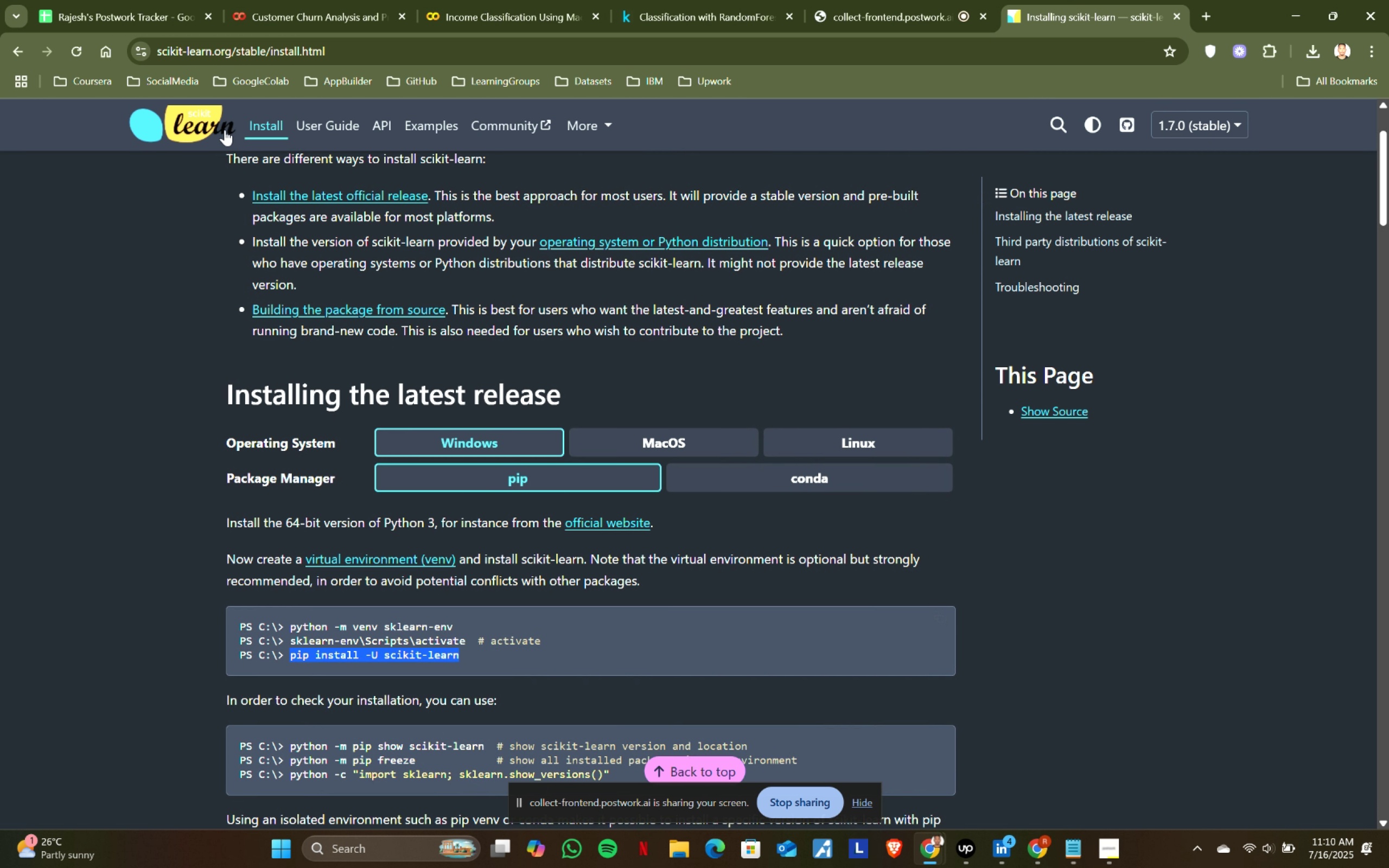 
left_click([190, 118])
 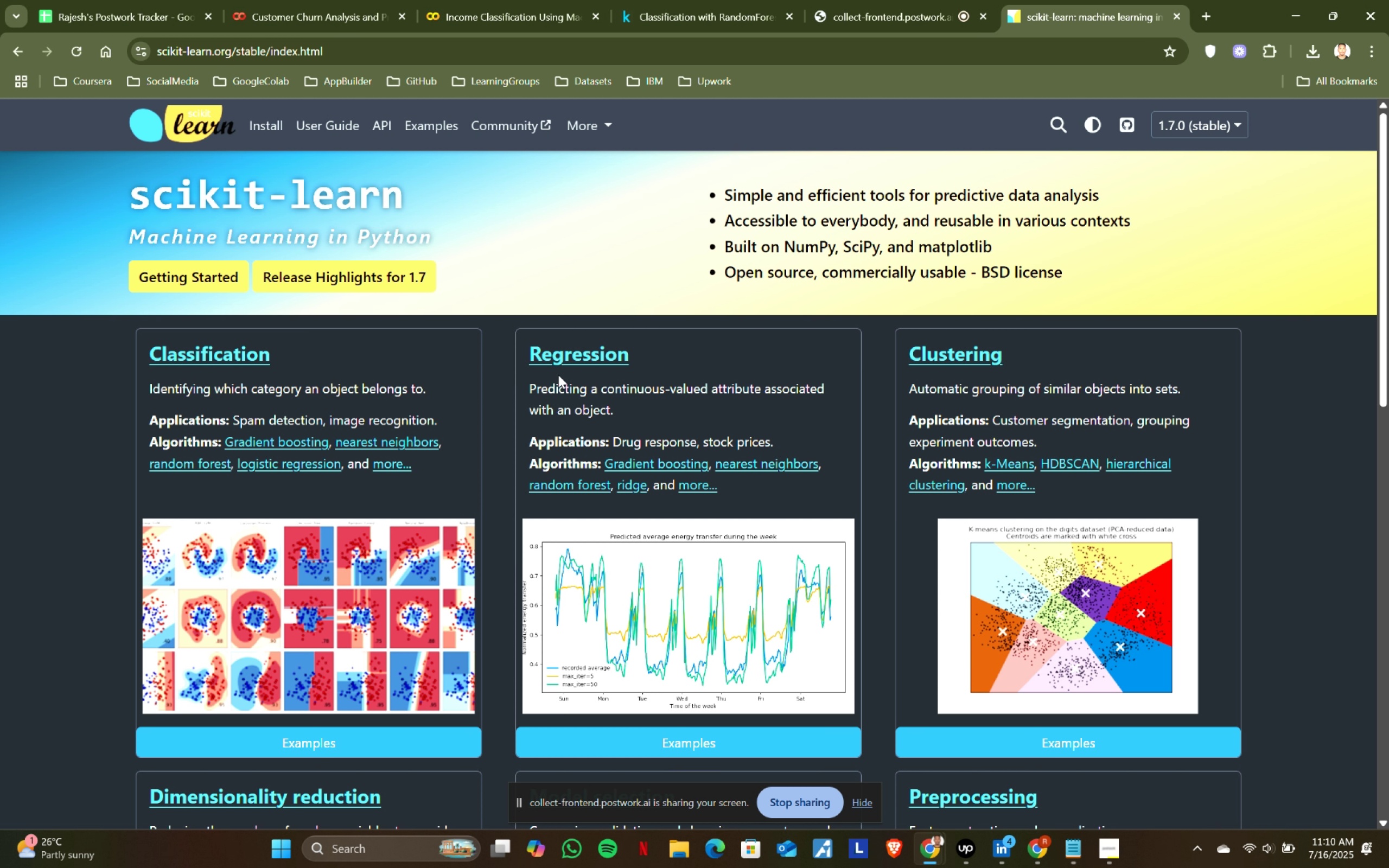 
scroll: coordinate [330, 377], scroll_direction: down, amount: 3.0
 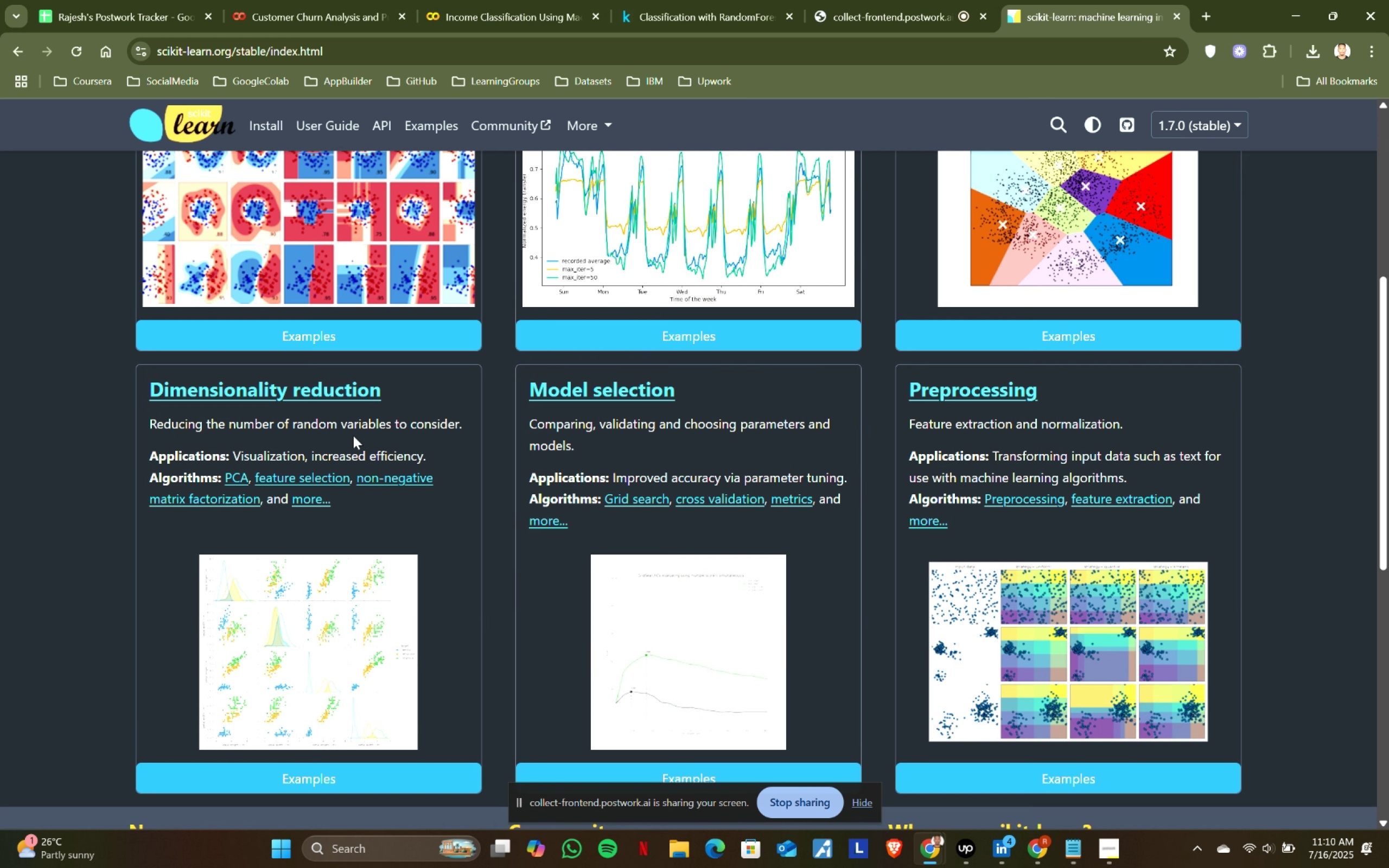 
scroll: coordinate [354, 438], scroll_direction: up, amount: 4.0
 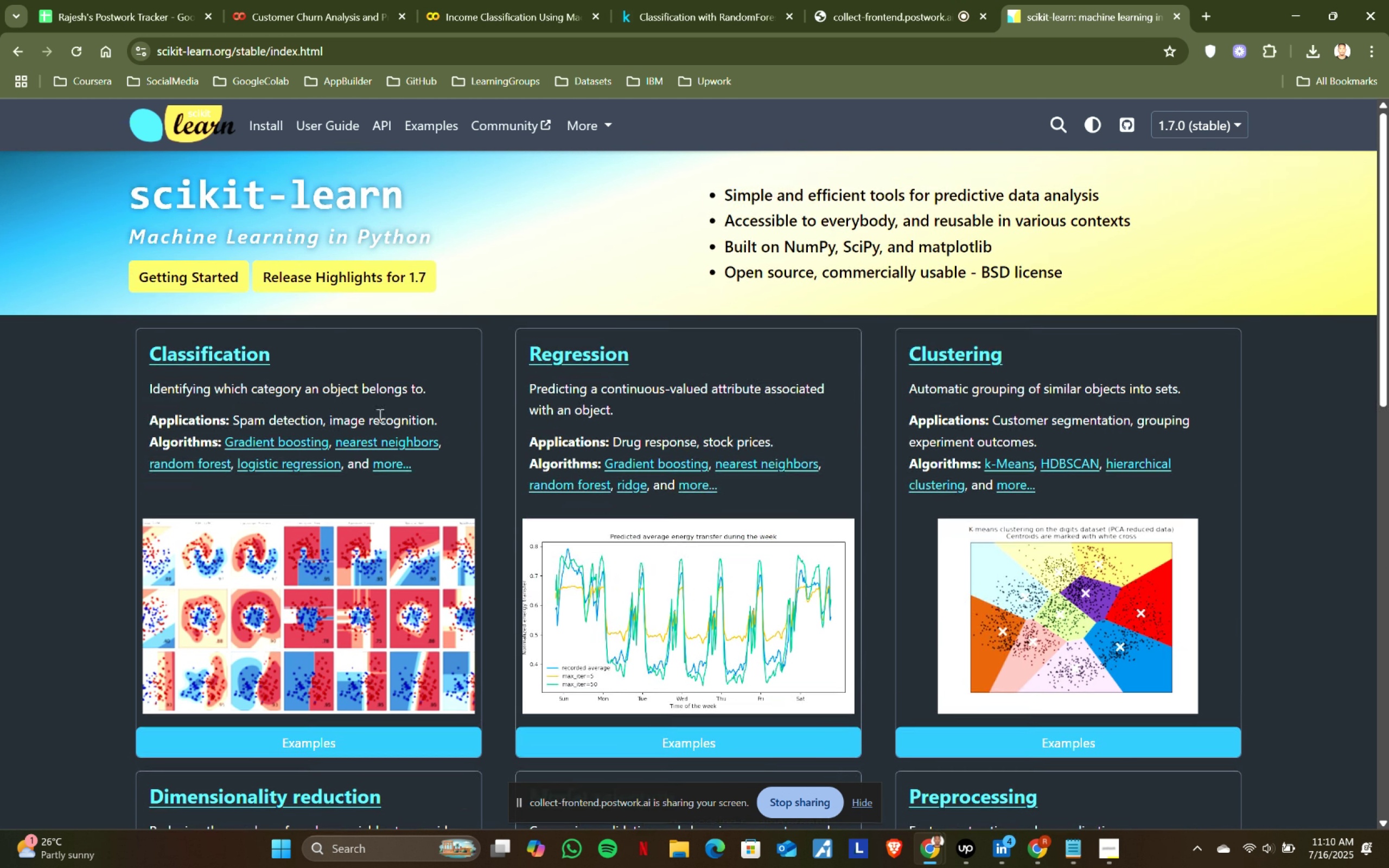 
scroll: coordinate [679, 555], scroll_direction: down, amount: 4.0
 